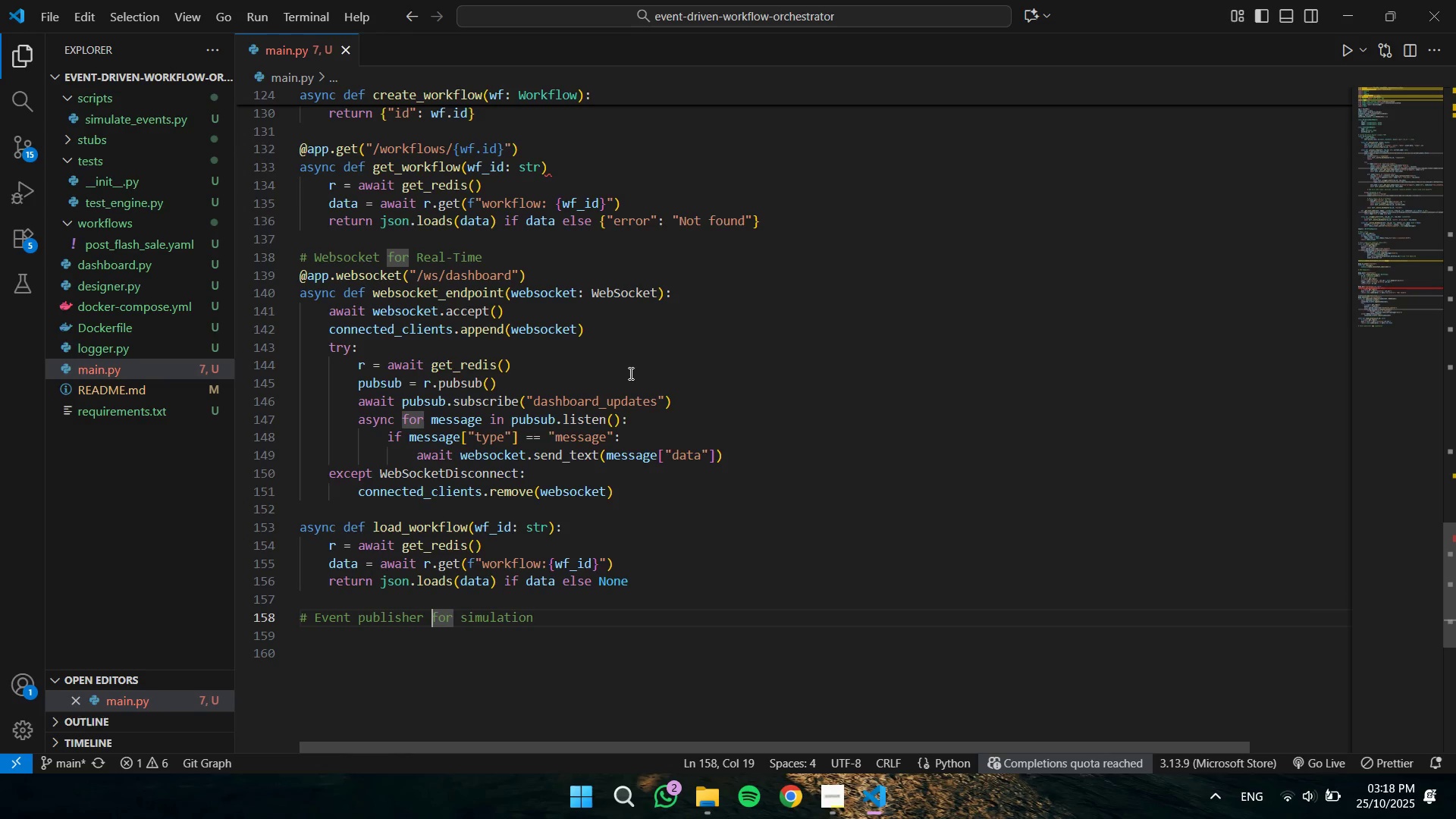 
key(ArrowLeft)
 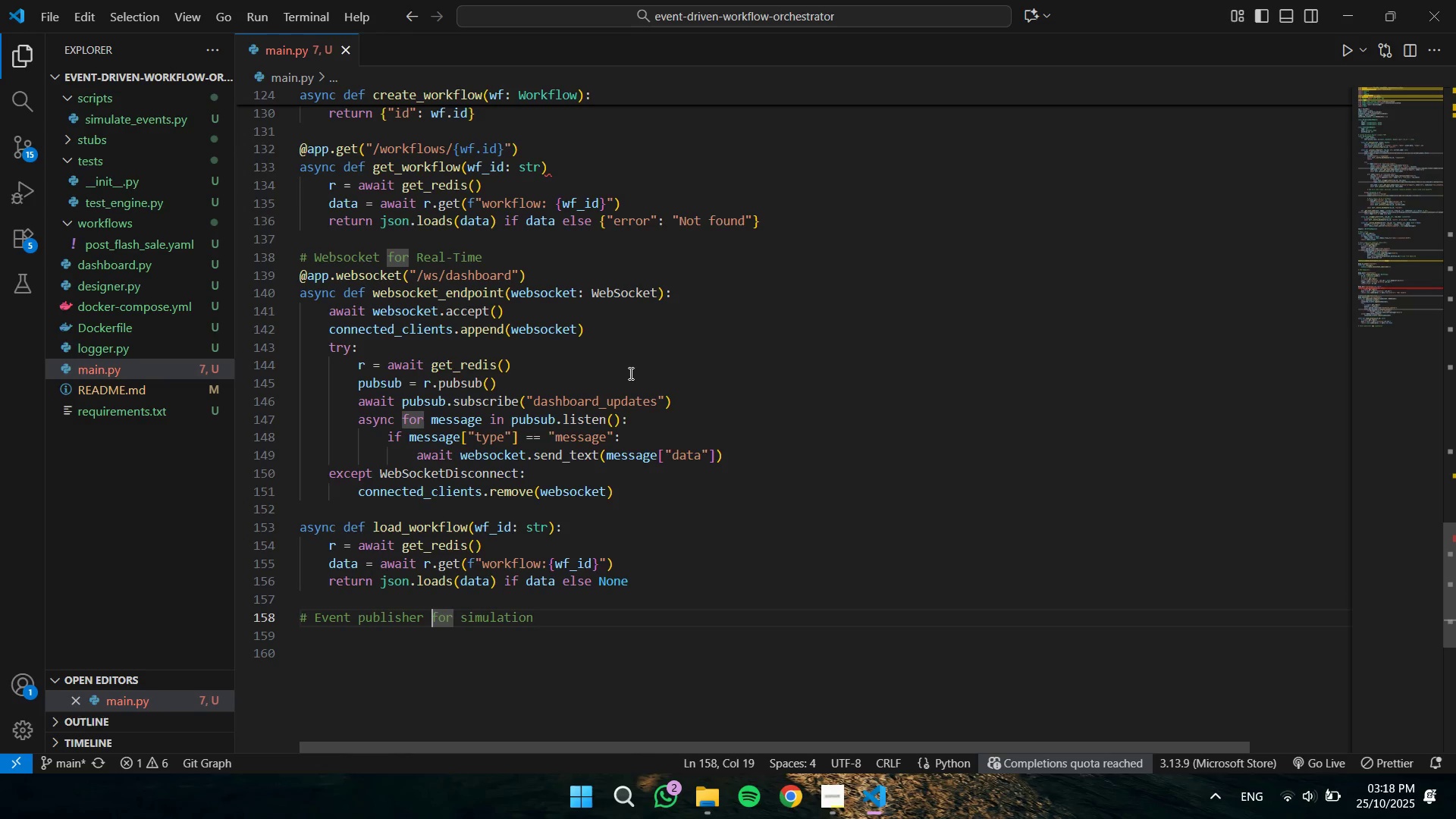 
key(Control+Shift+ArrowRight)
 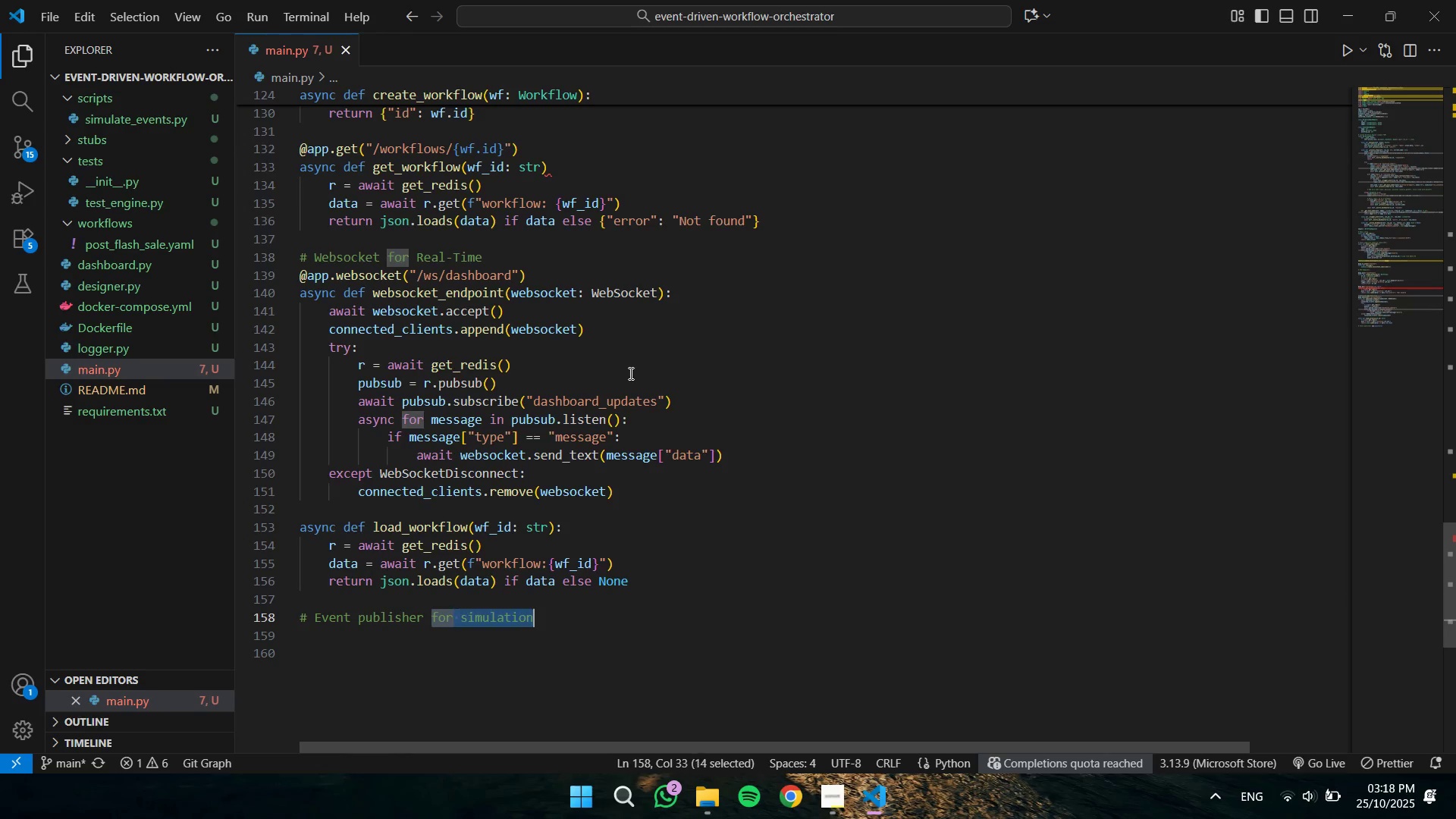 
key(Control+Shift+ArrowRight)
 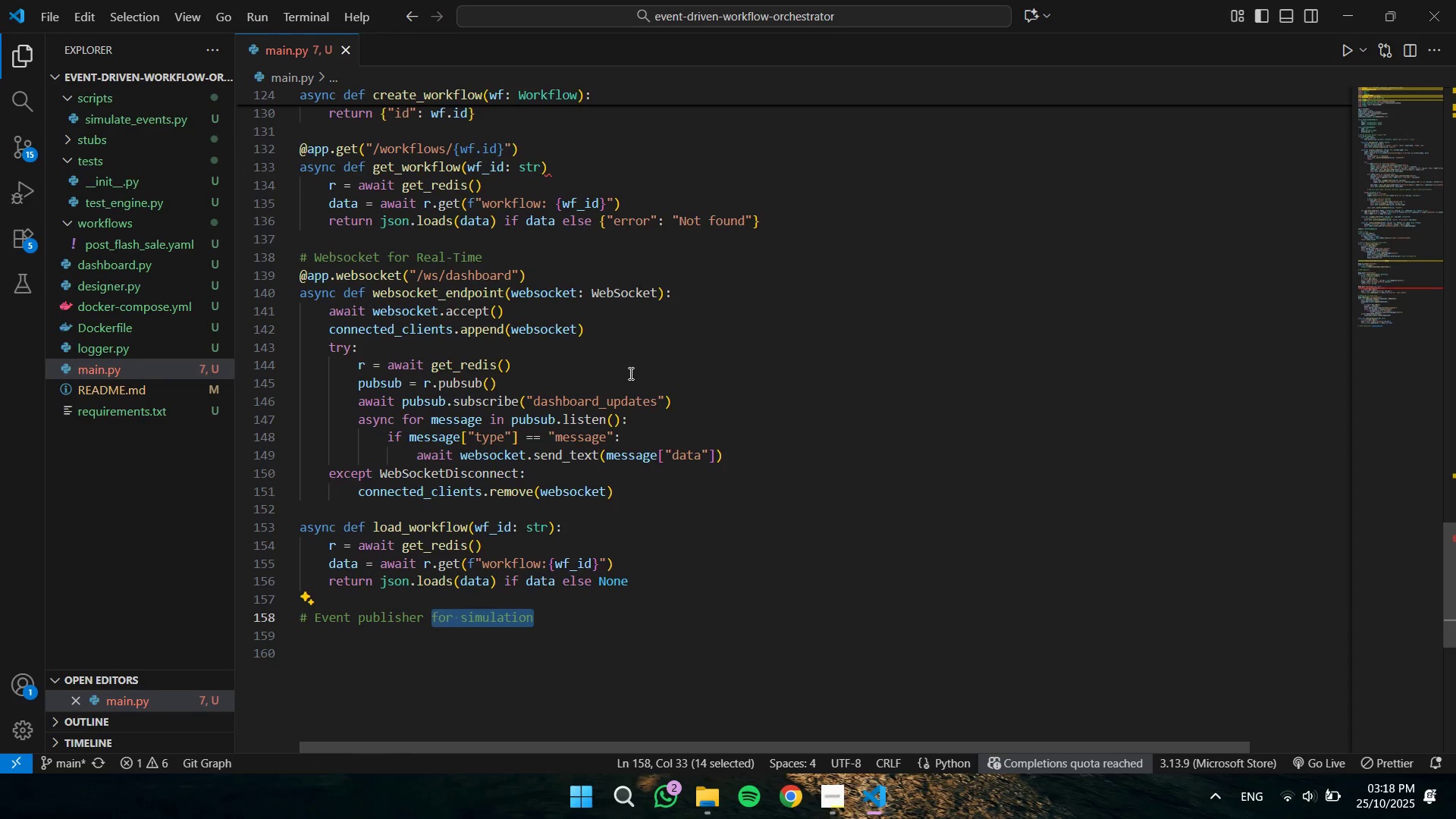 
key(Shift+9)
 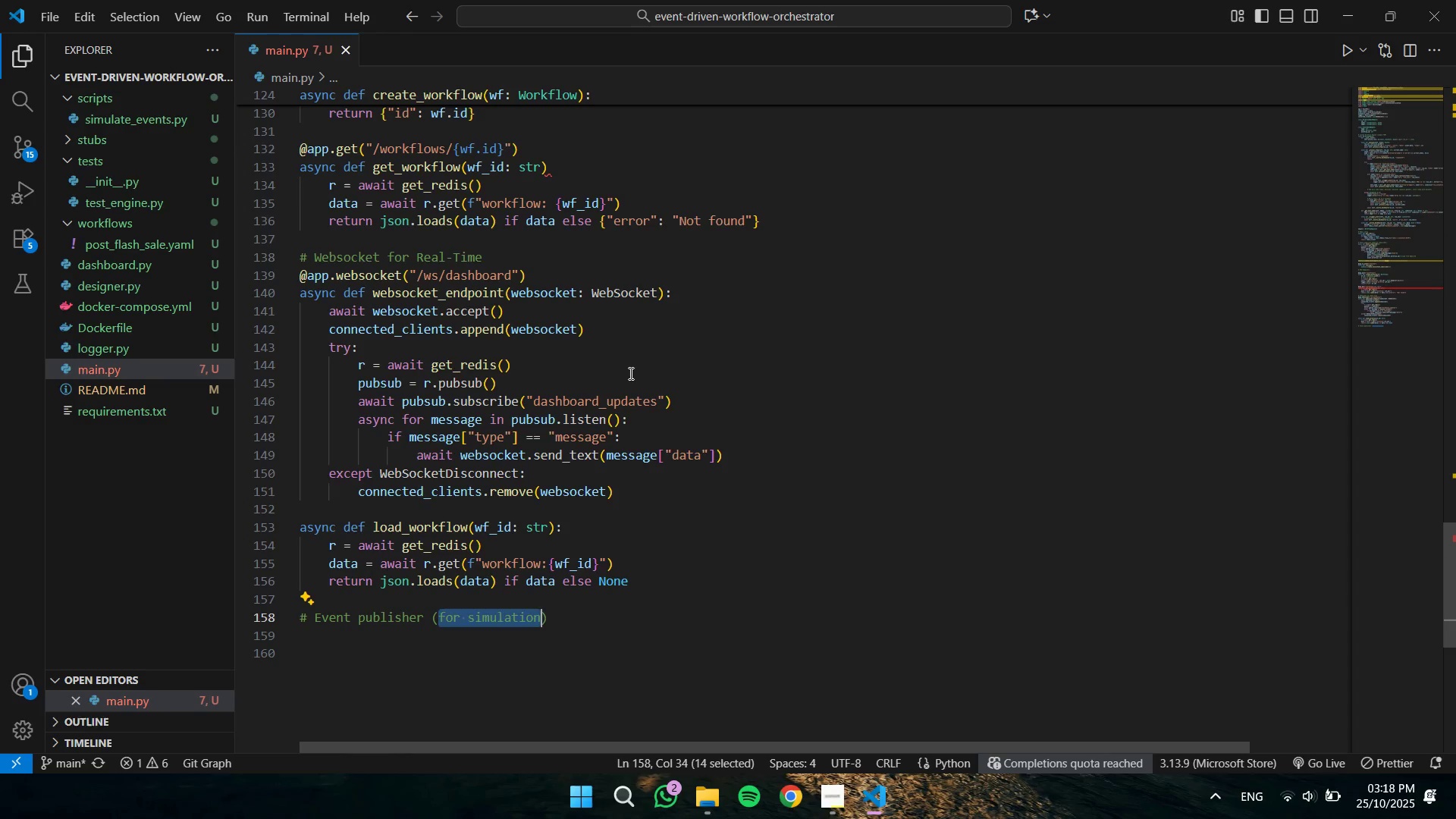 
key(ArrowRight)
 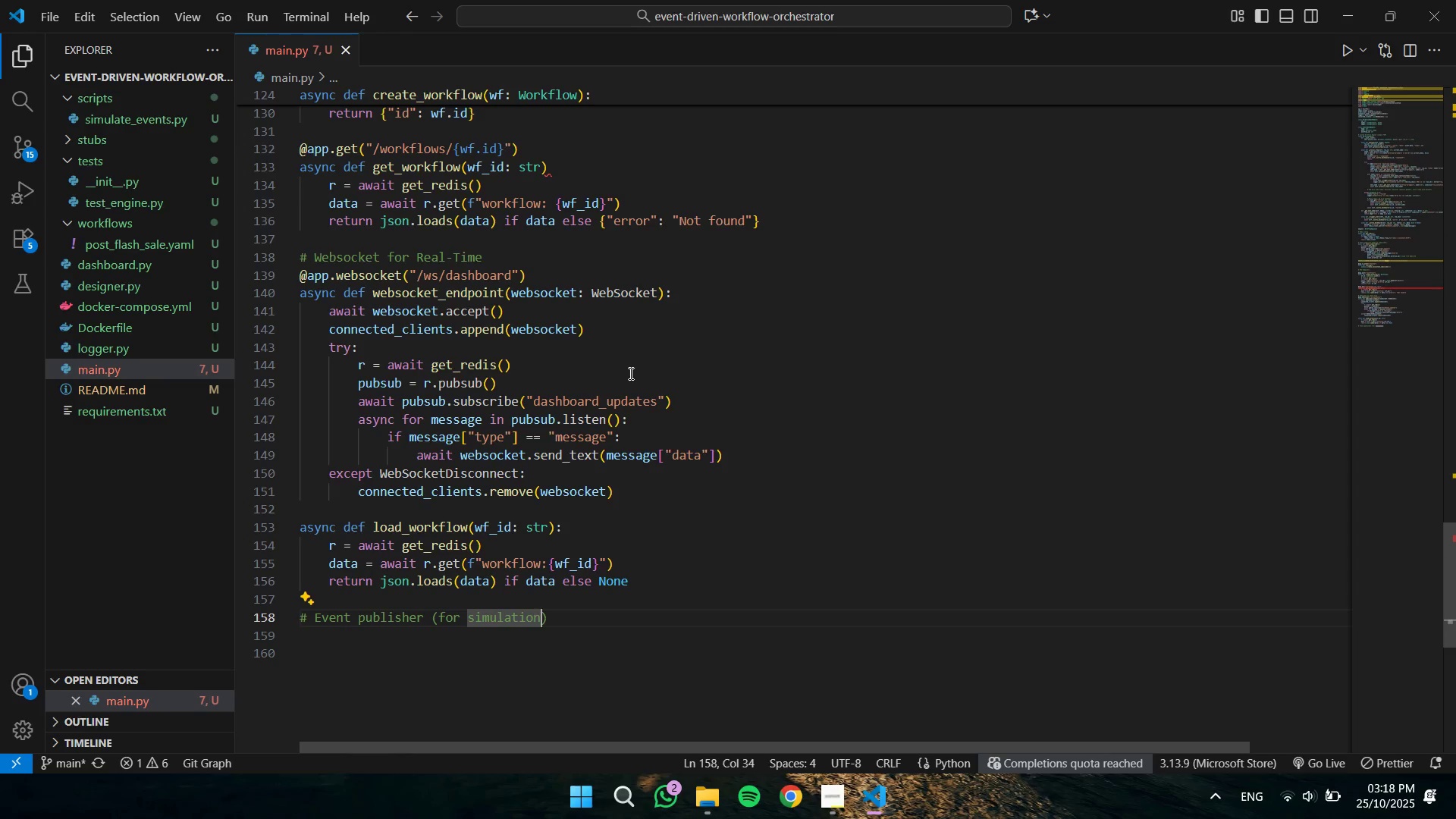 
key(ArrowRight)
 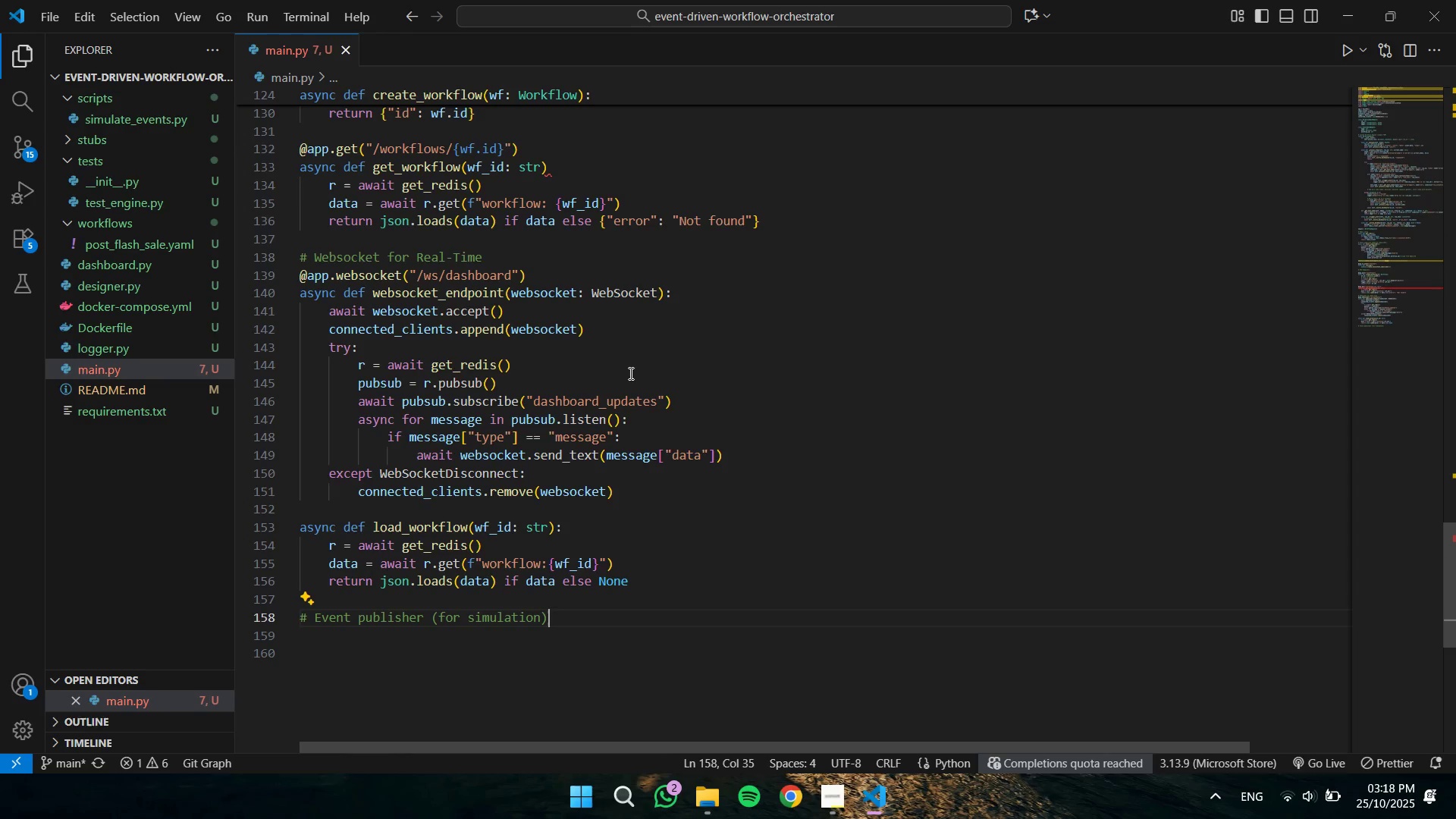 
key(ArrowDown)
 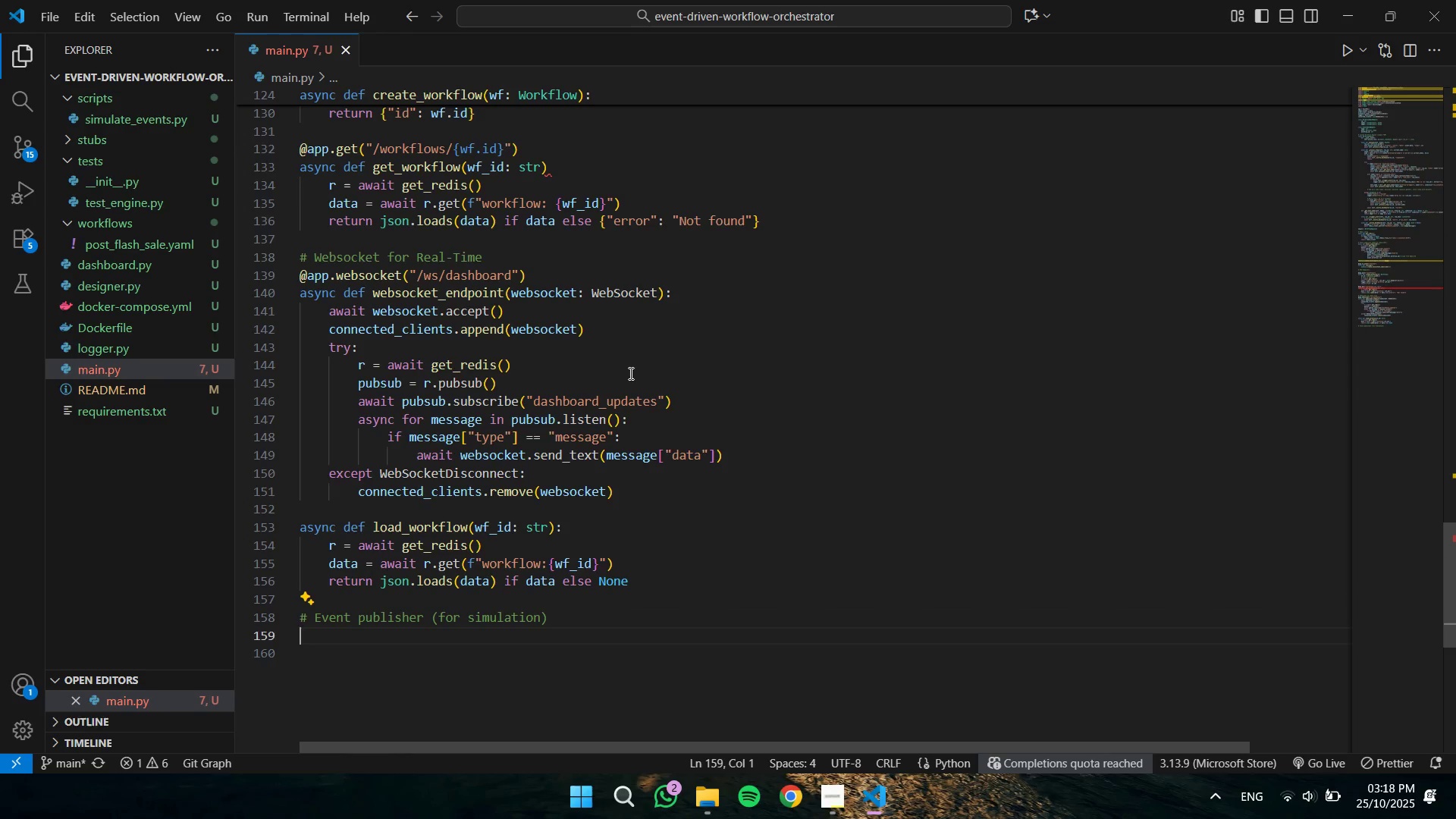 
key(ArrowDown)
 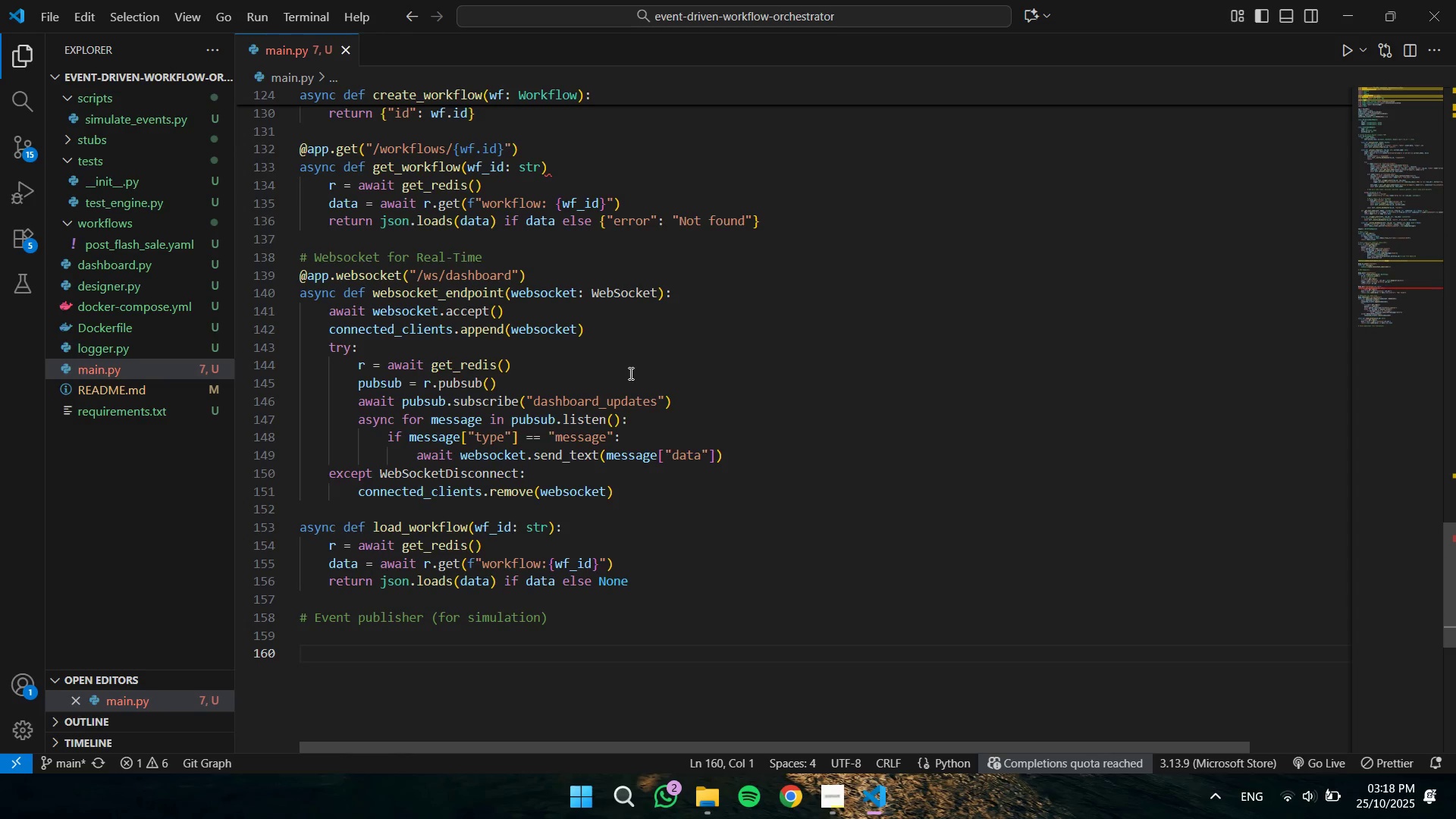 
wait(5.54)
 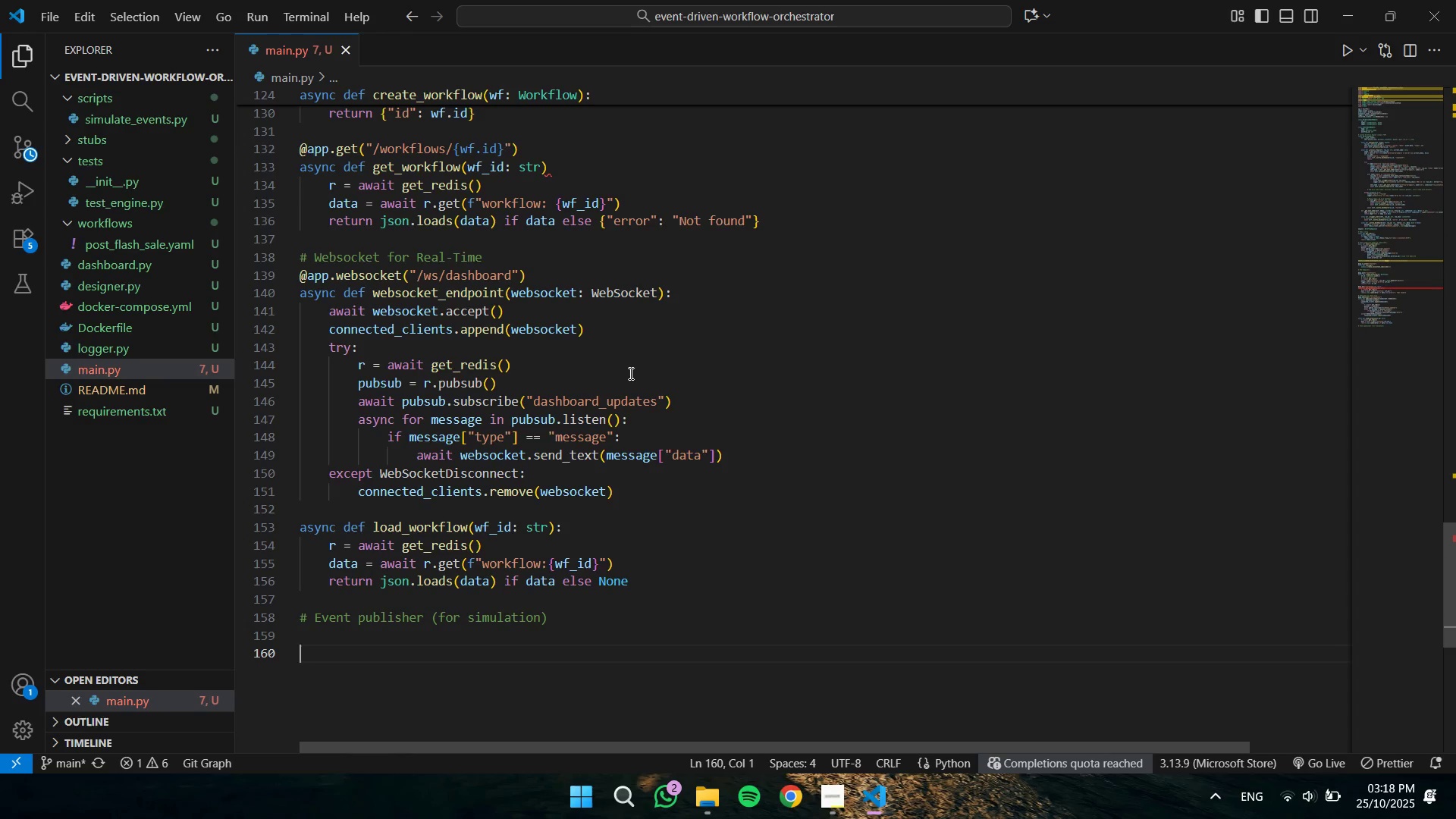 
type(@app.post("/)
 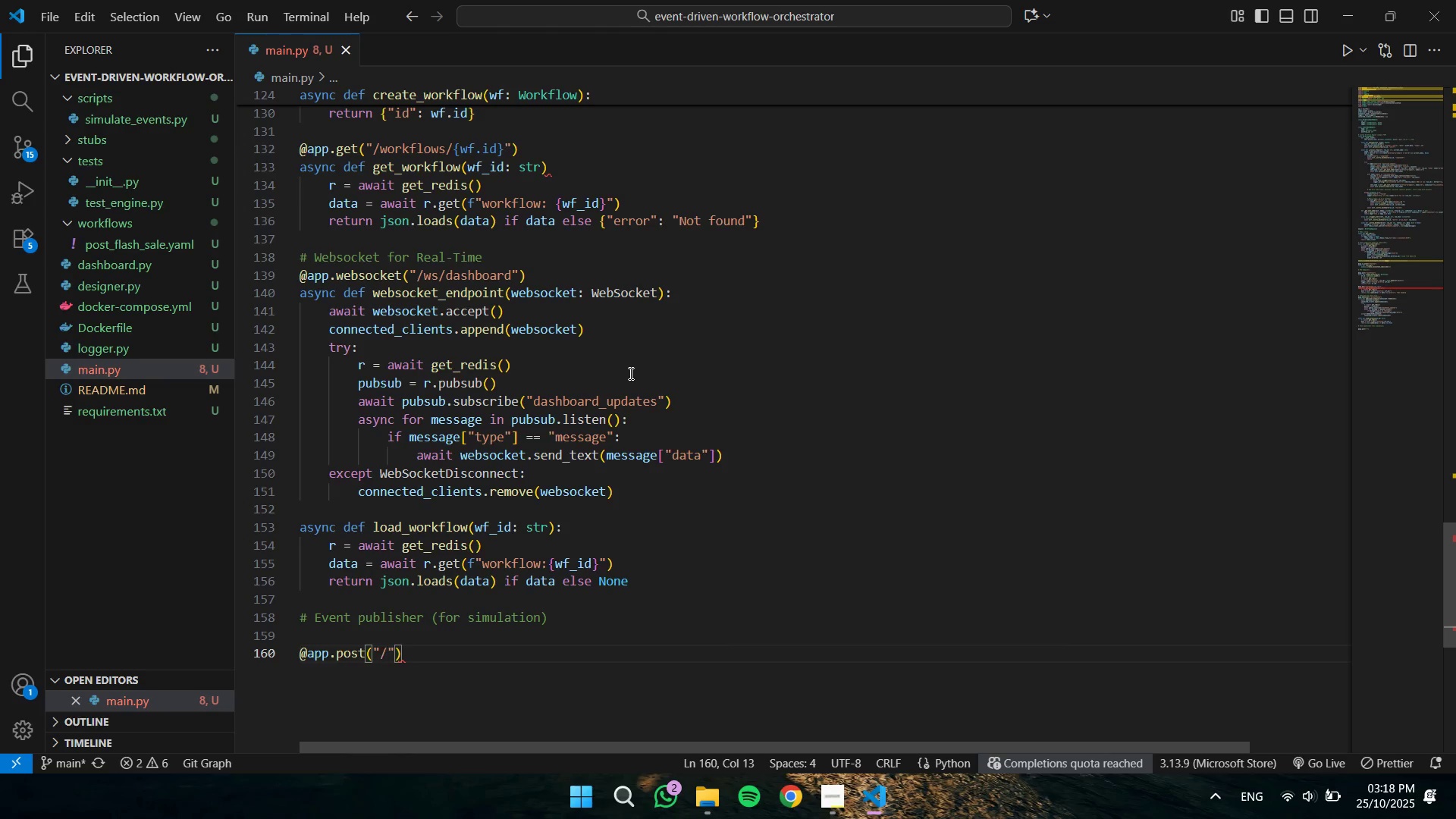 
type([p)
key(Backspace)
key(Backspace)
type(publ;is)
key(Backspace)
key(Backspace)
key(Backspace)
type(ish_event)
 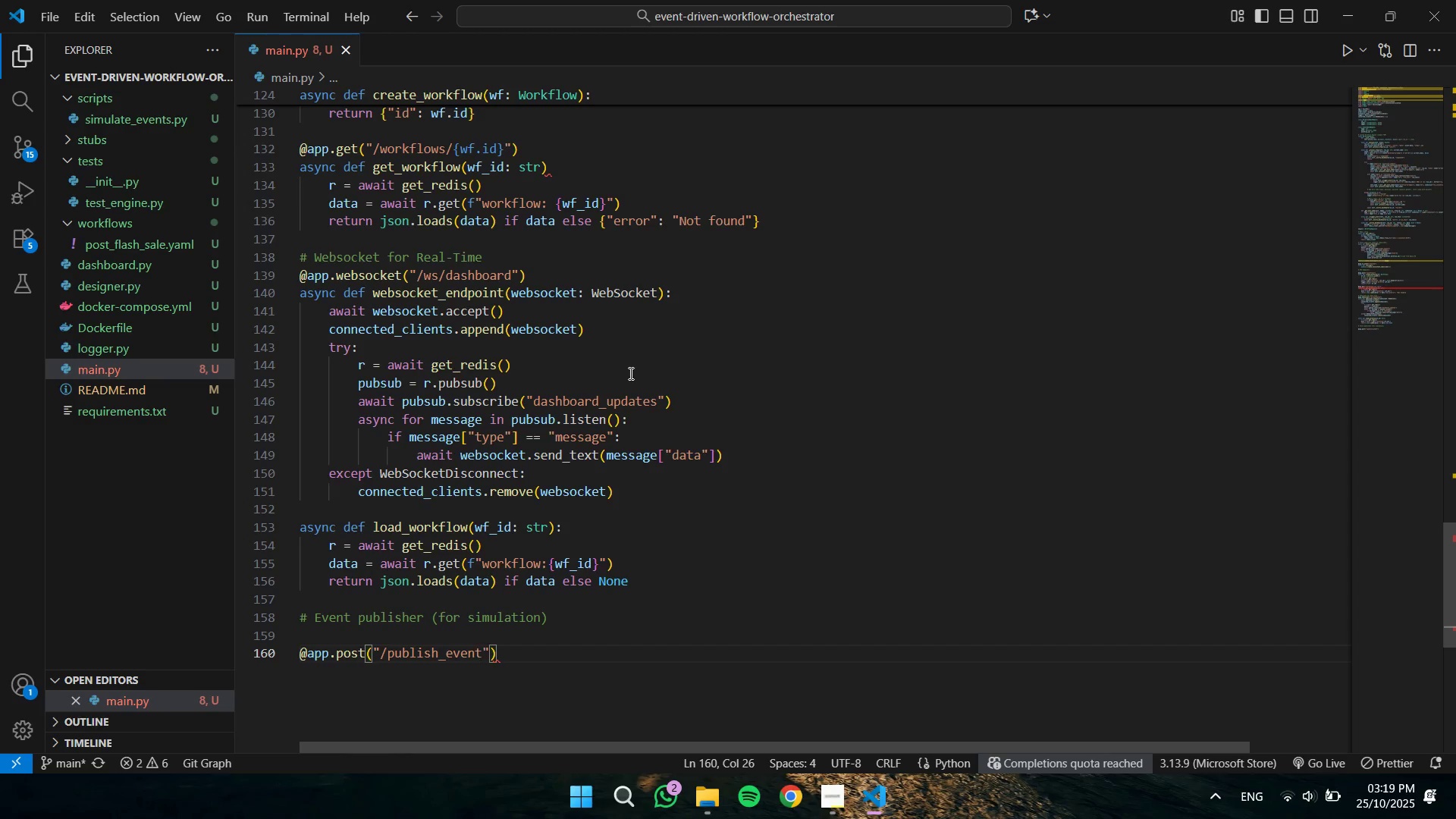 
key(ArrowRight)
 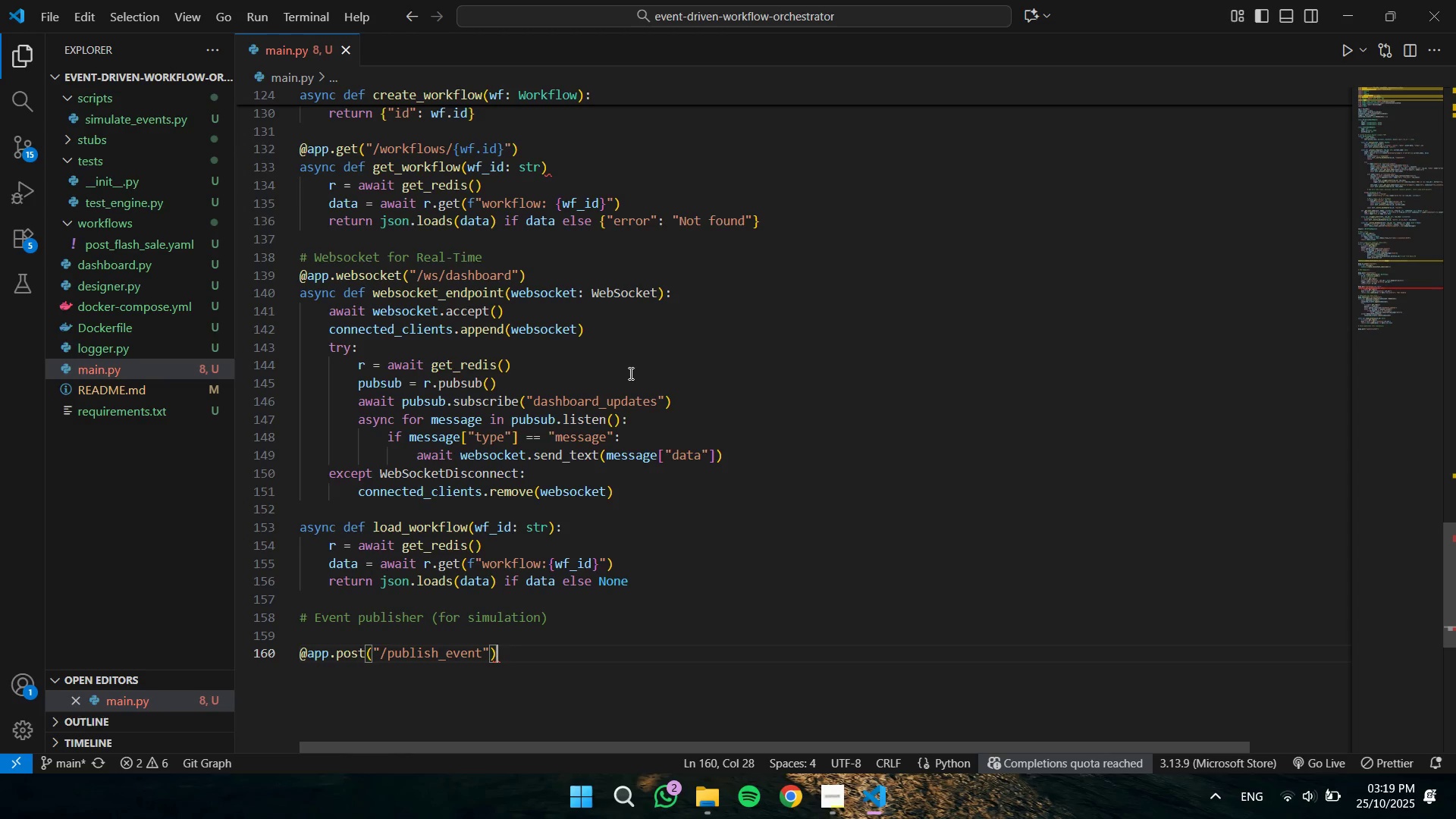 
key(ArrowRight)
 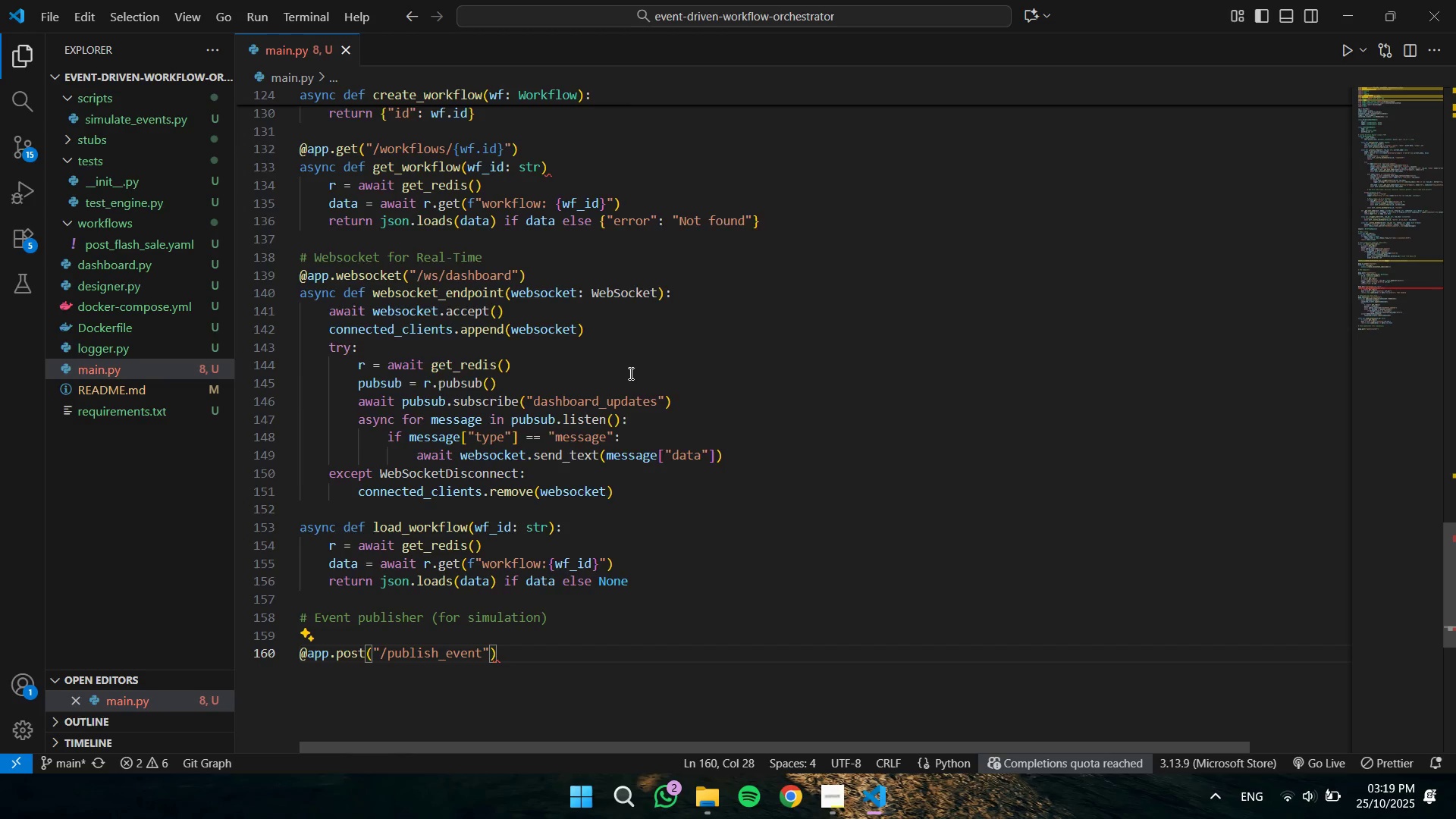 
key(Enter)
 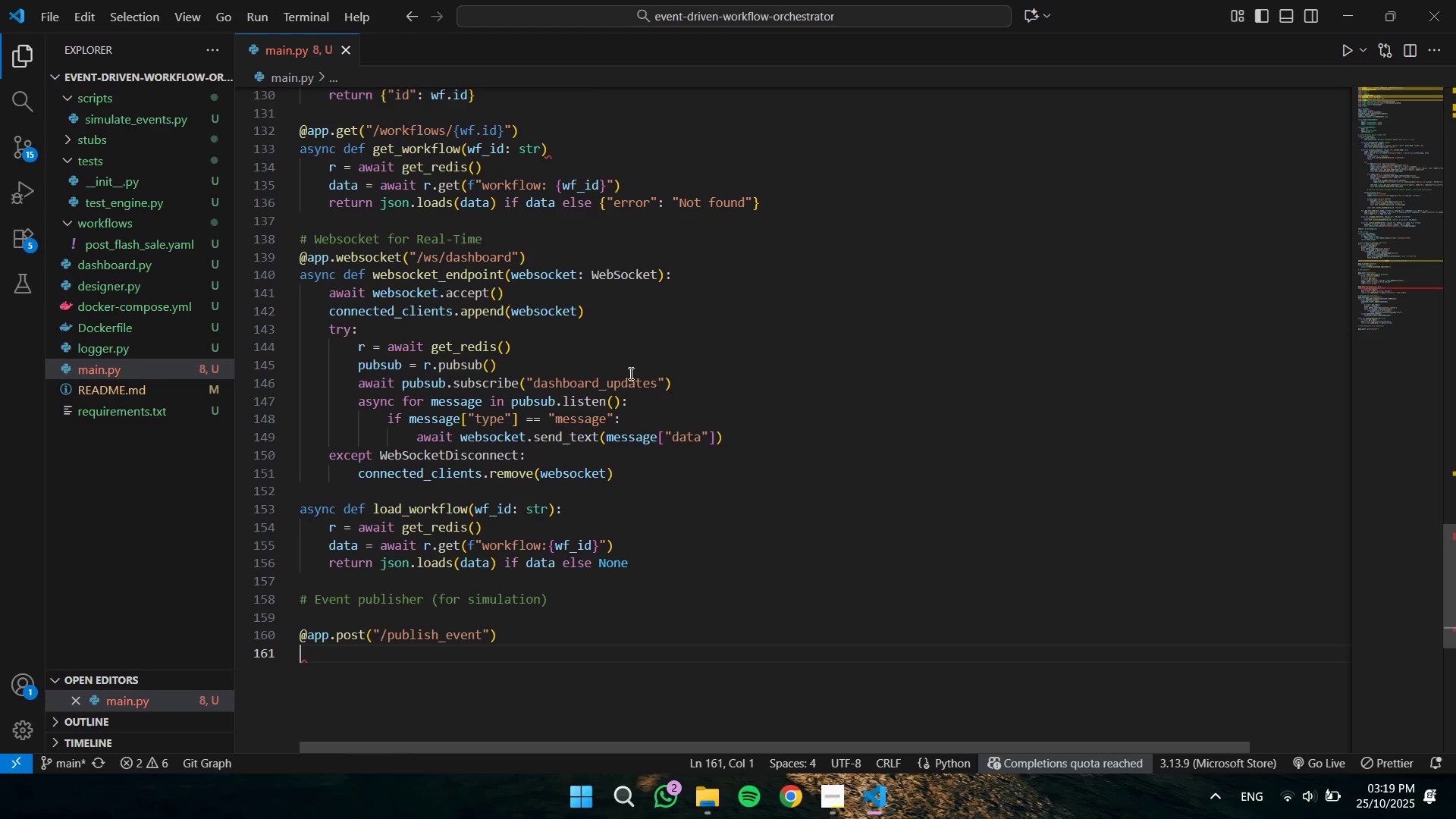 
hold_key(key=ShiftLeft, duration=0.43)
 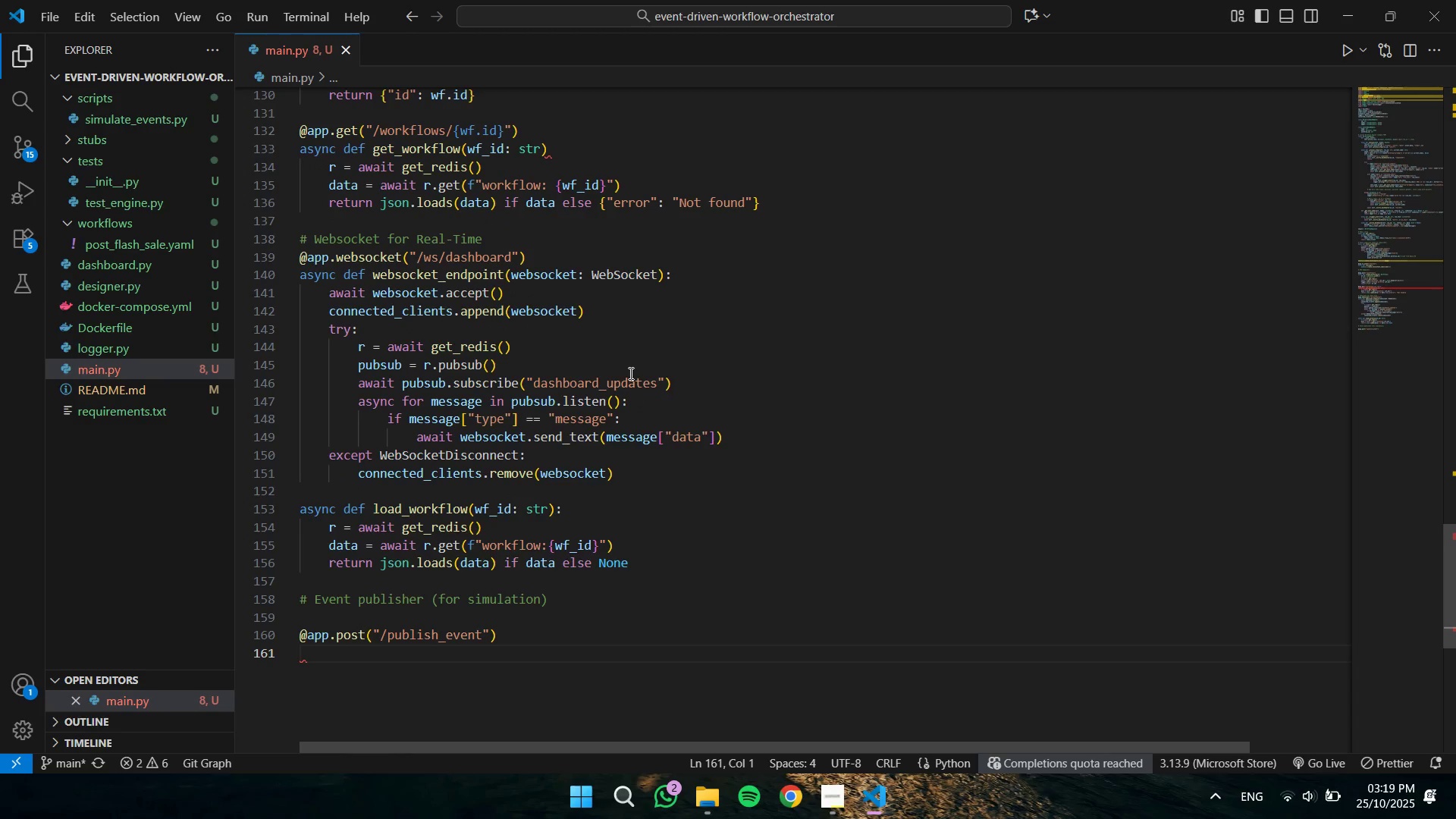 
type(async def publish )
key(Backspace)
type(_event()
 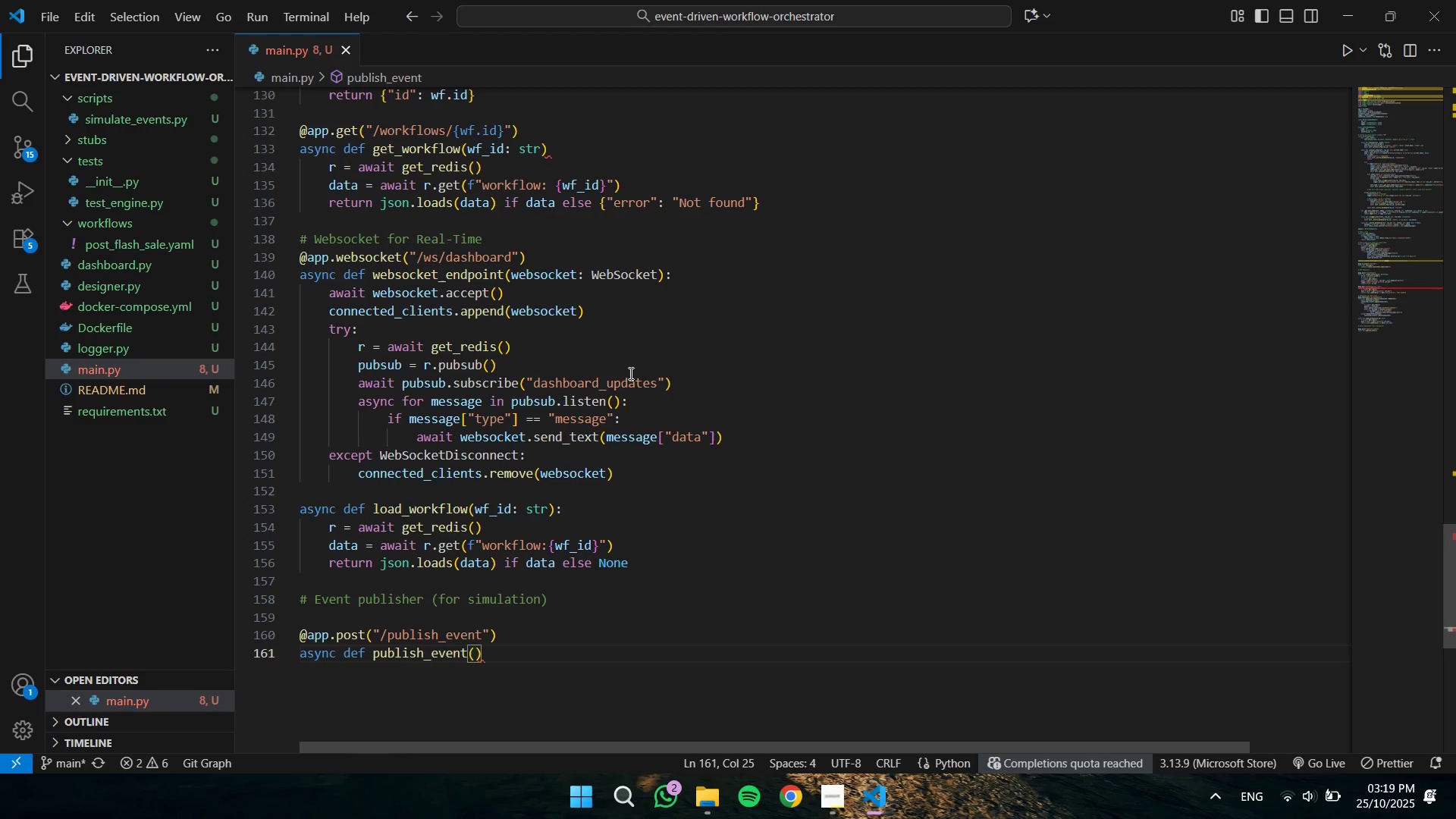 
type(event: Evnet)
key(Backspace)
key(Backspace)
key(Backspace)
 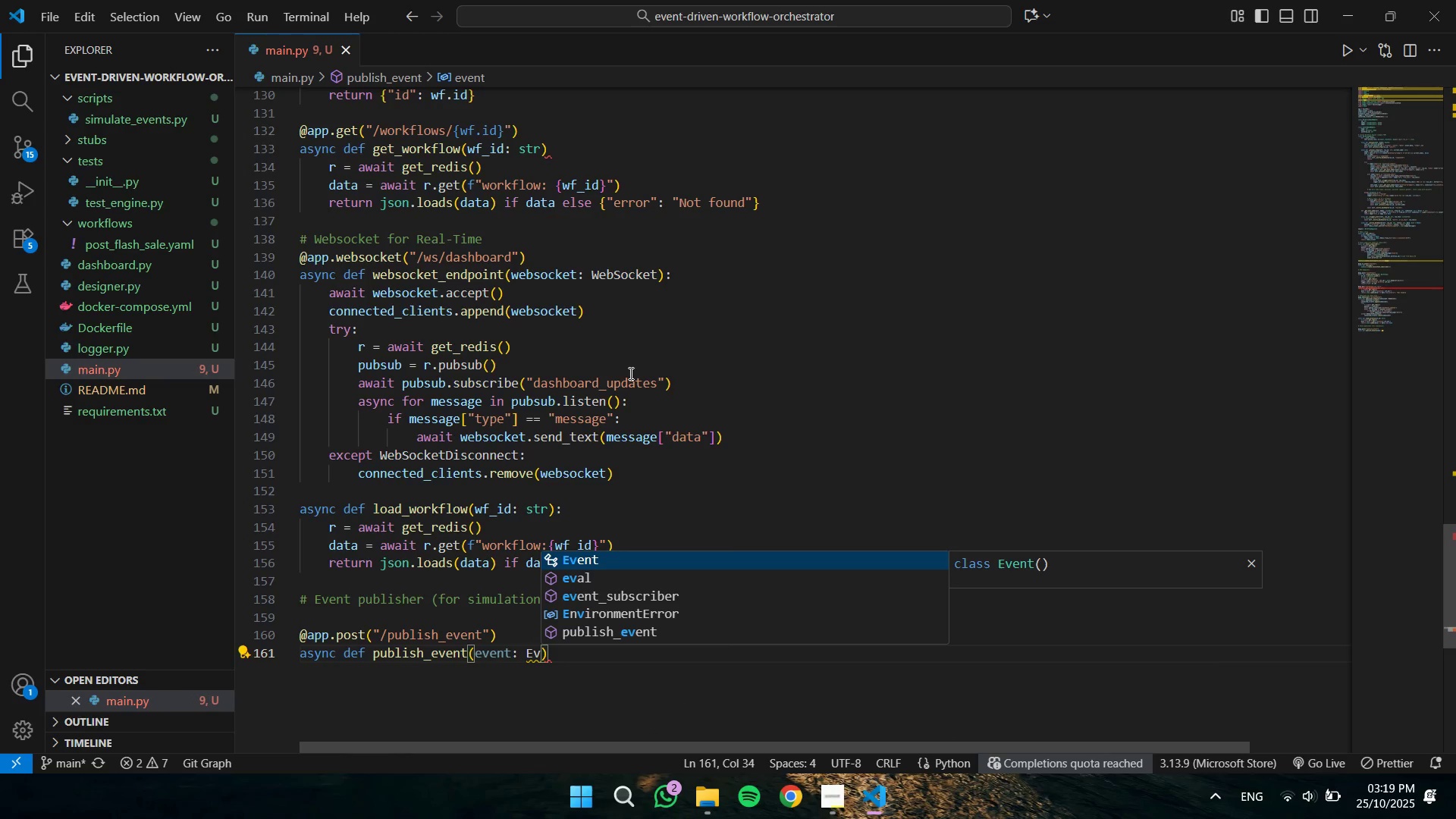 
key(Enter)
 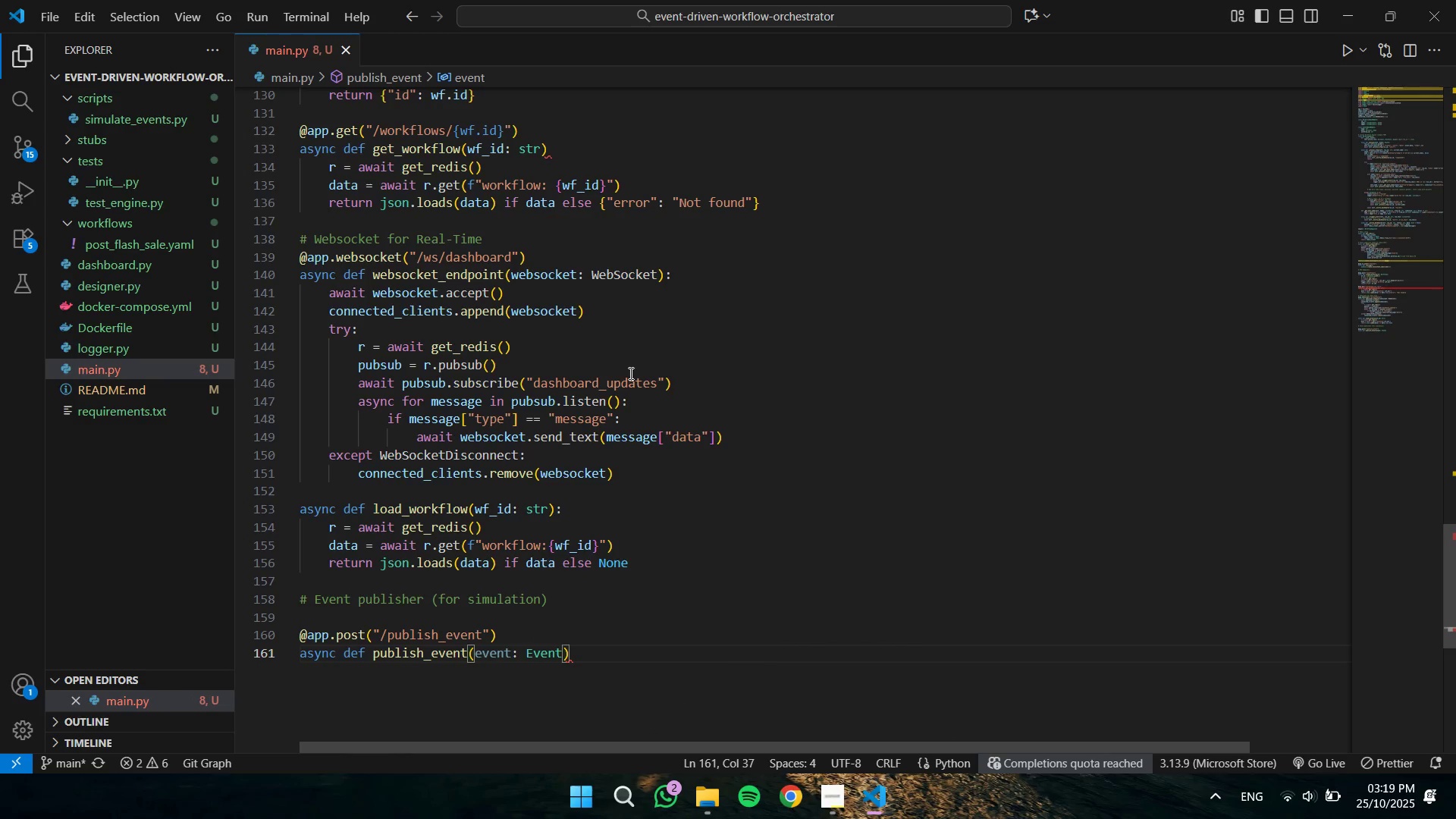 
key(ArrowRight)
 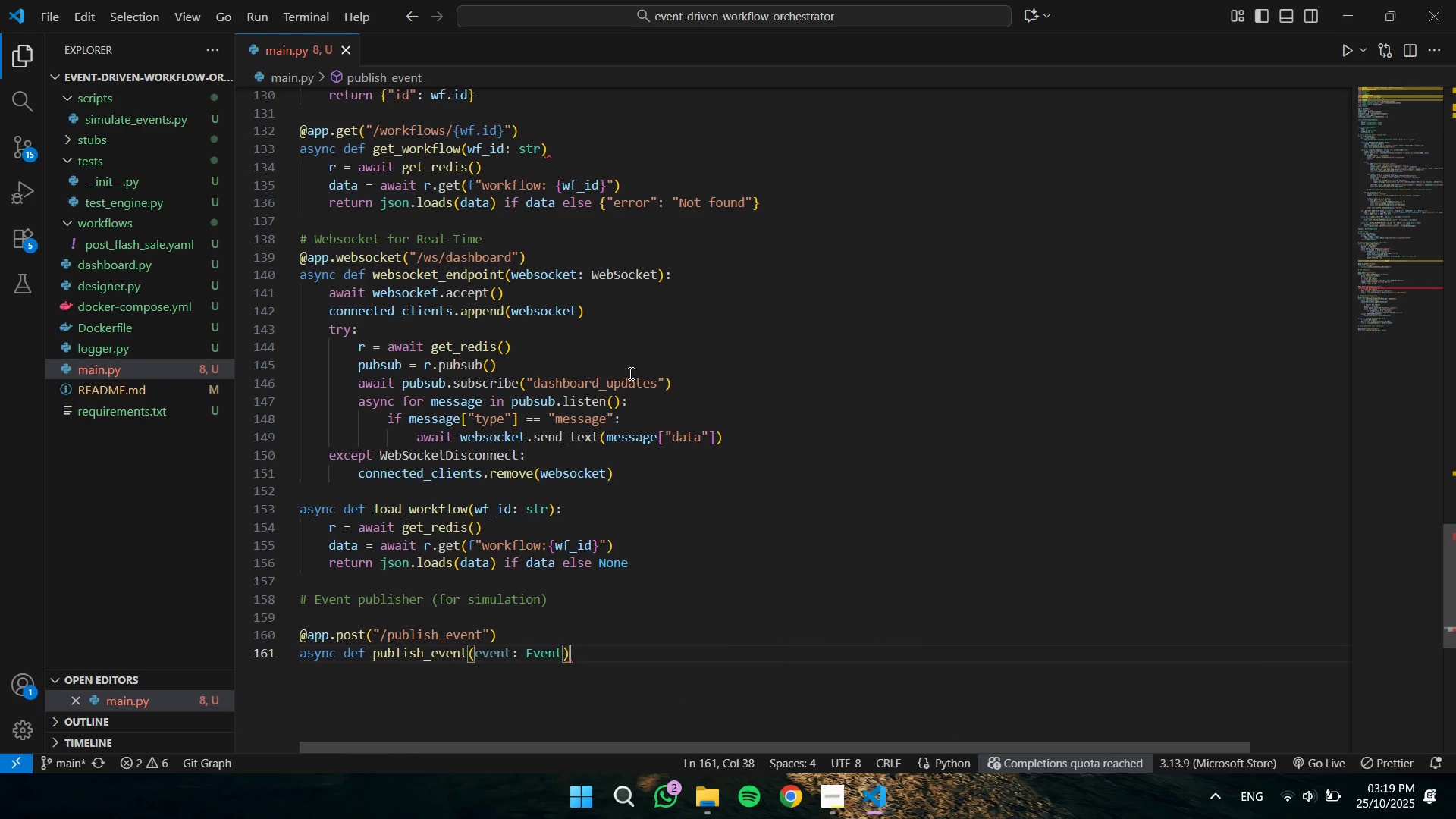 
key(Shift+Semicolon)
 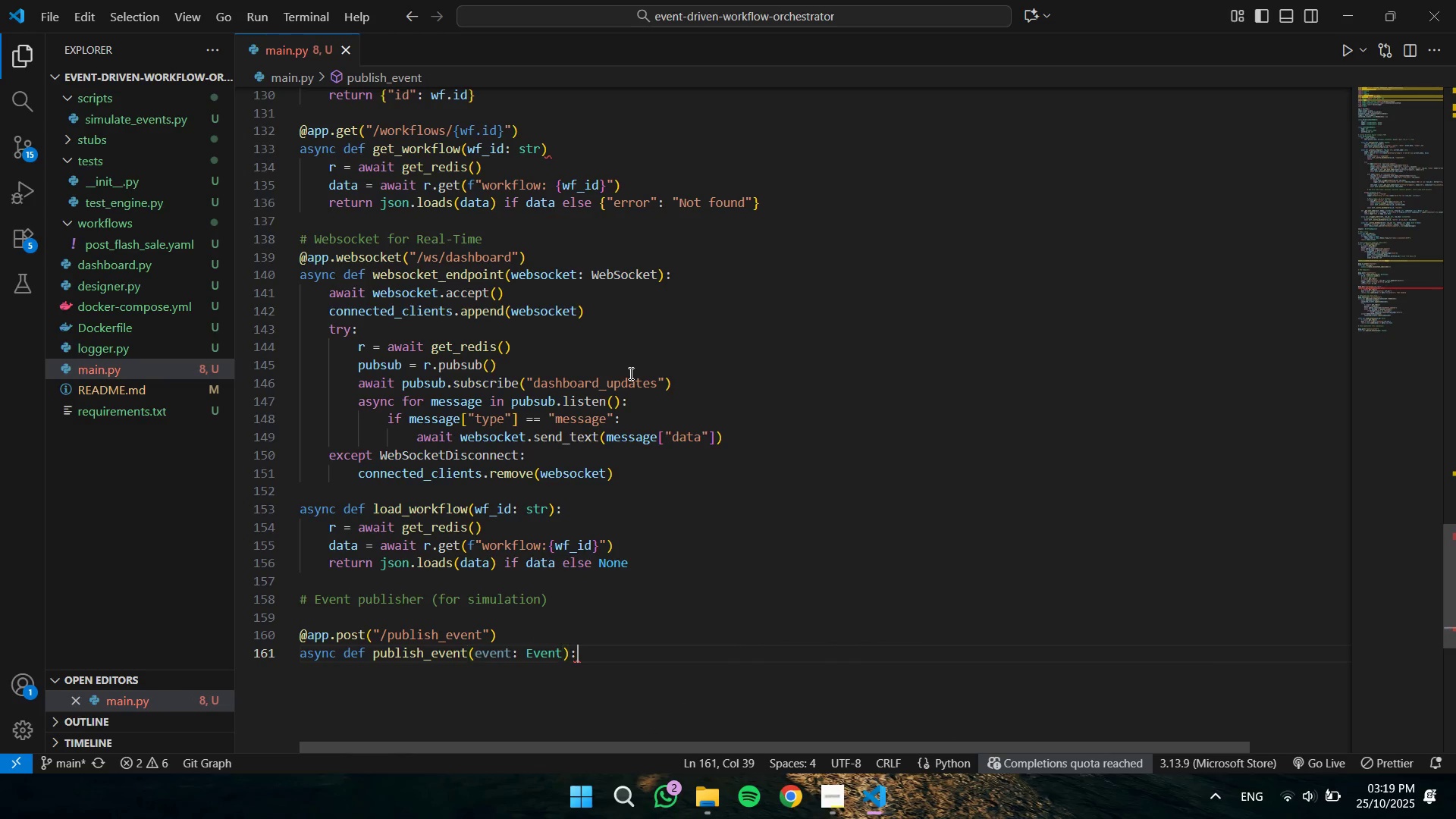 
key(Enter)
 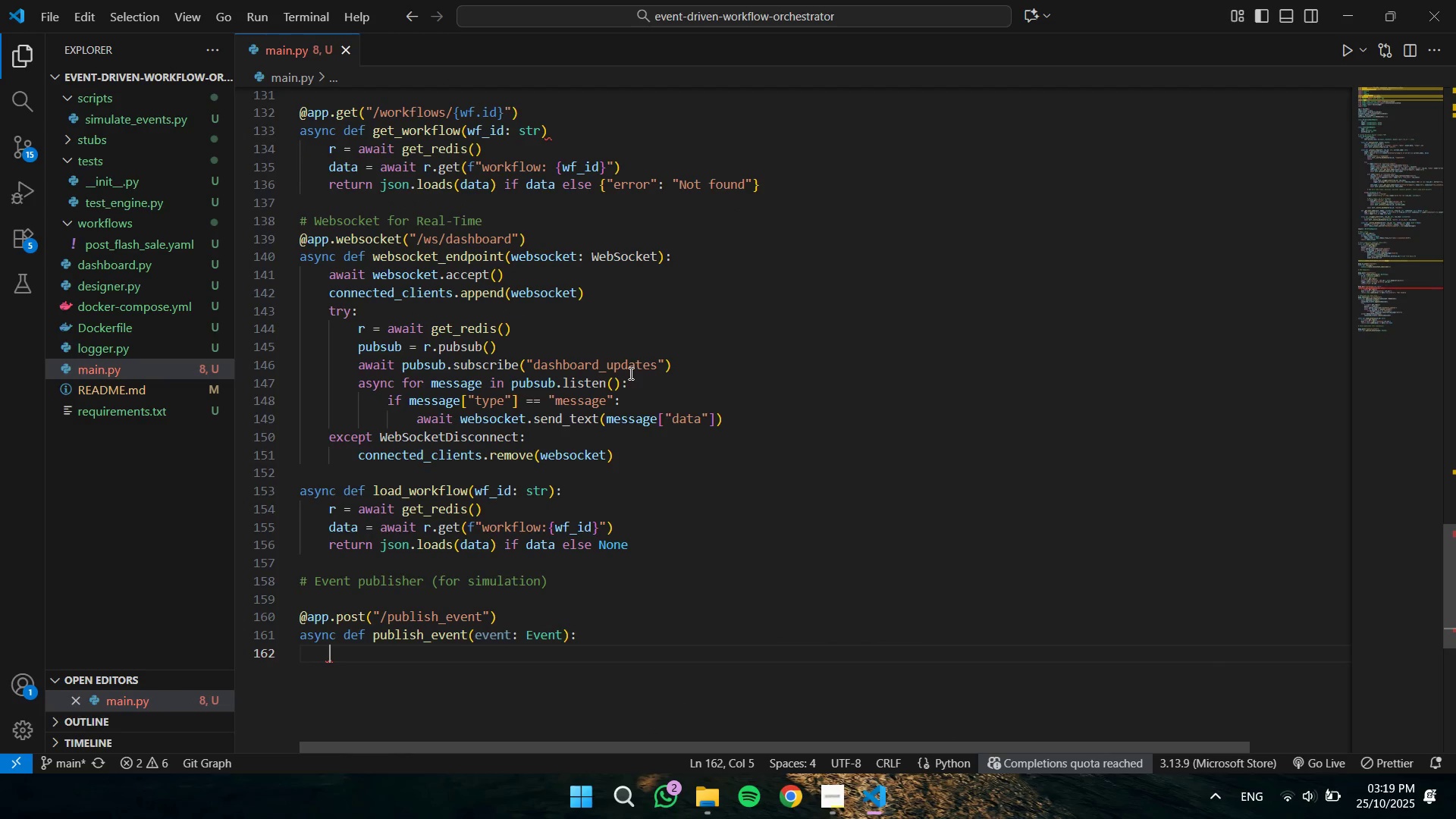 
type(r = await g)
key(Backspace)
type(get_redi()
 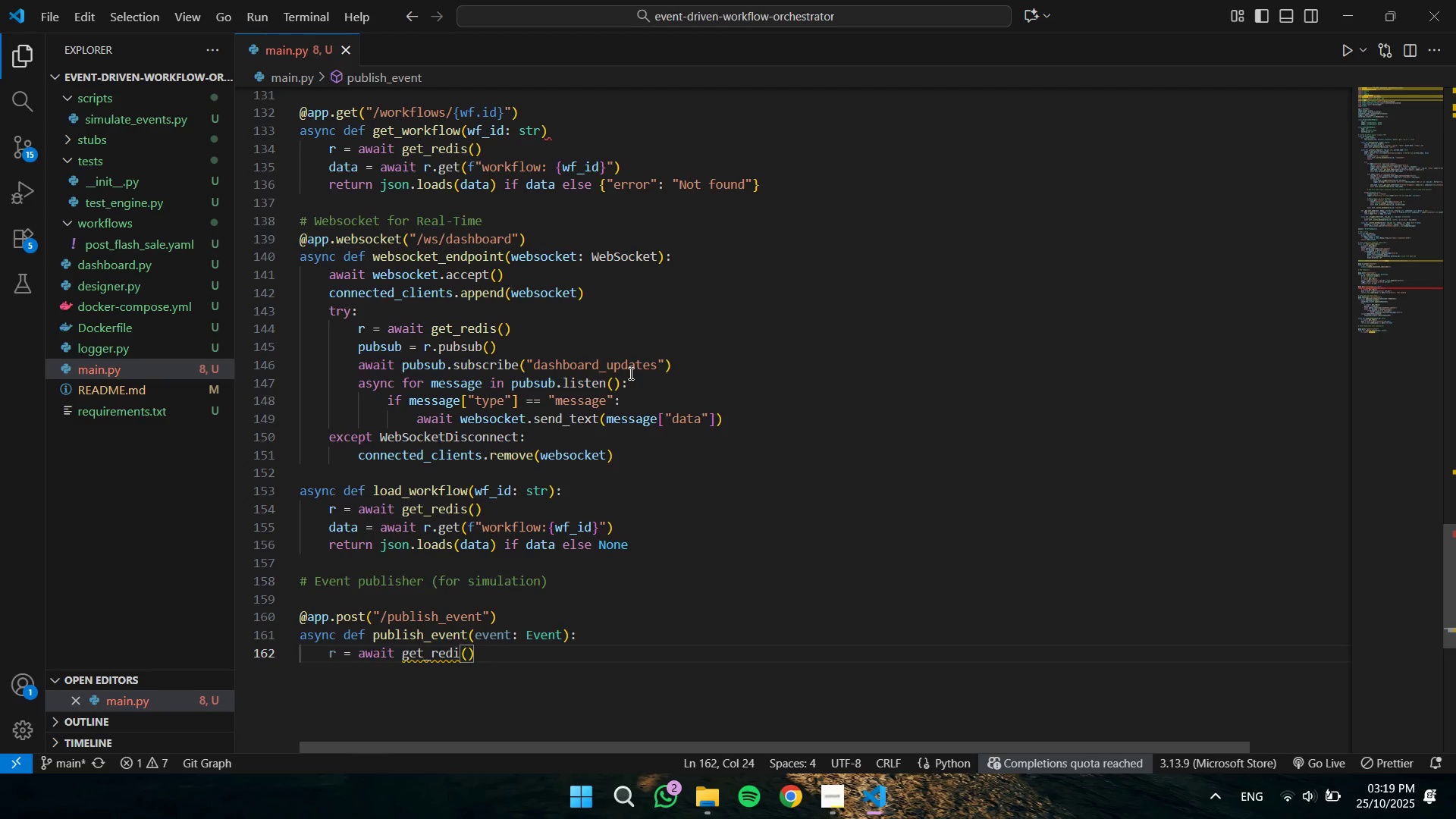 
key(ArrowLeft)
 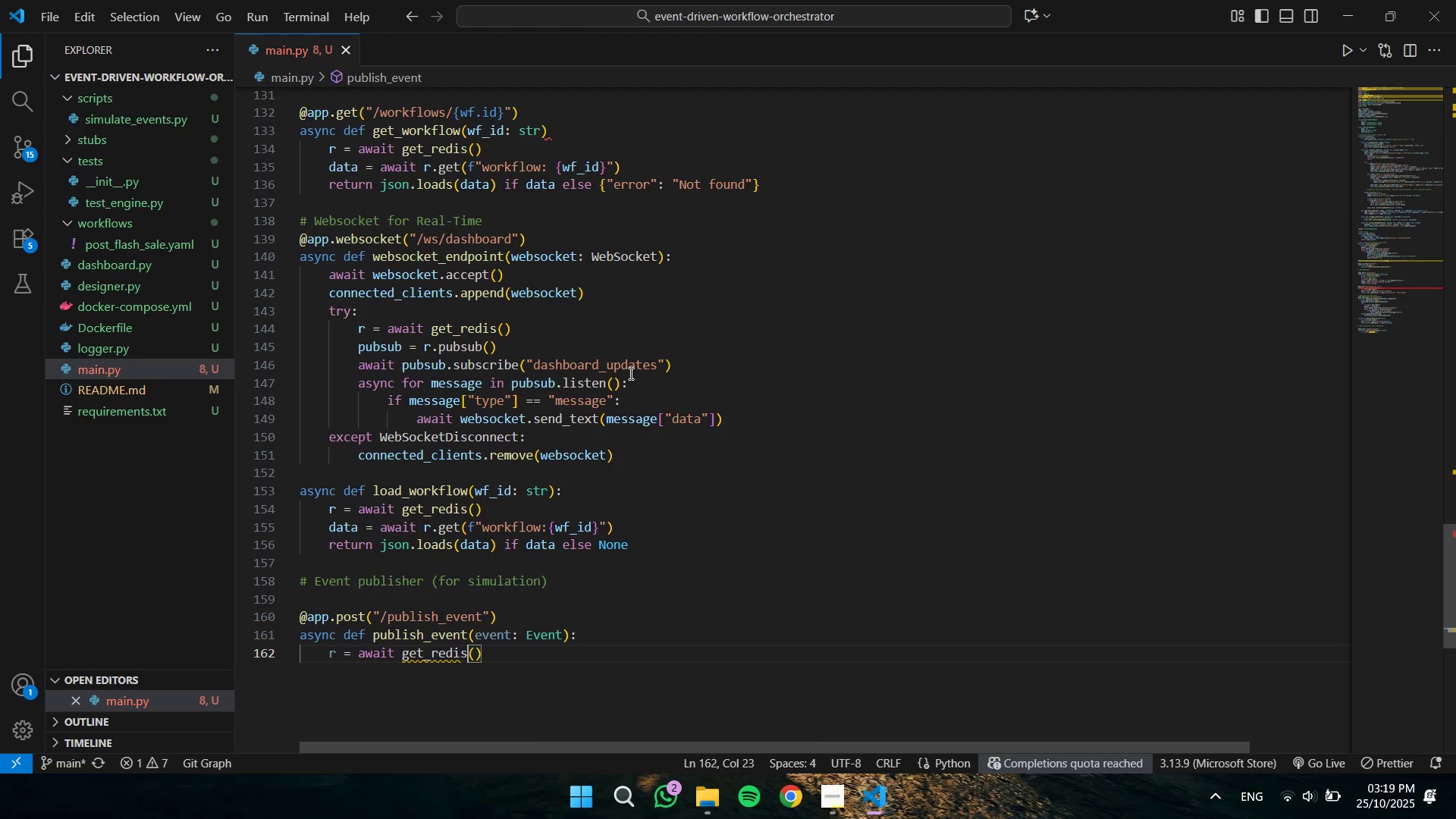 
key(S)
 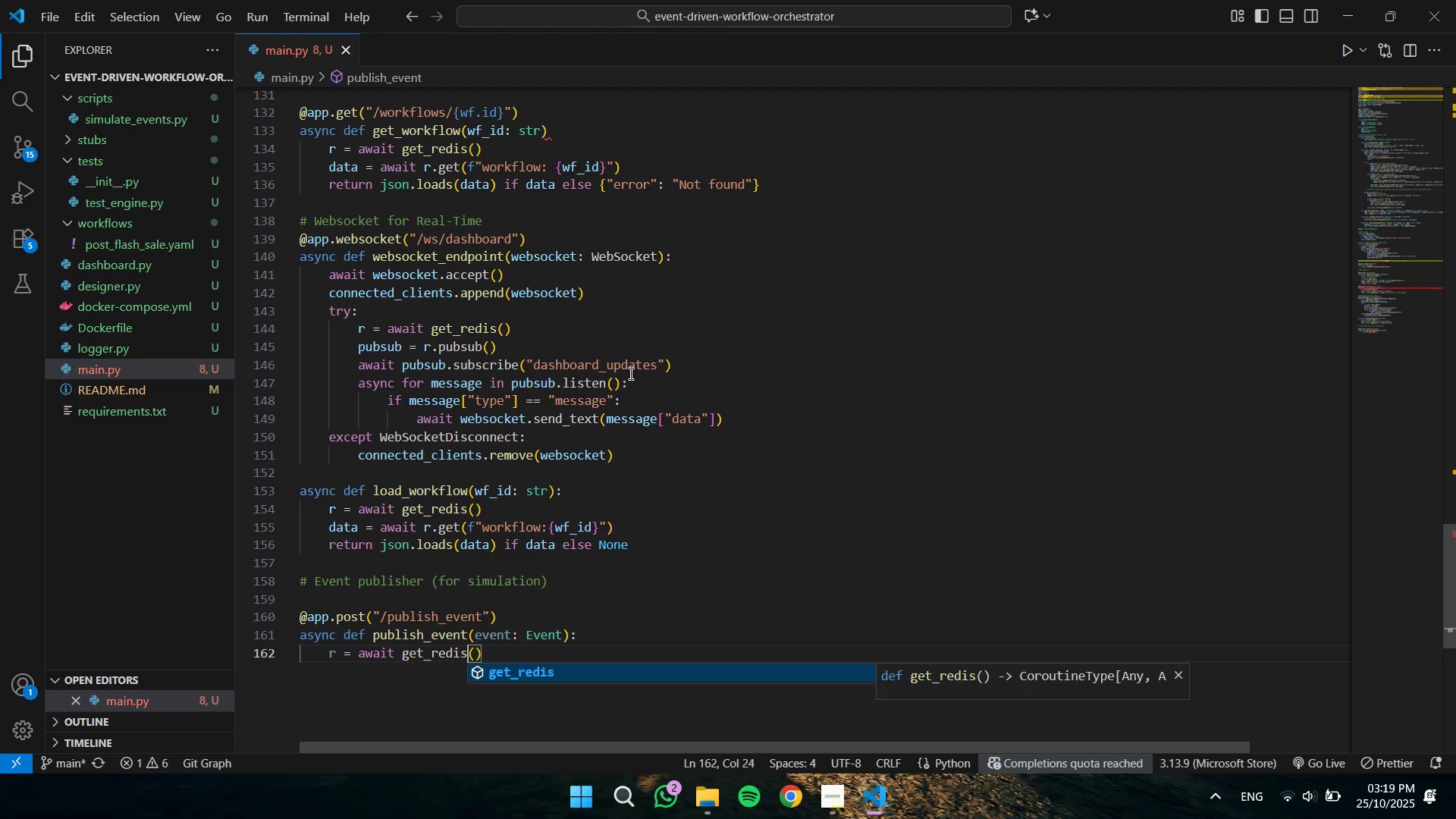 
key(ArrowRight)
 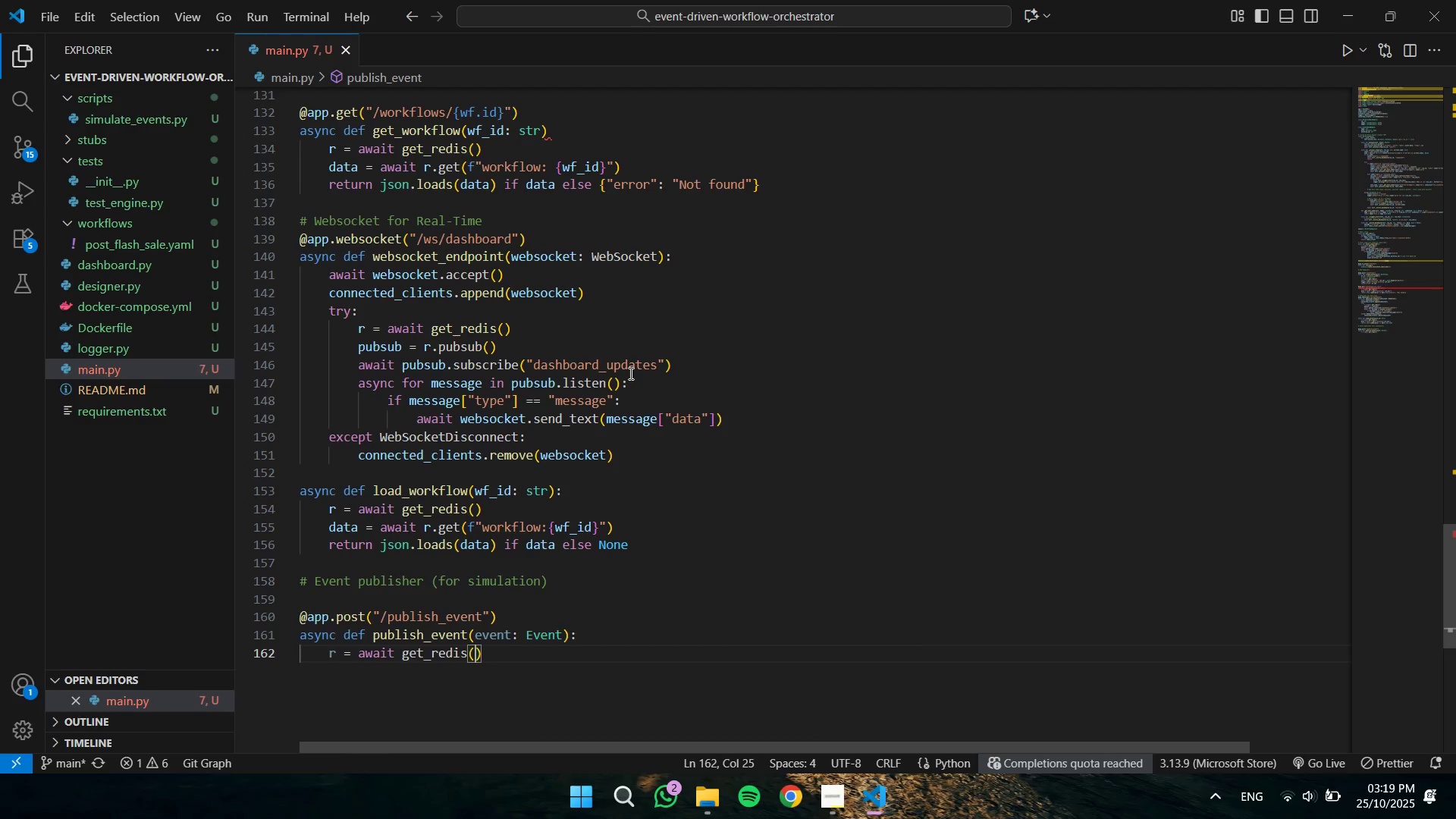 
key(ArrowRight)
 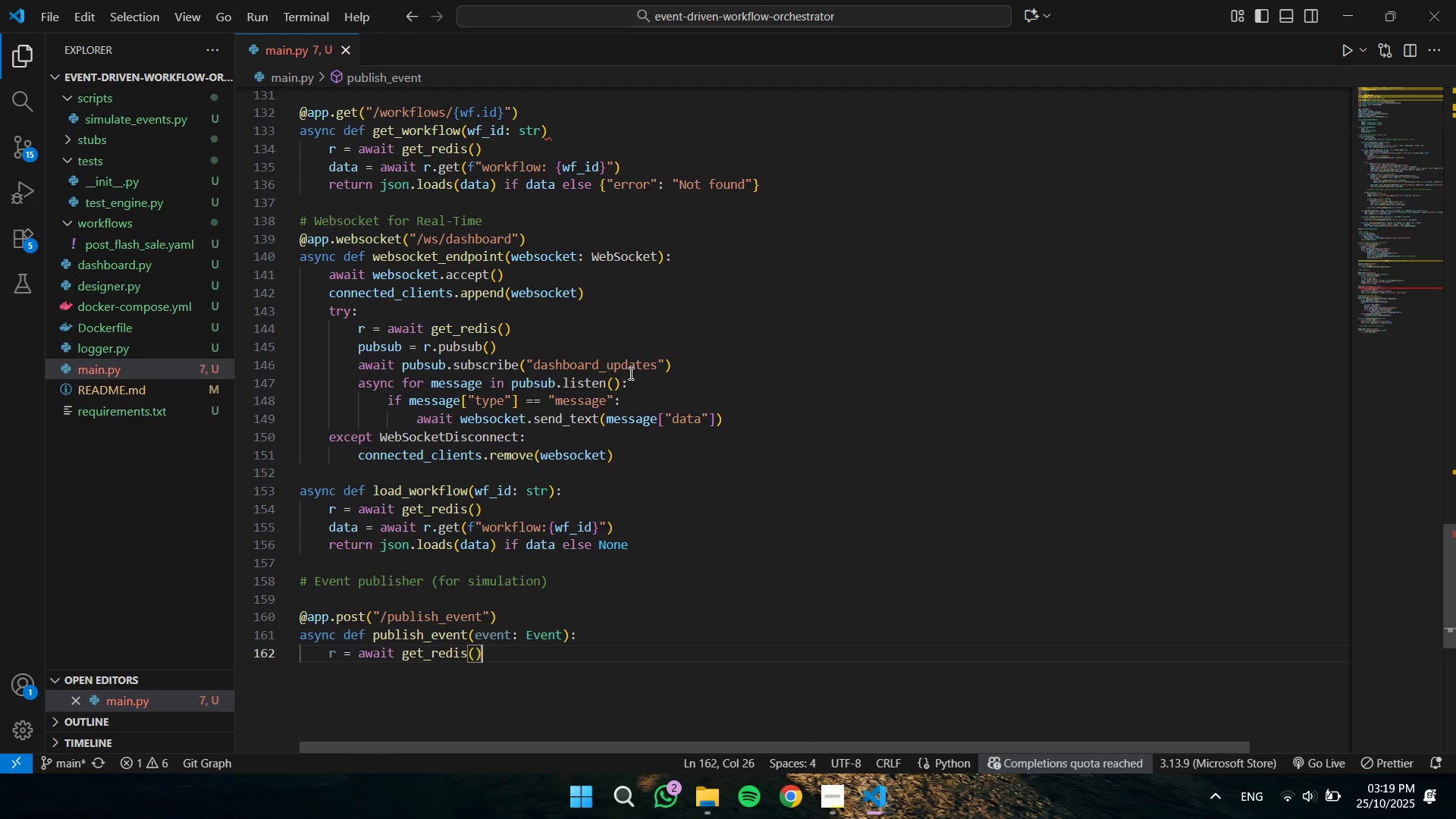 
key(Enter)
 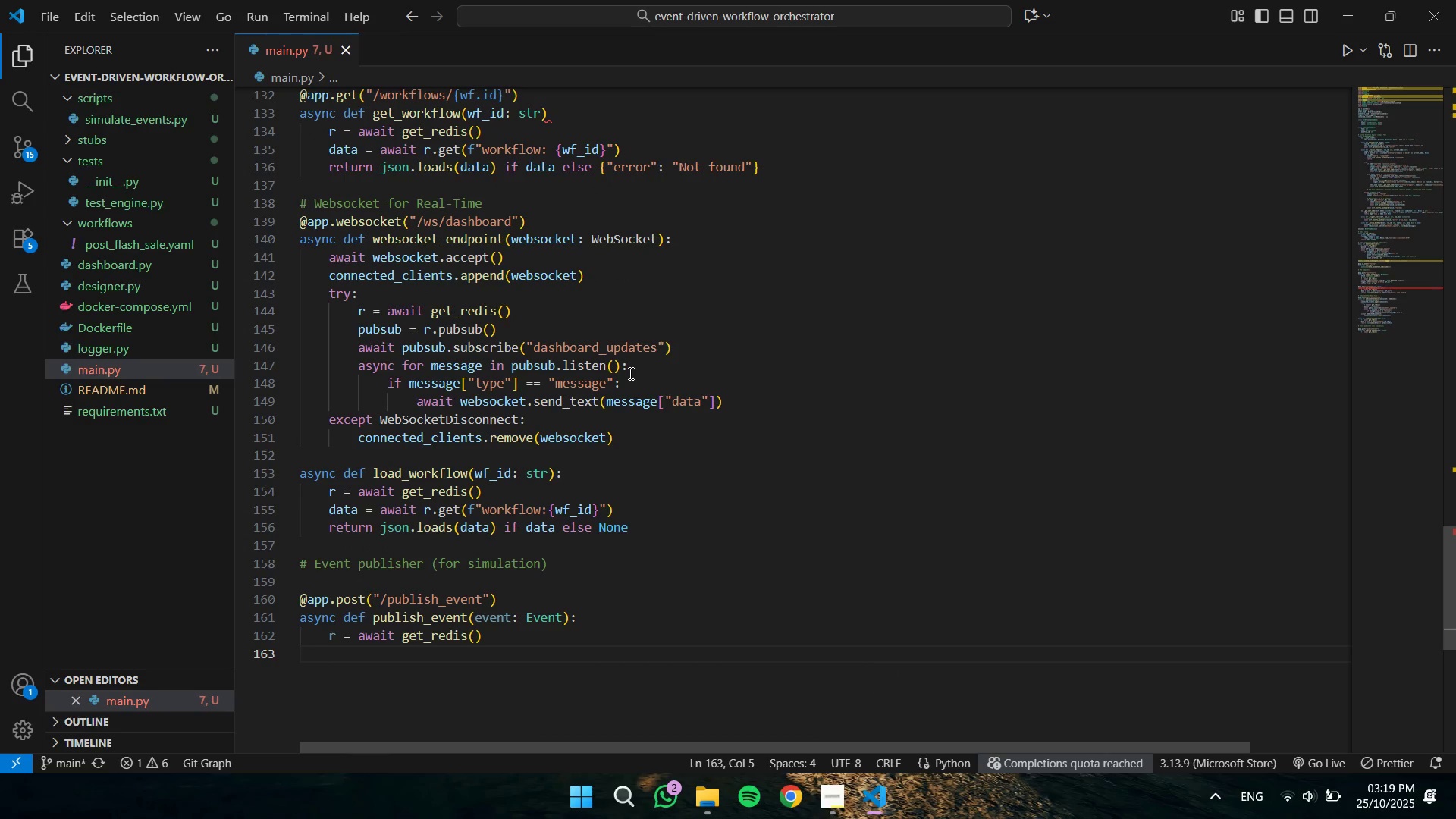 
type(await r.publish("orf)
key(Backspace)
type(der_events)
 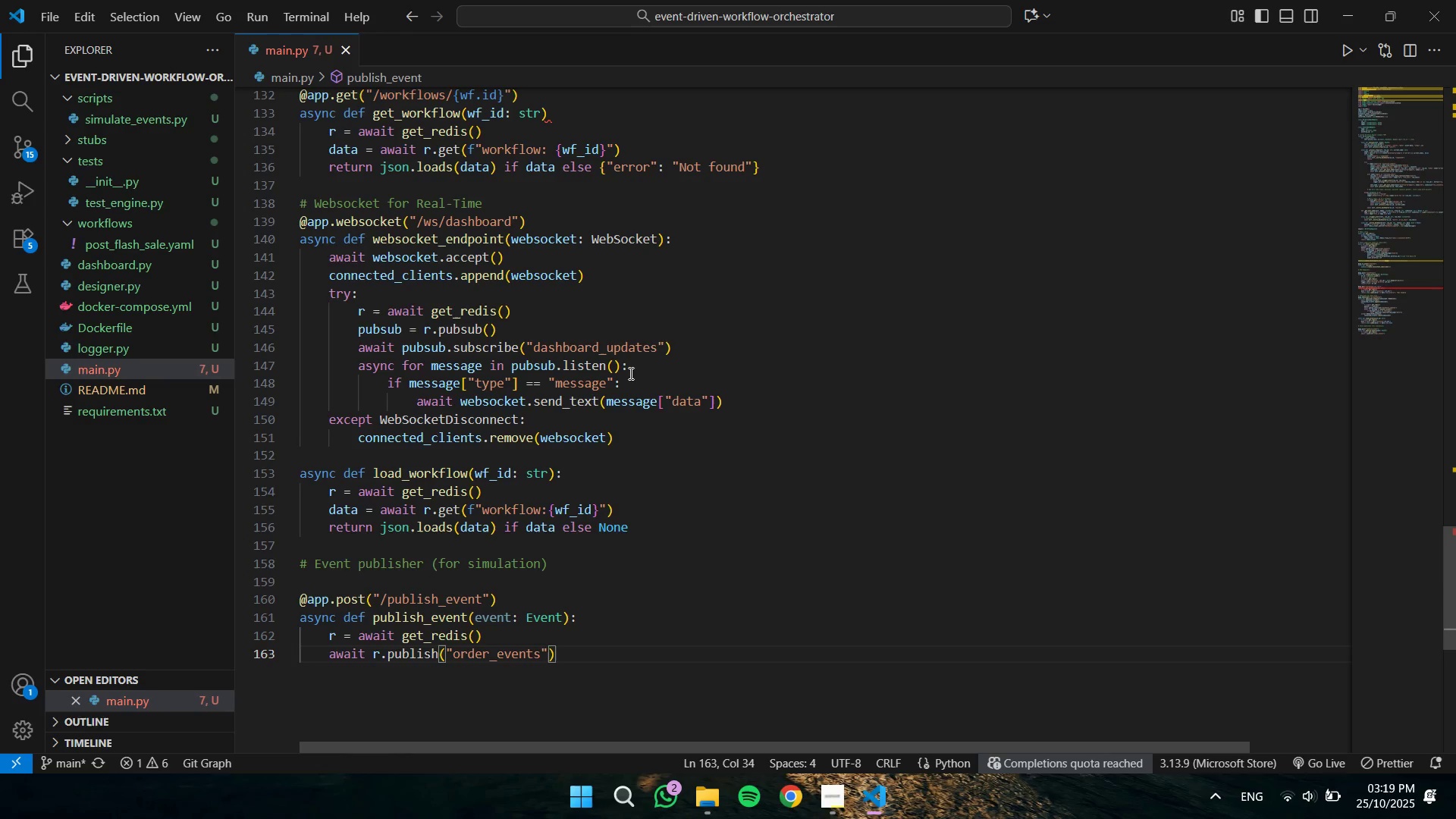 
key(ArrowRight)
 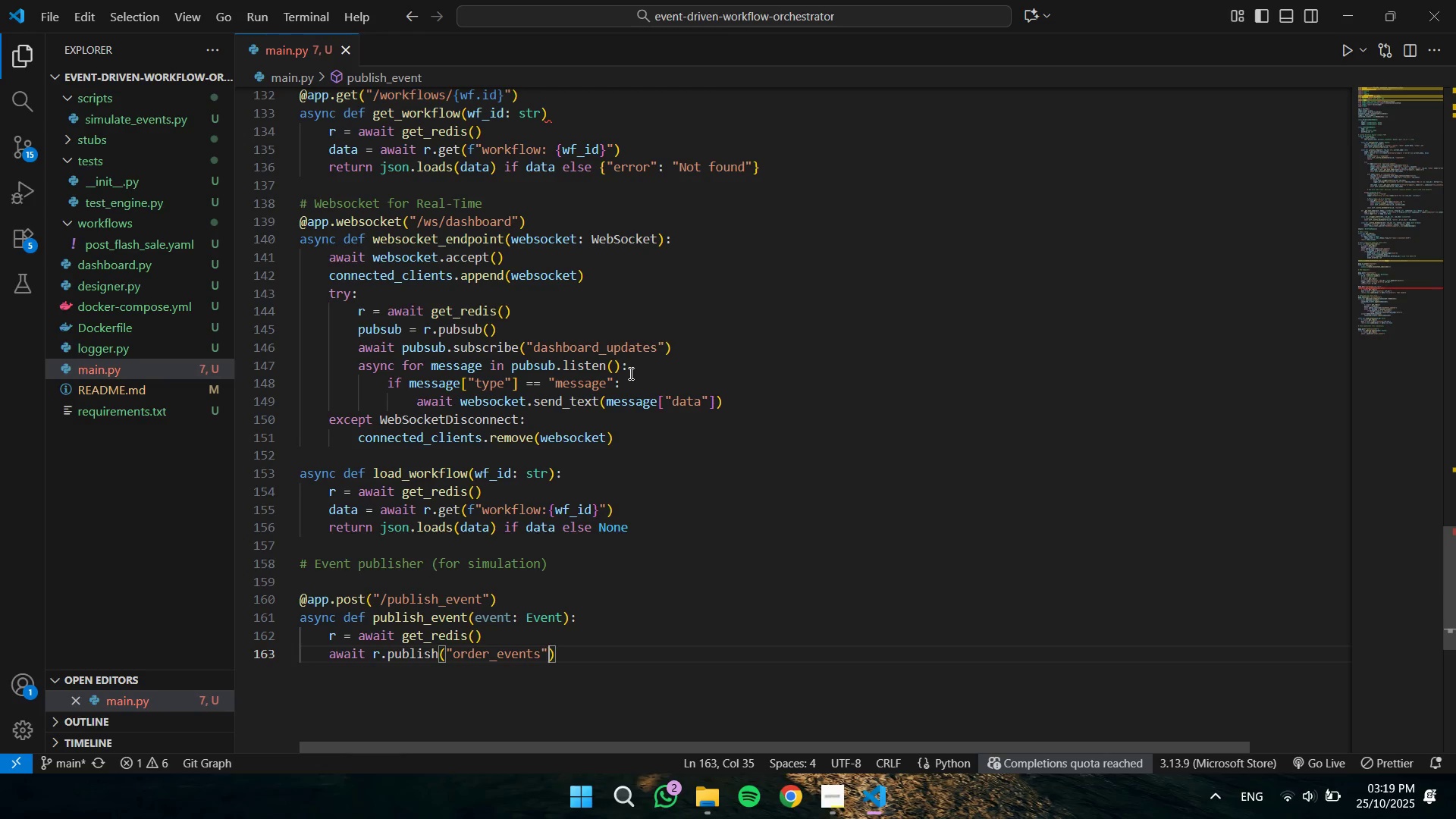 
type(, jso)
 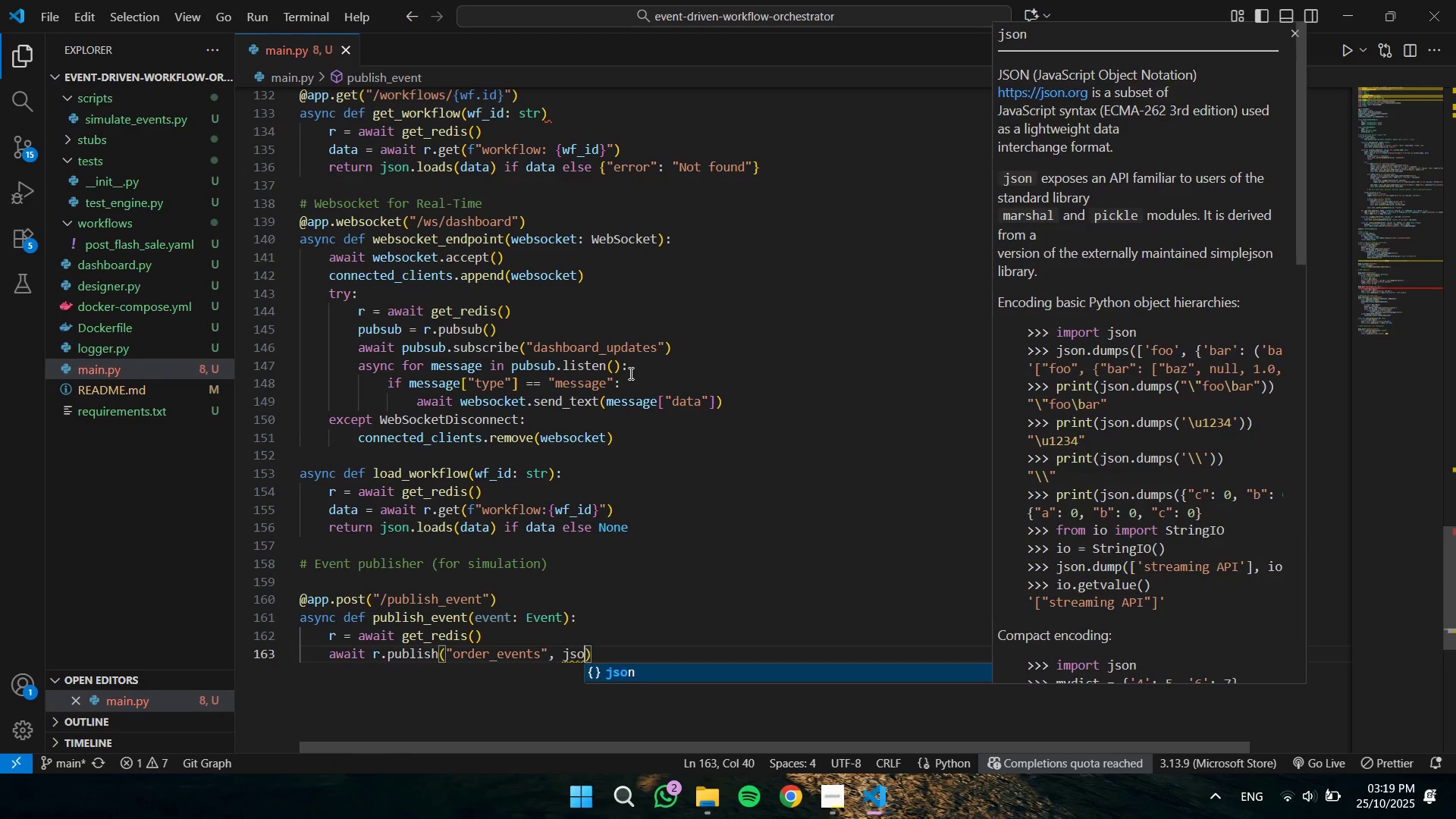 
key(Enter)
 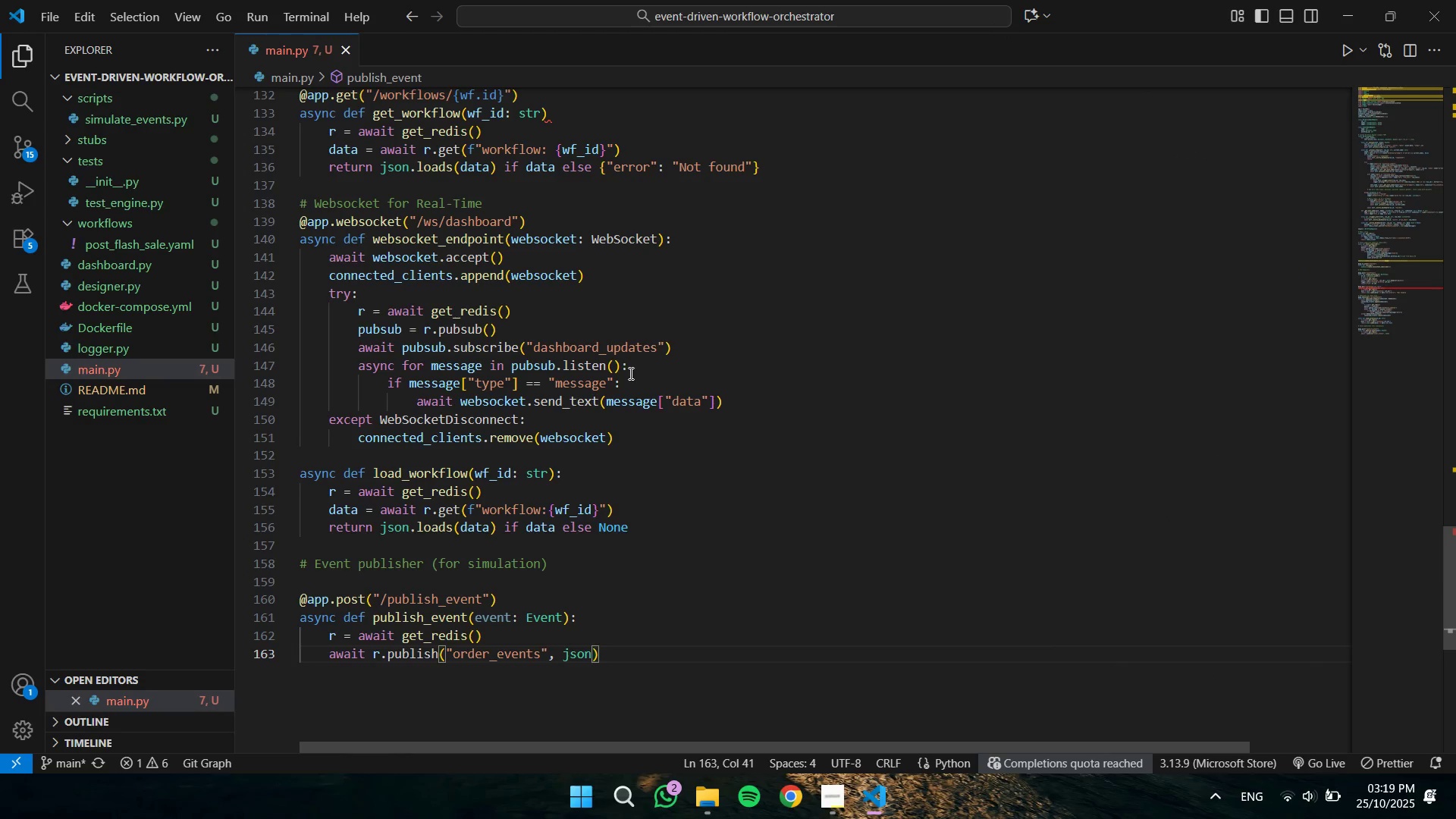 
type(.dum)
 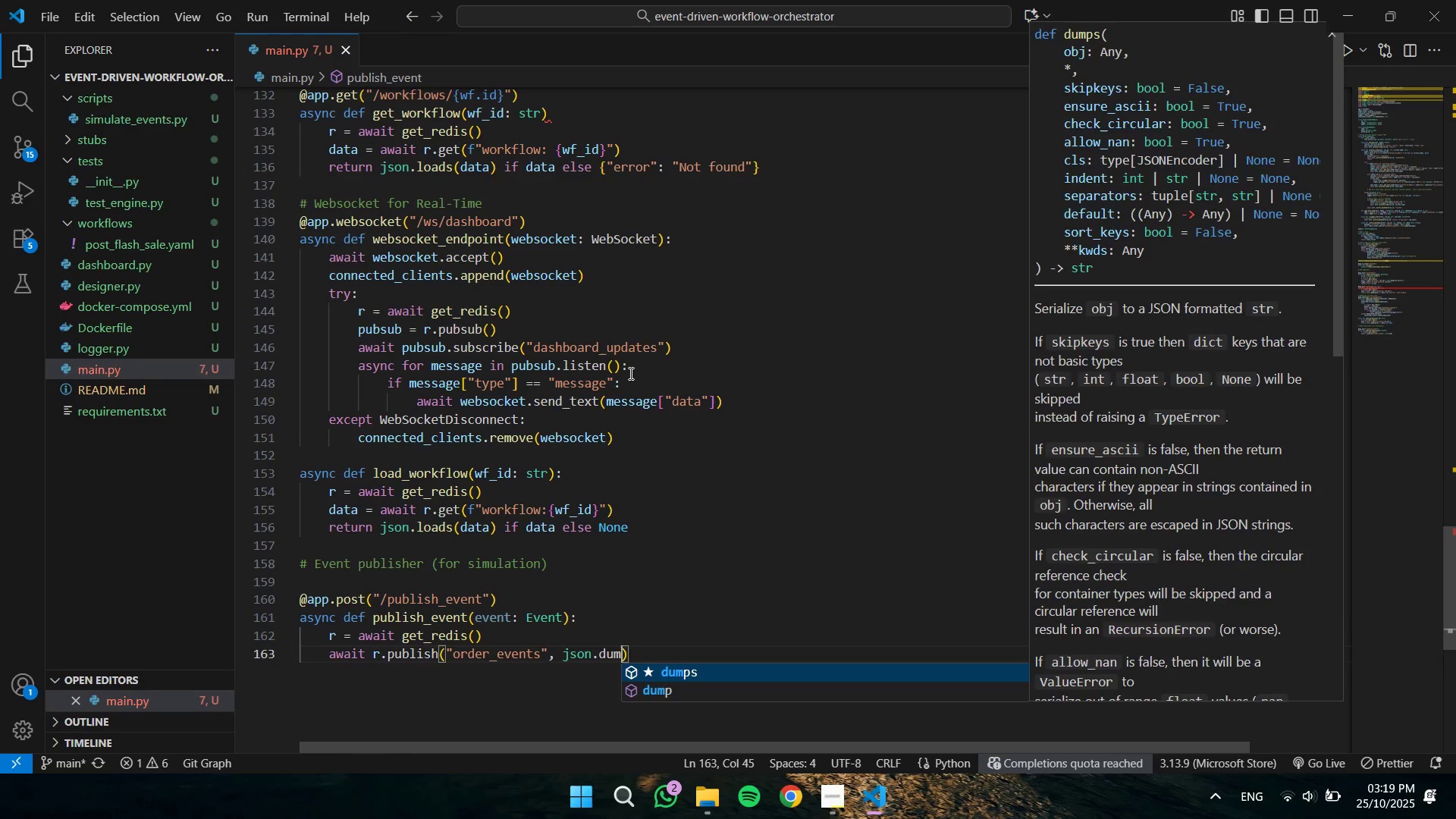 
key(Enter)
 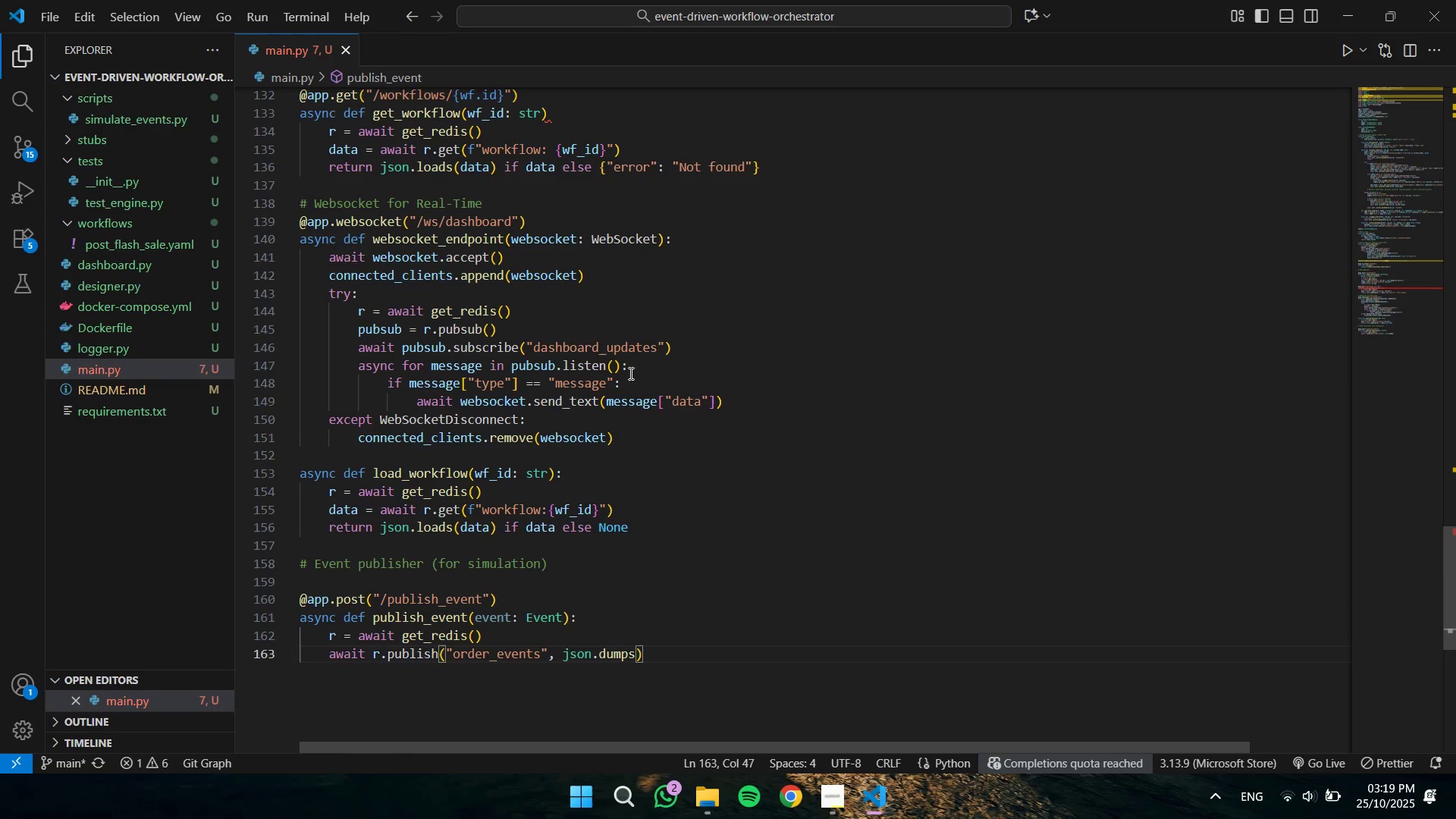 
key(Shift+9)
 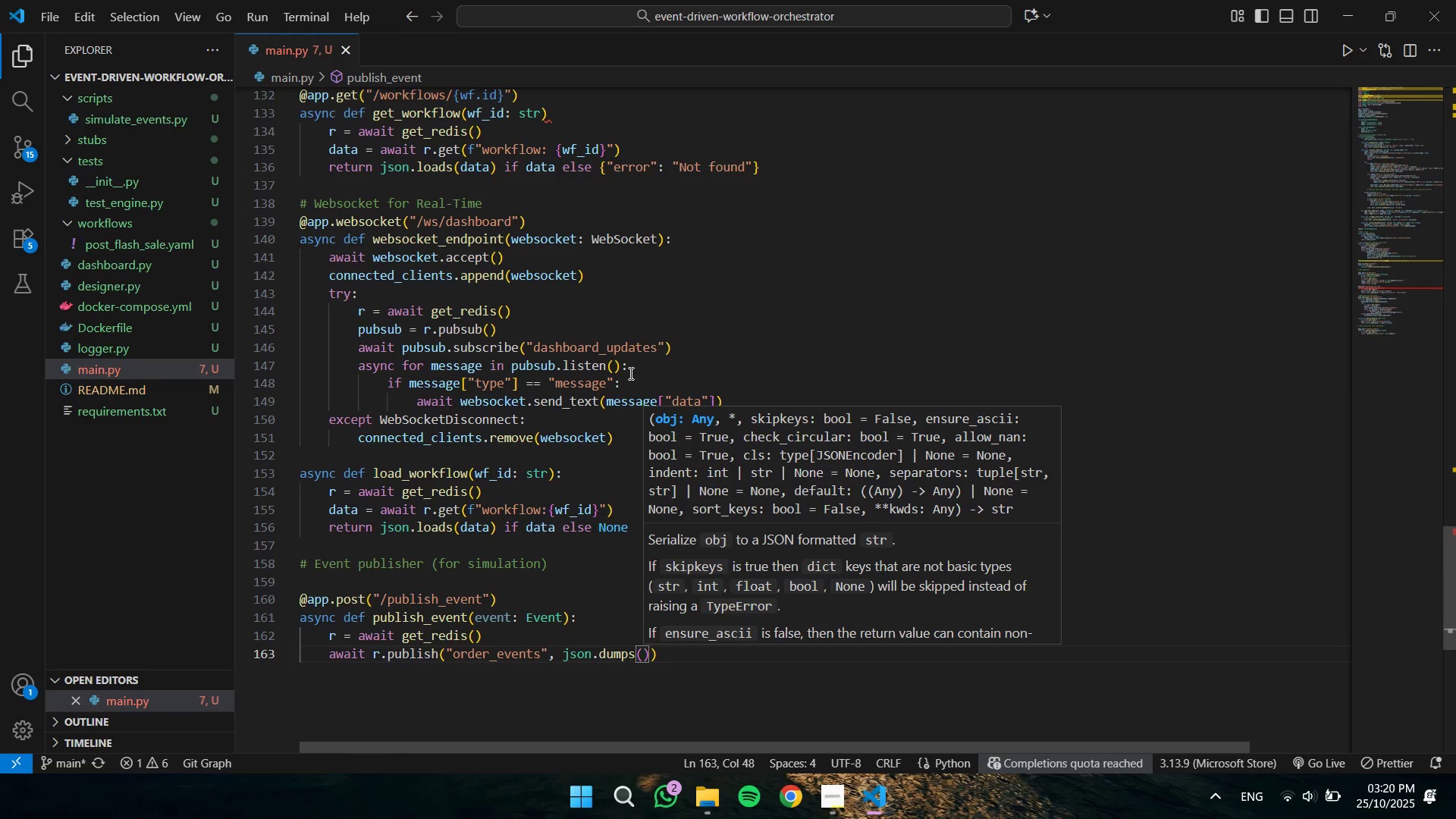 
wait(5.09)
 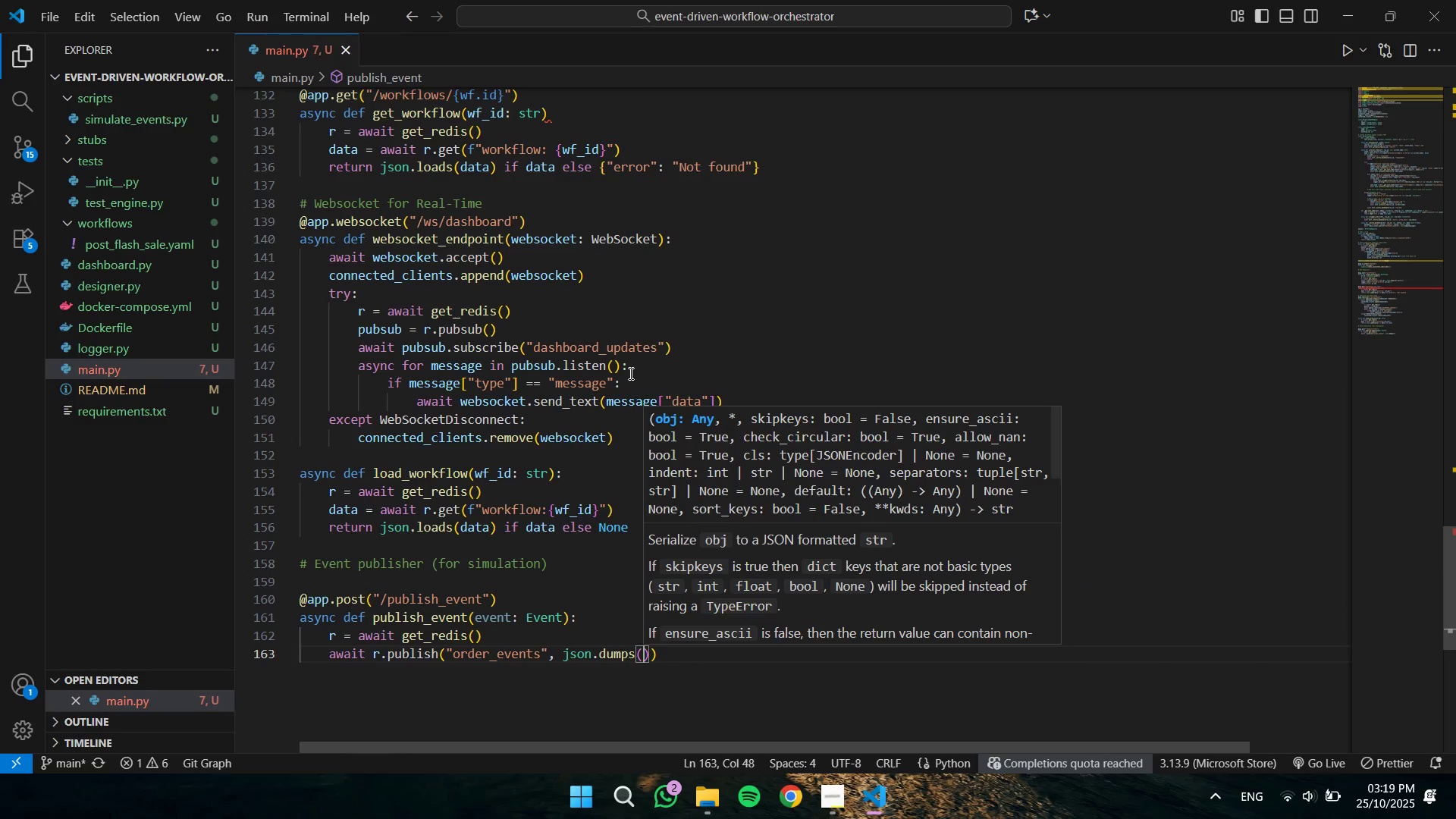 
type(eve)
 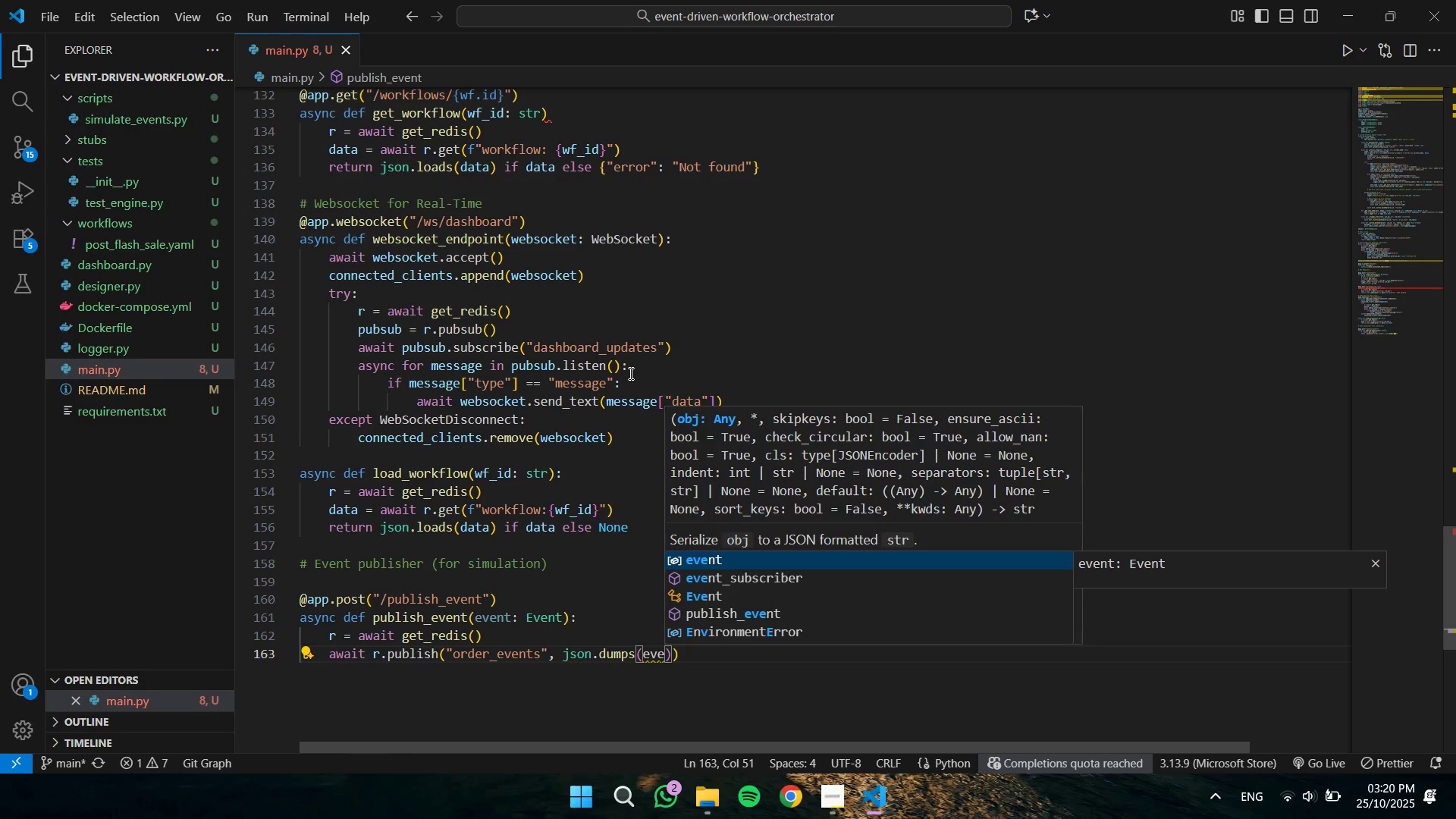 
key(Enter)
 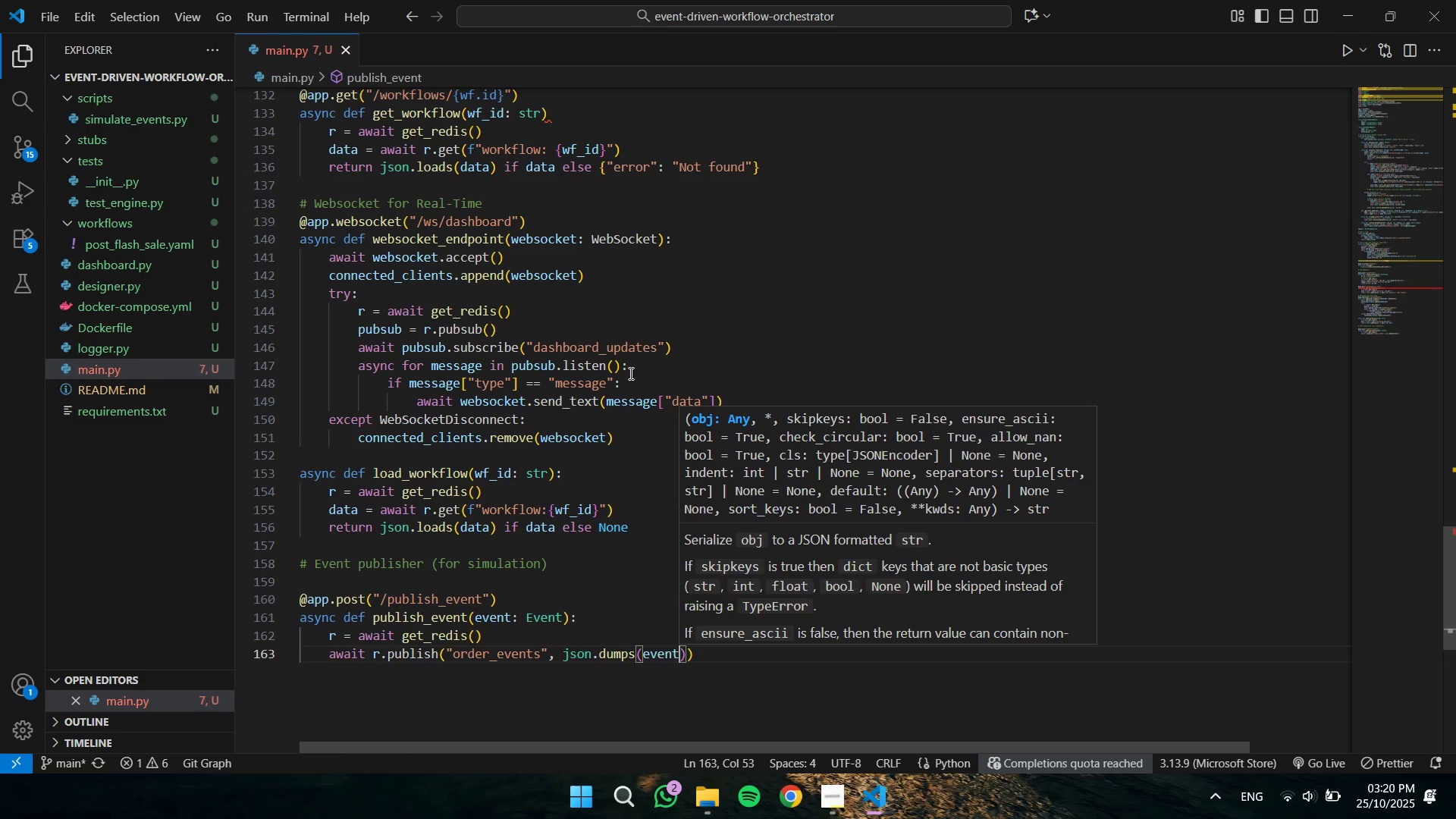 
key(Period)
 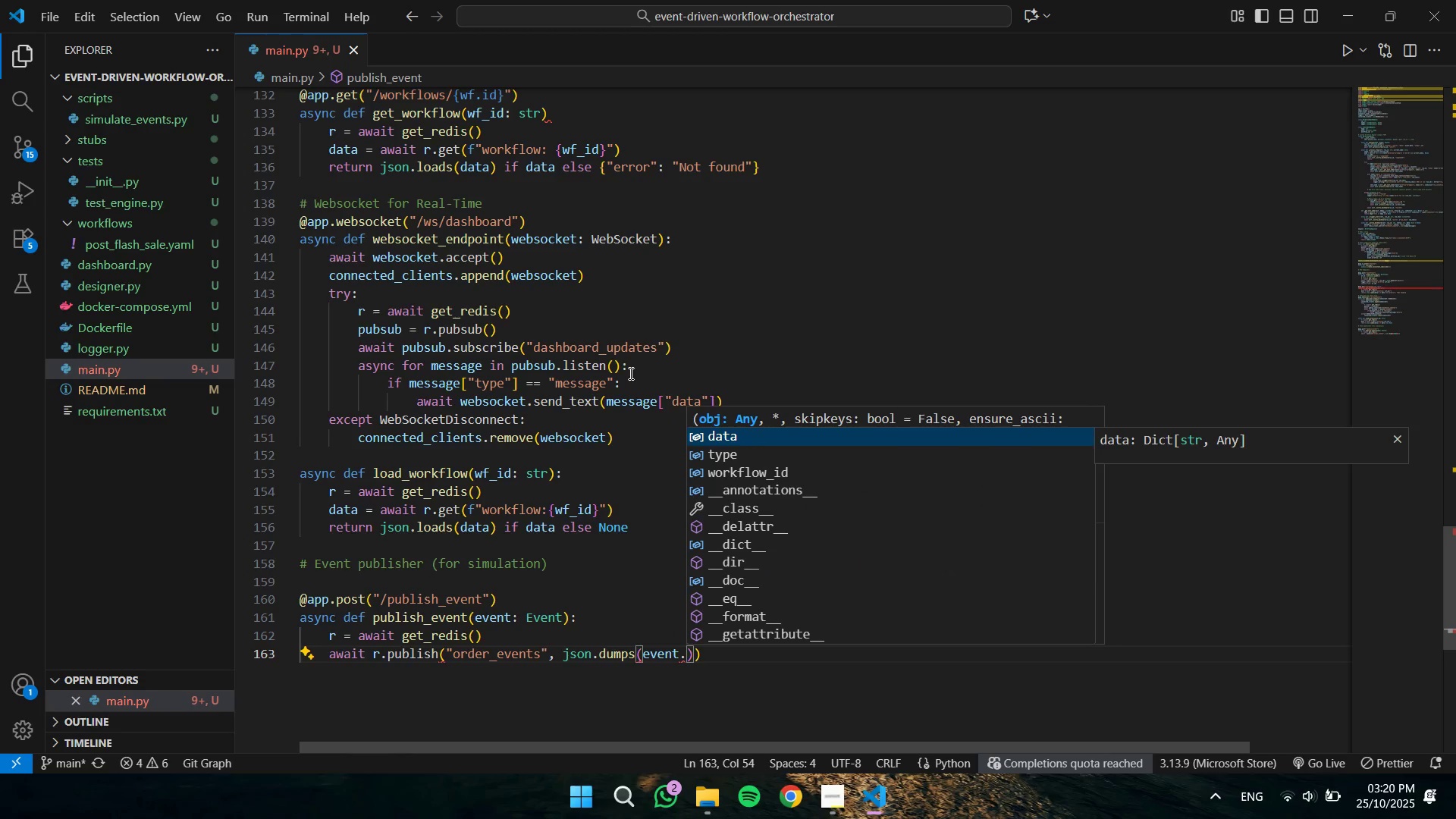 
type(dict()
 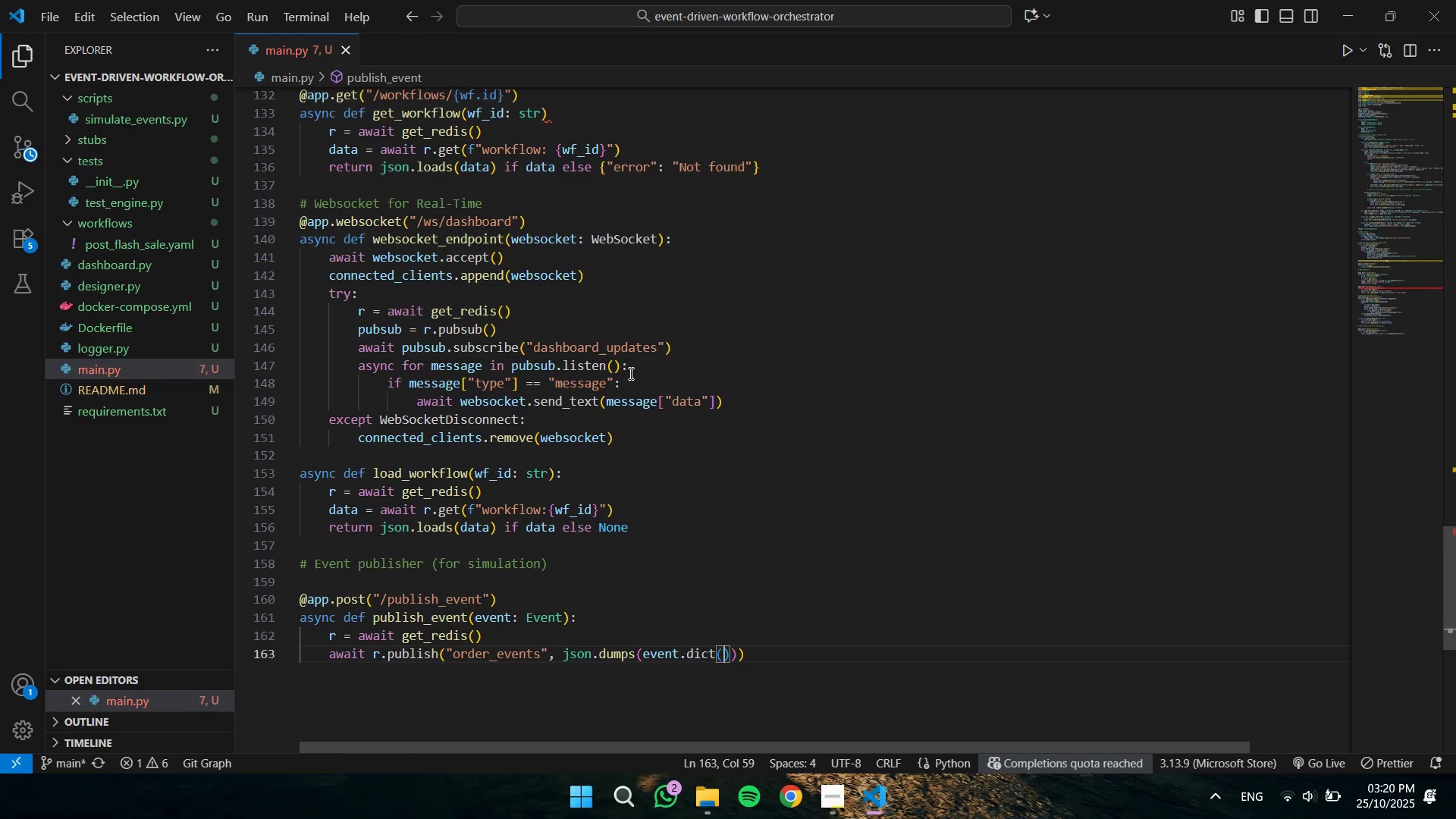 
key(ArrowRight)
 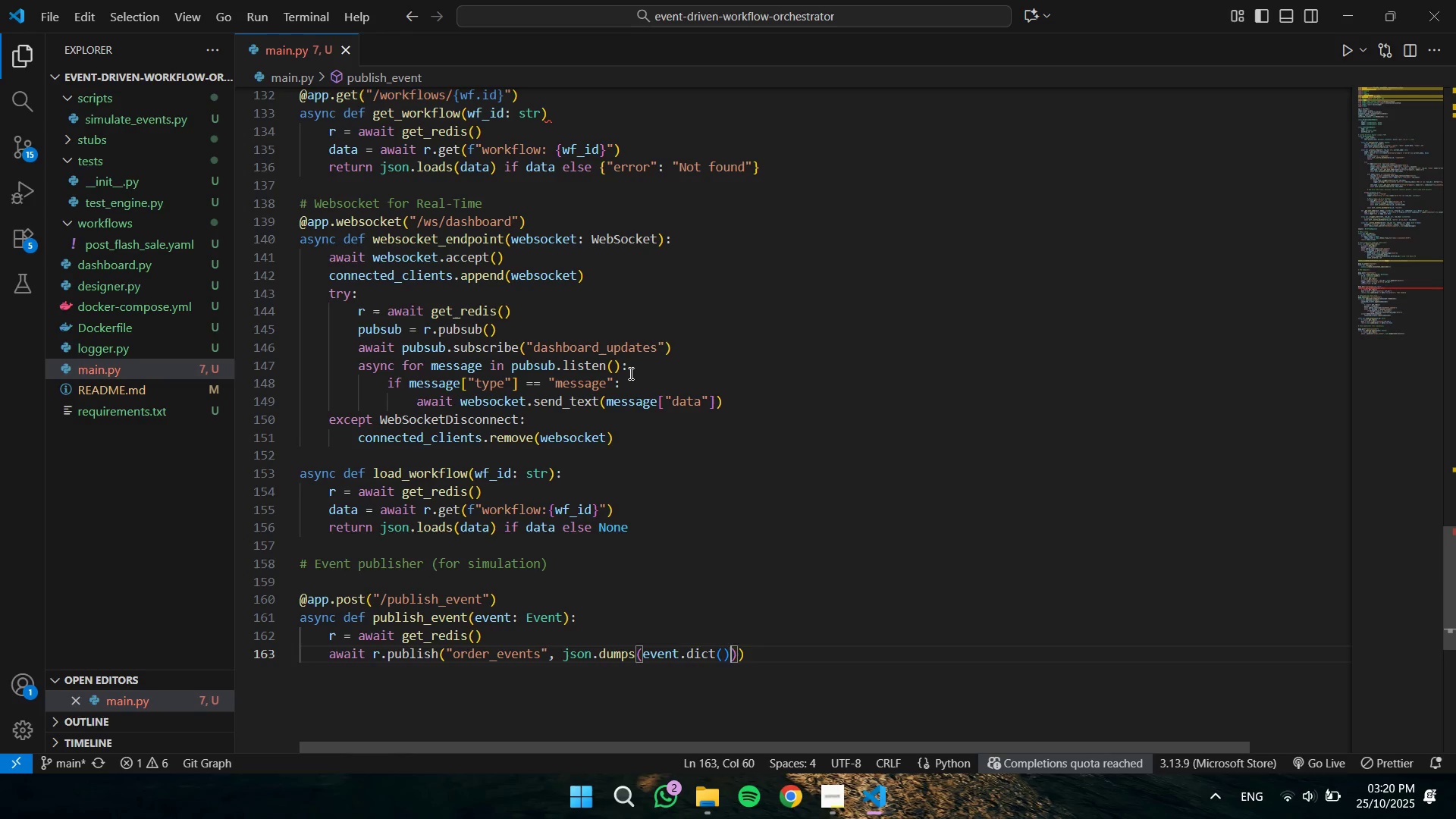 
key(ArrowRight)
 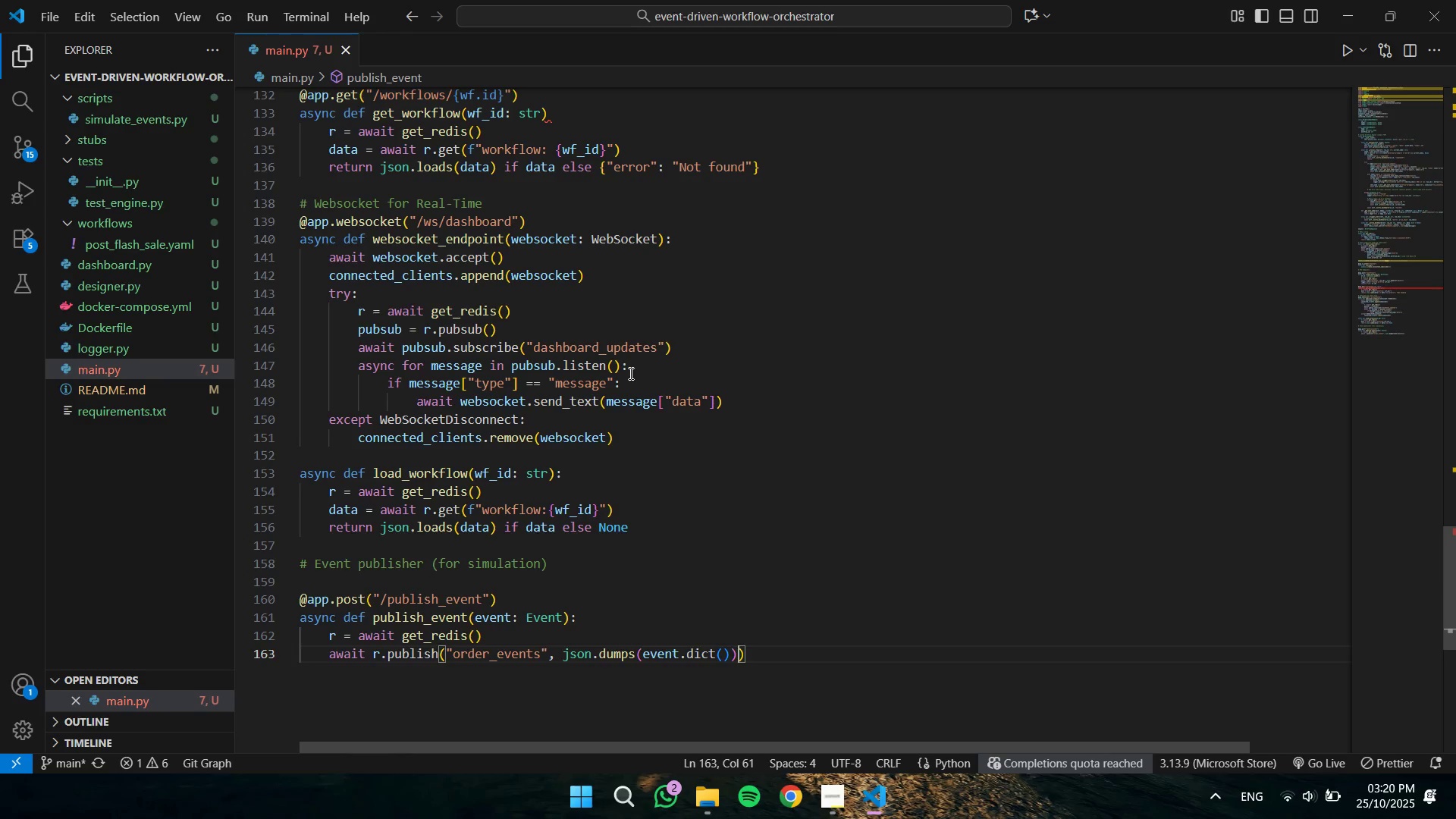 
key(ArrowRight)
 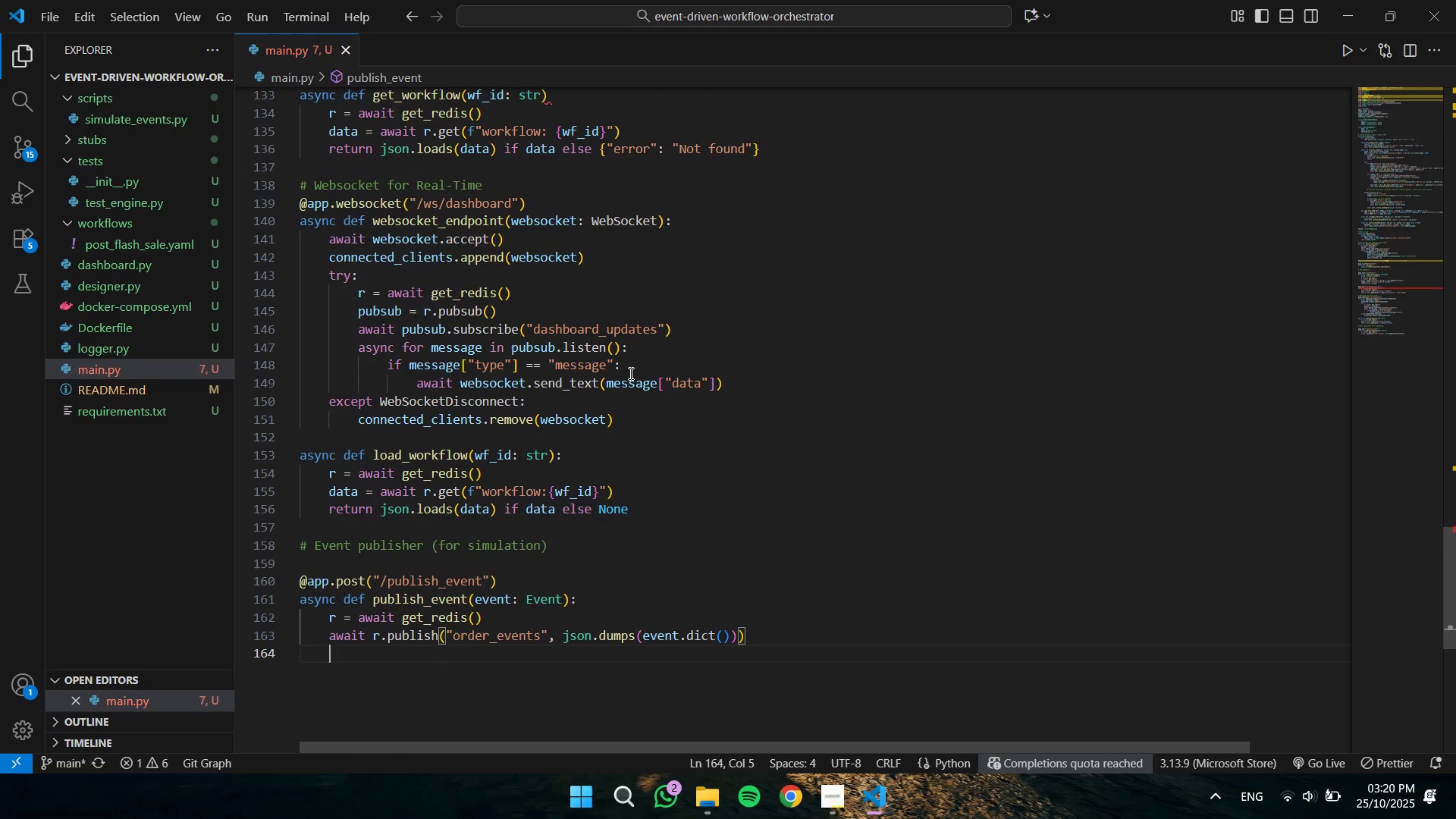 
key(Enter)
 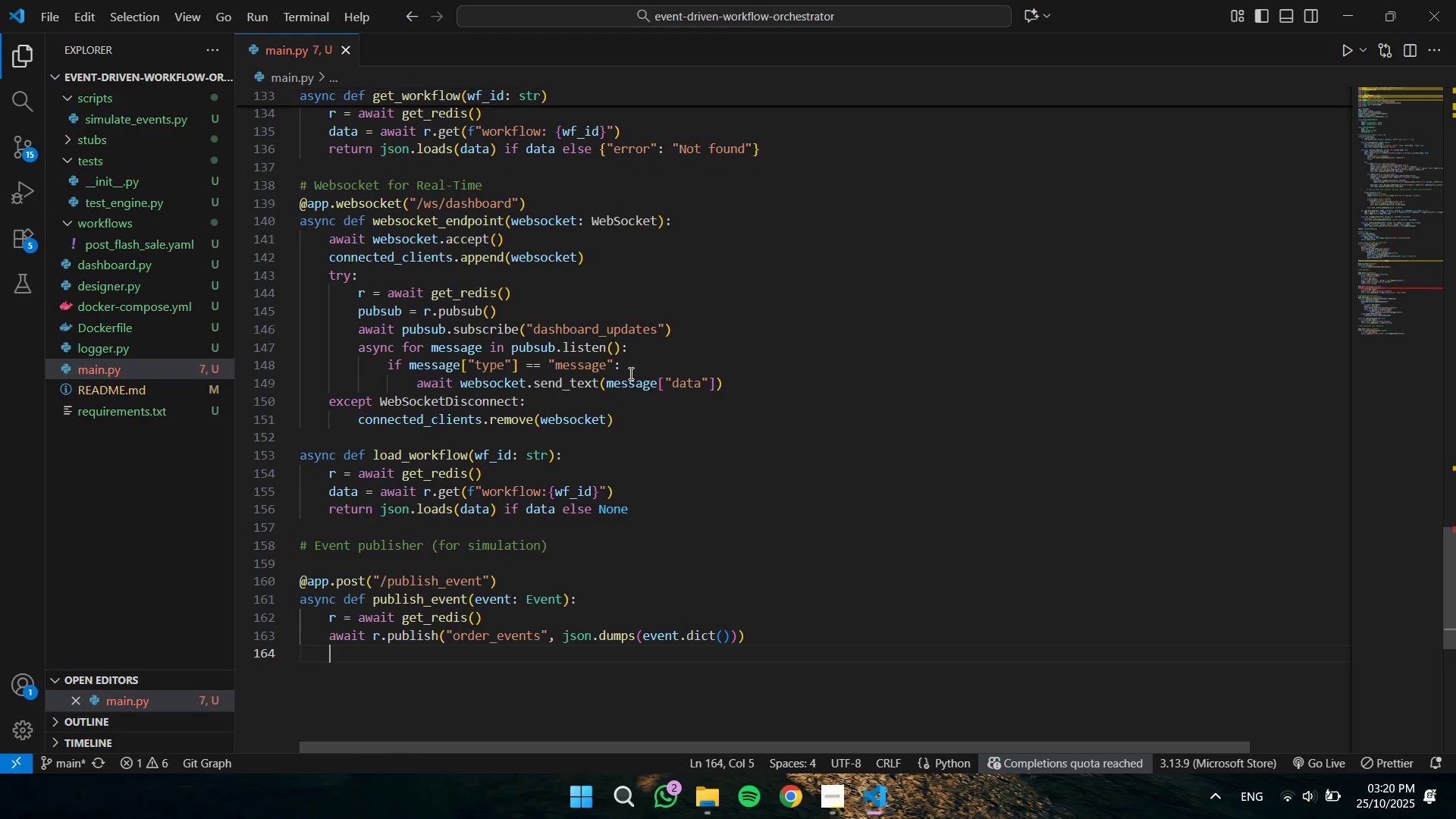 
type(return)
 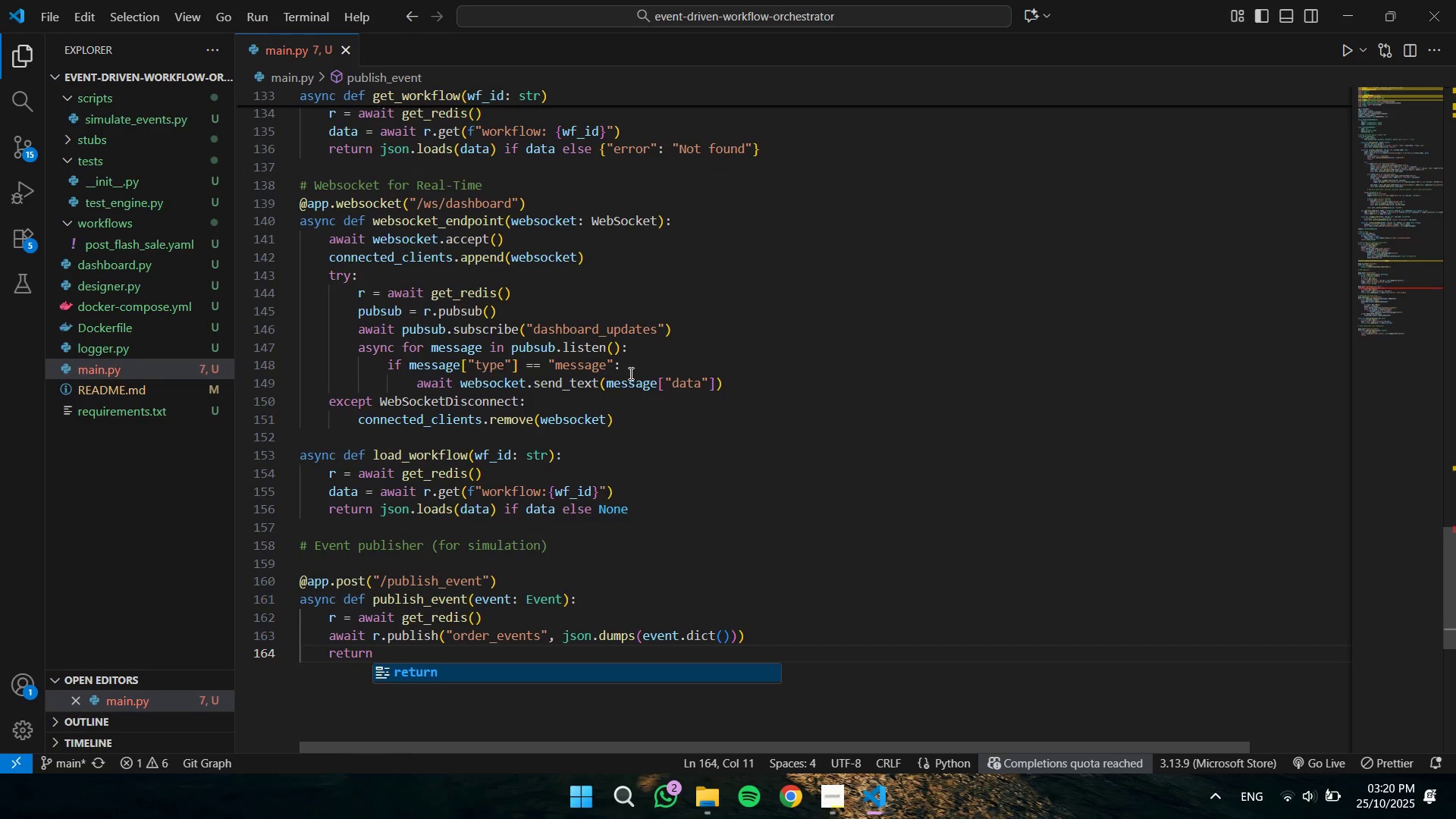 
key(Enter)
 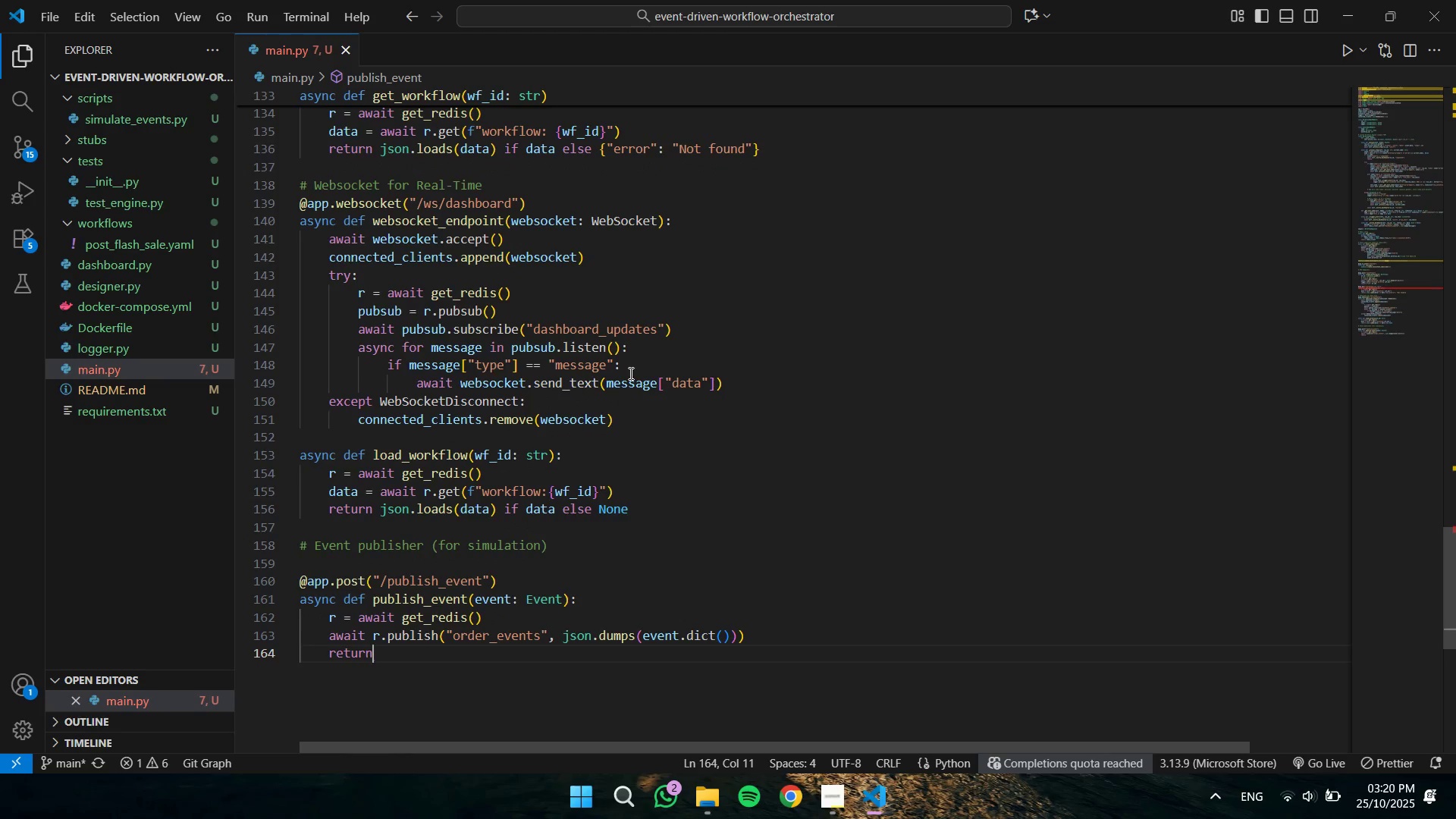 
type( {"publisher)
key(Backspace)
type(d)
 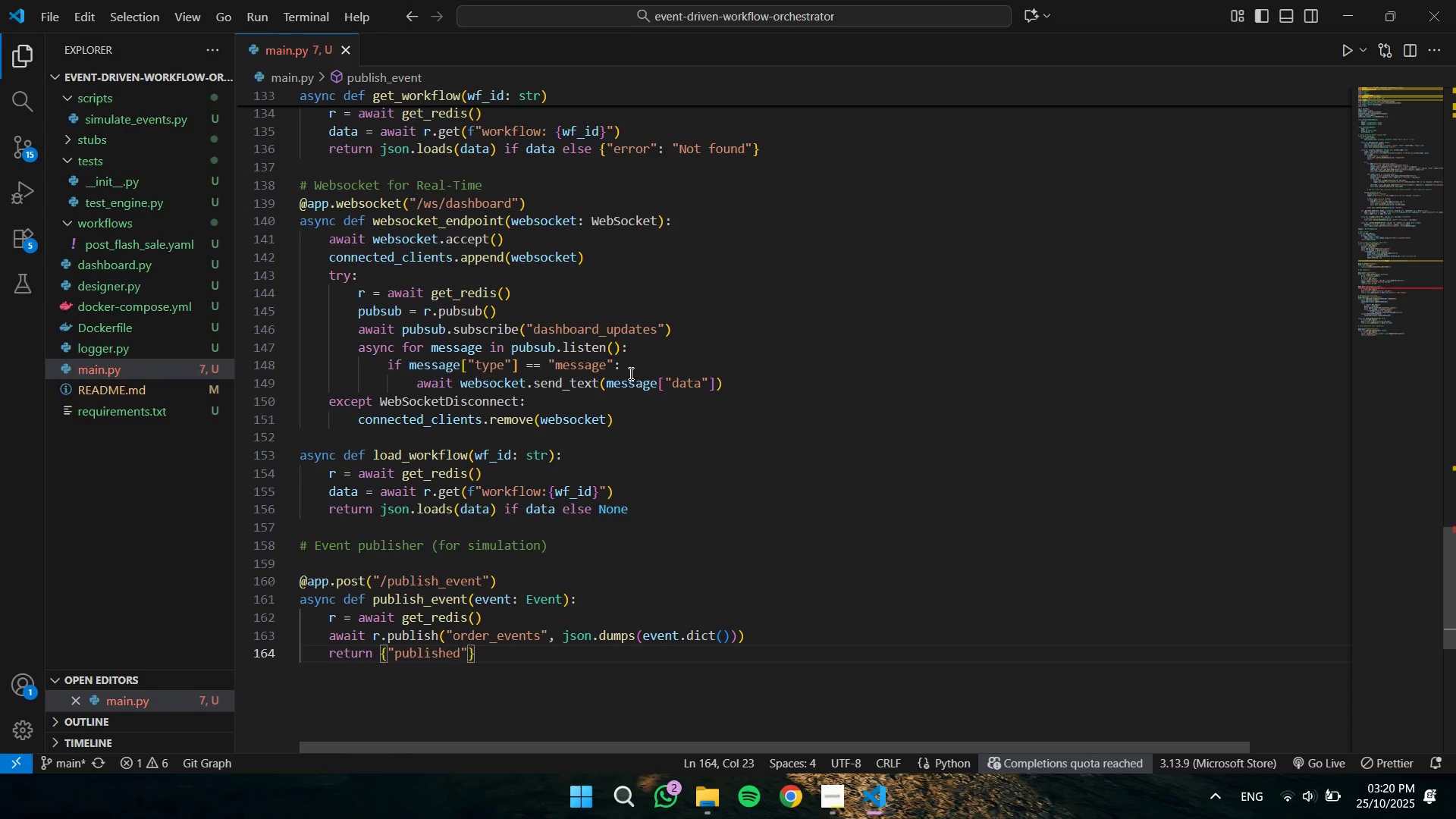 
key(ArrowRight)
 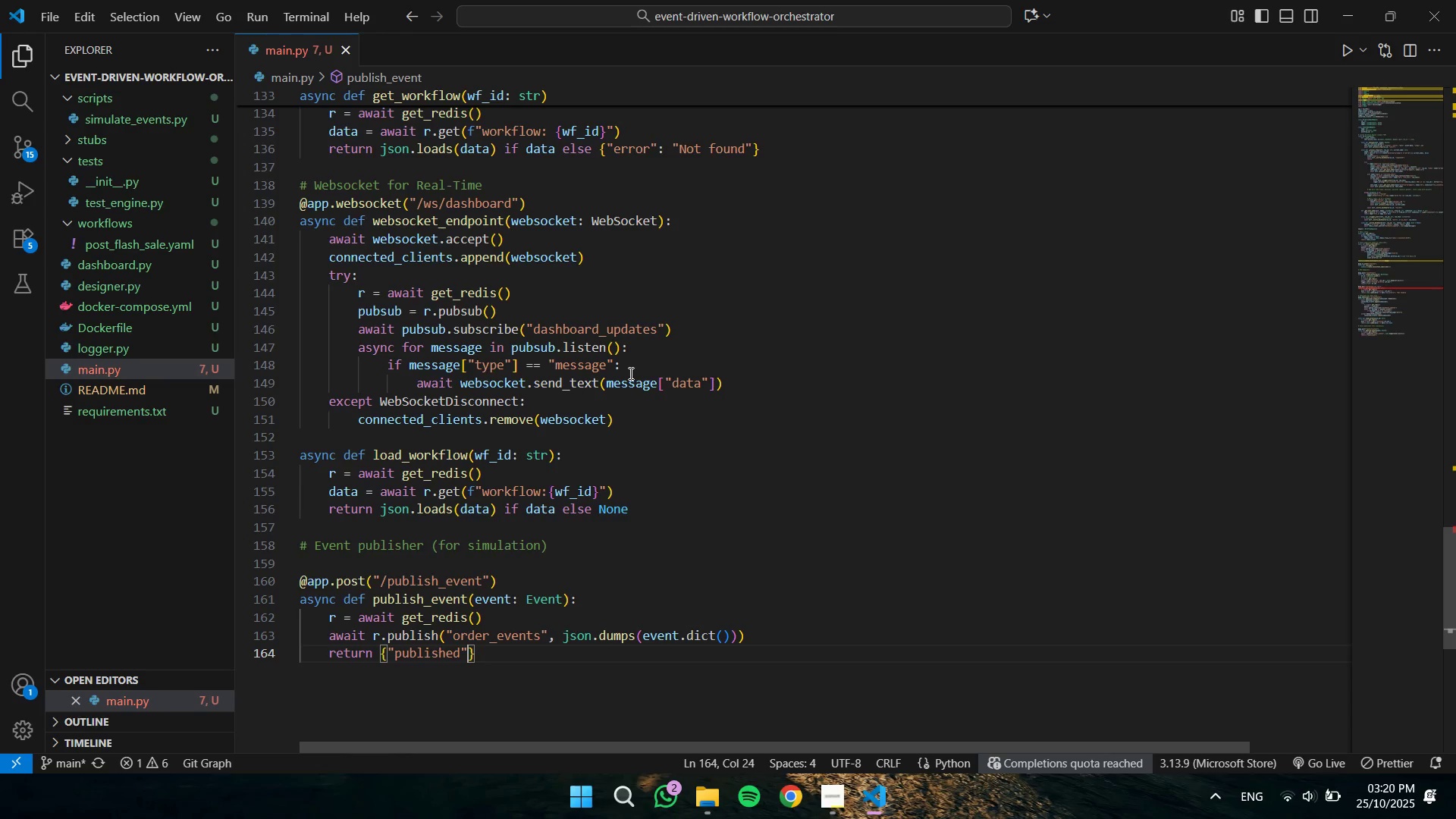 
type(: True)
 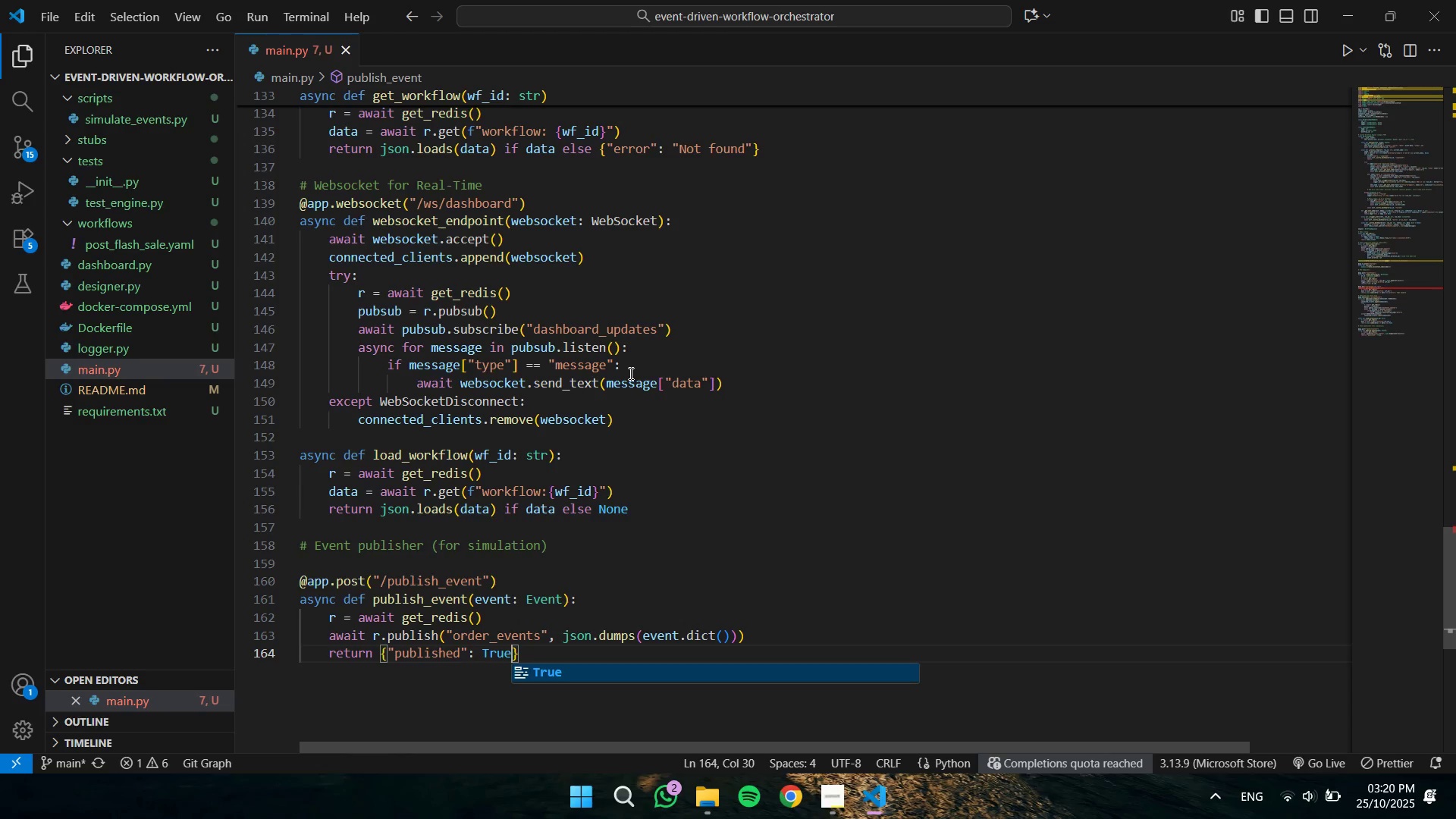 
 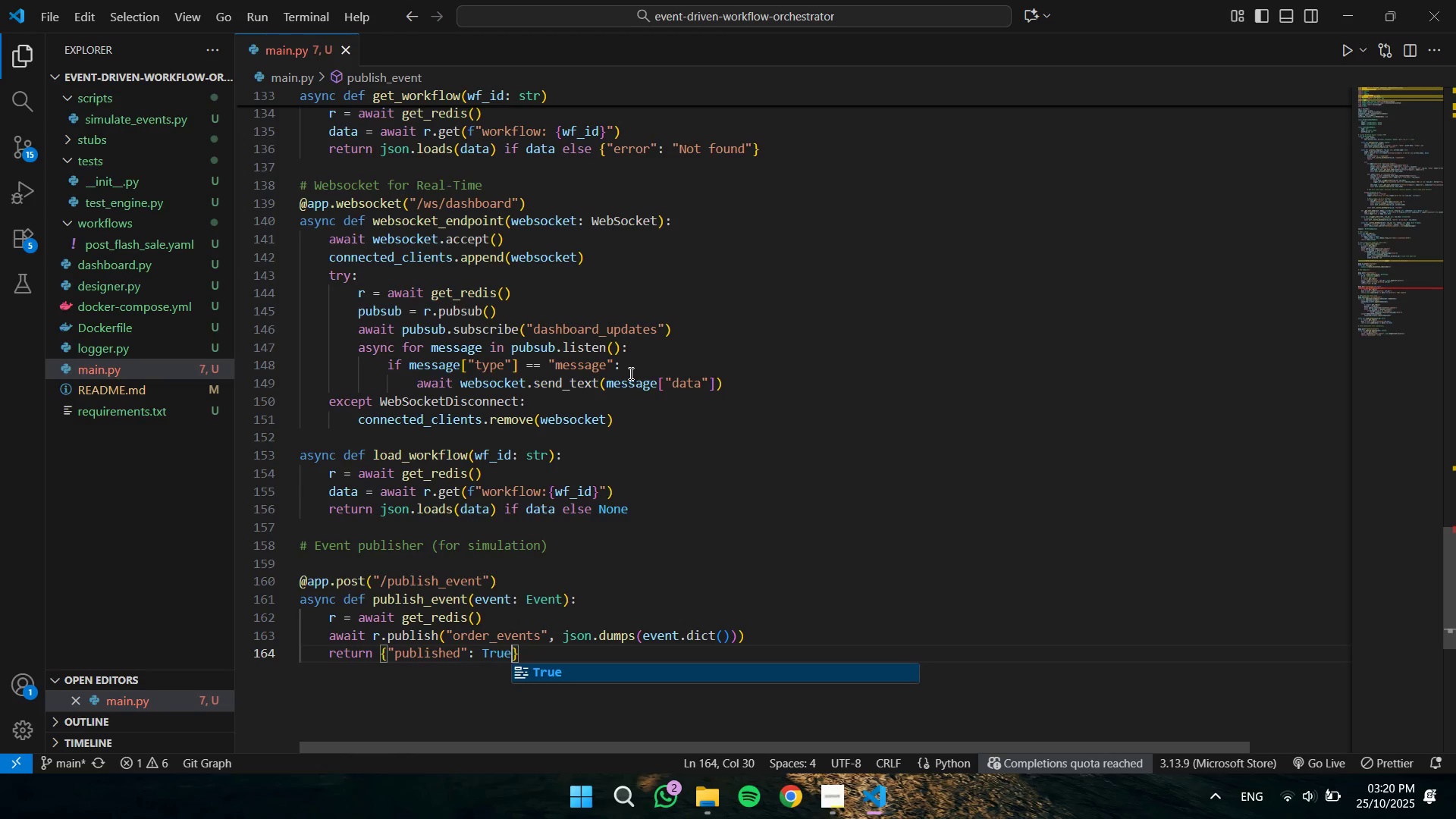 
key(ArrowRight)
 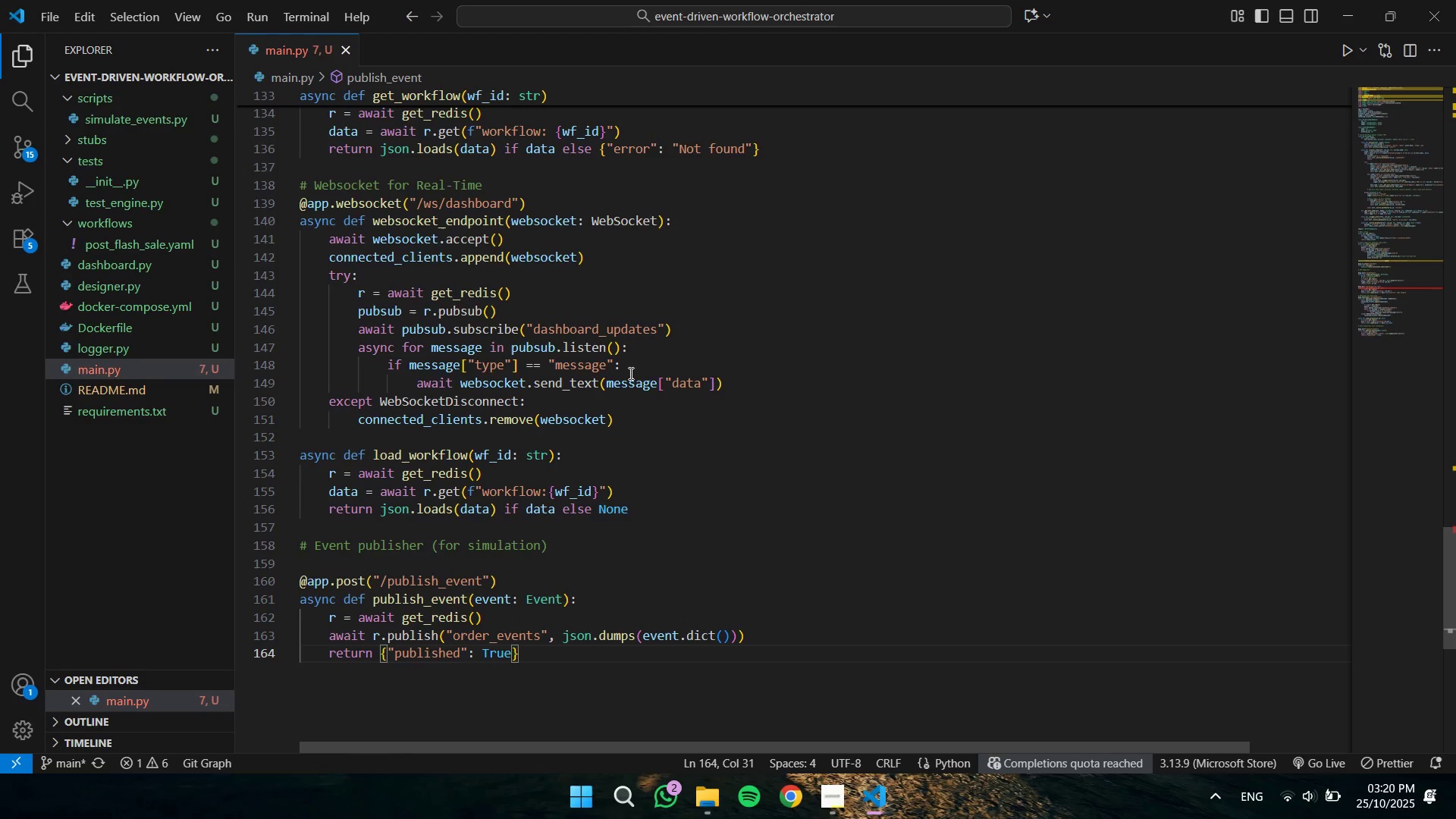 
key(Enter)
 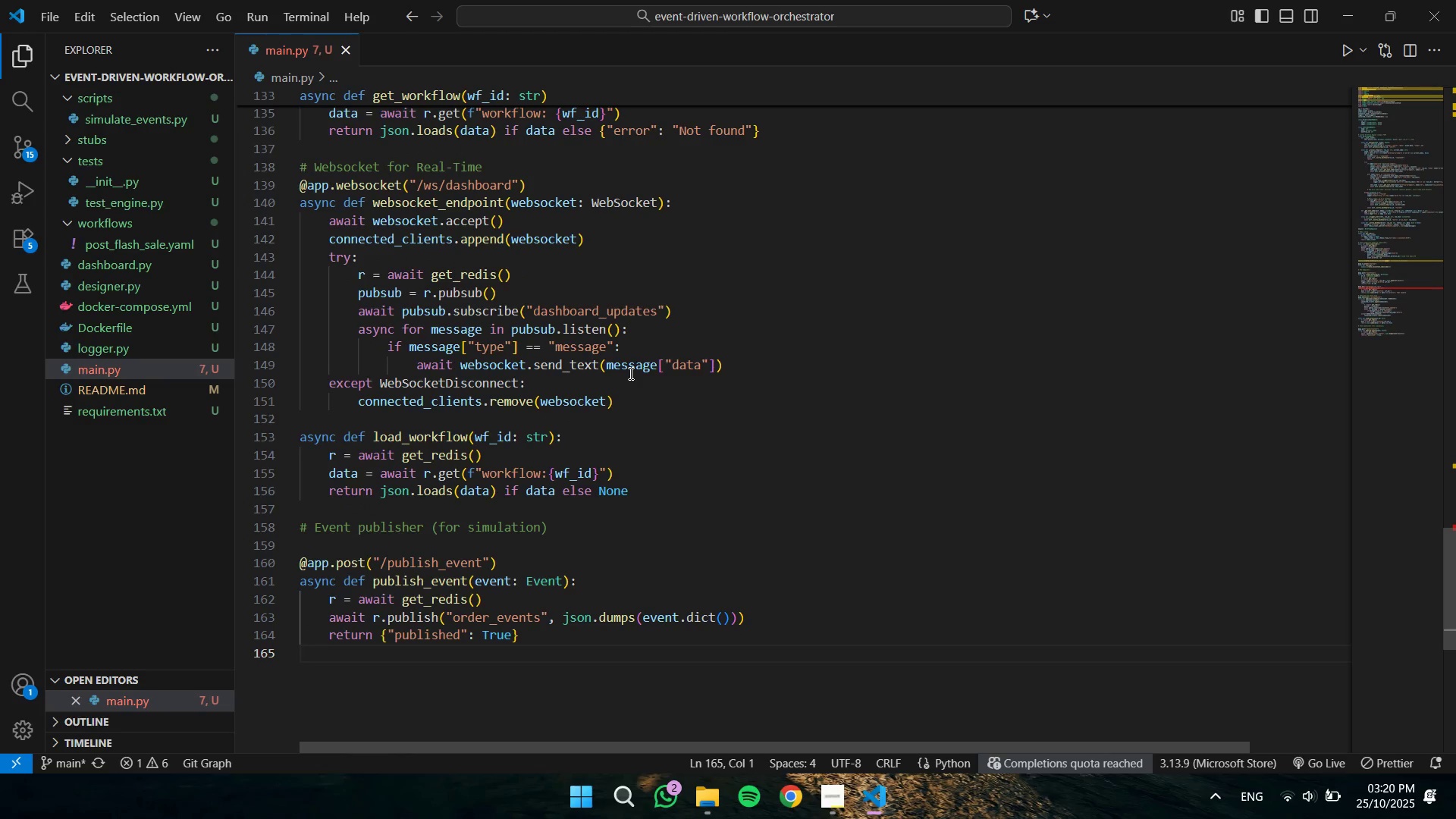 
key(Enter)
 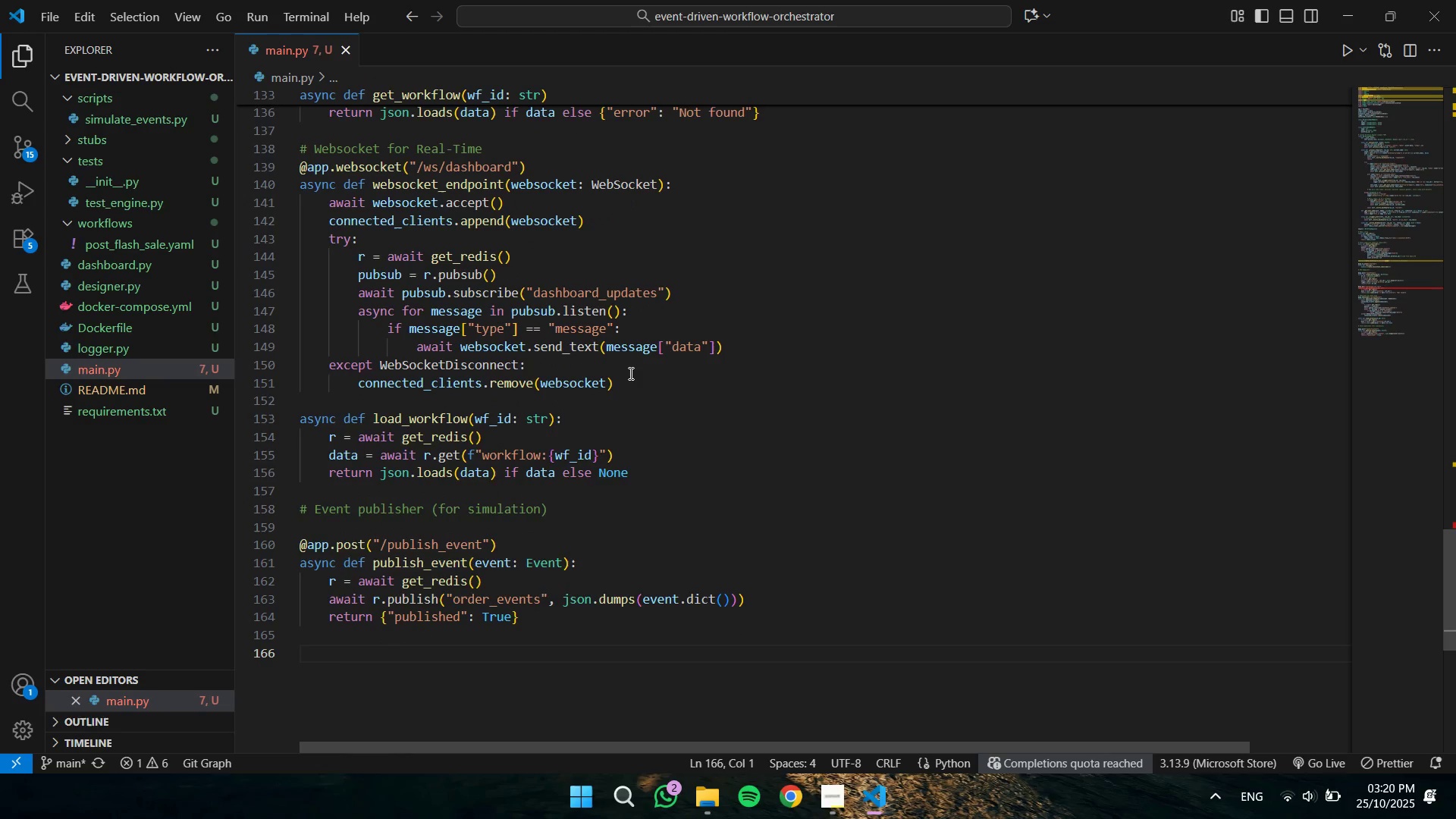 
type(if __name)
 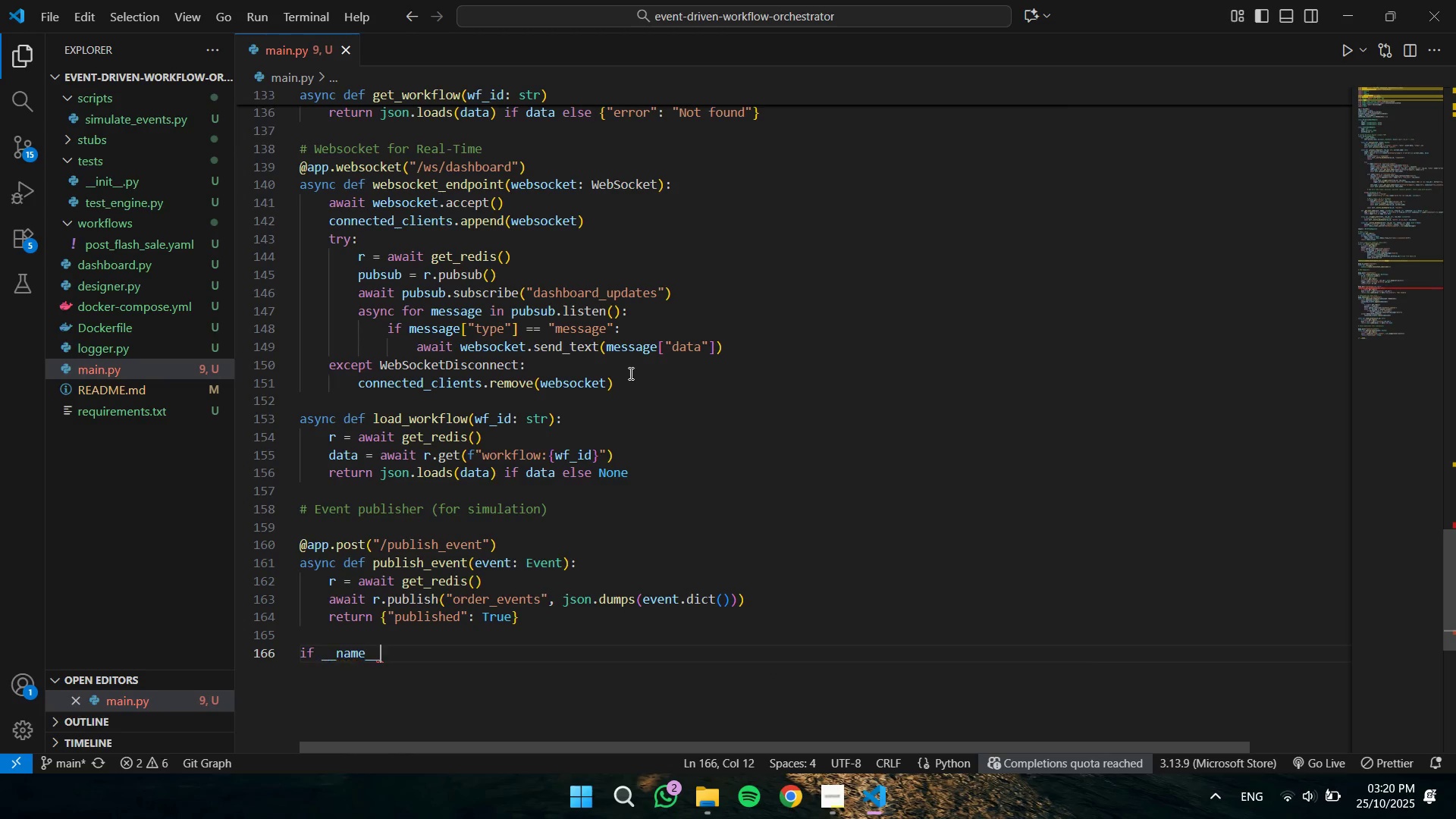 
 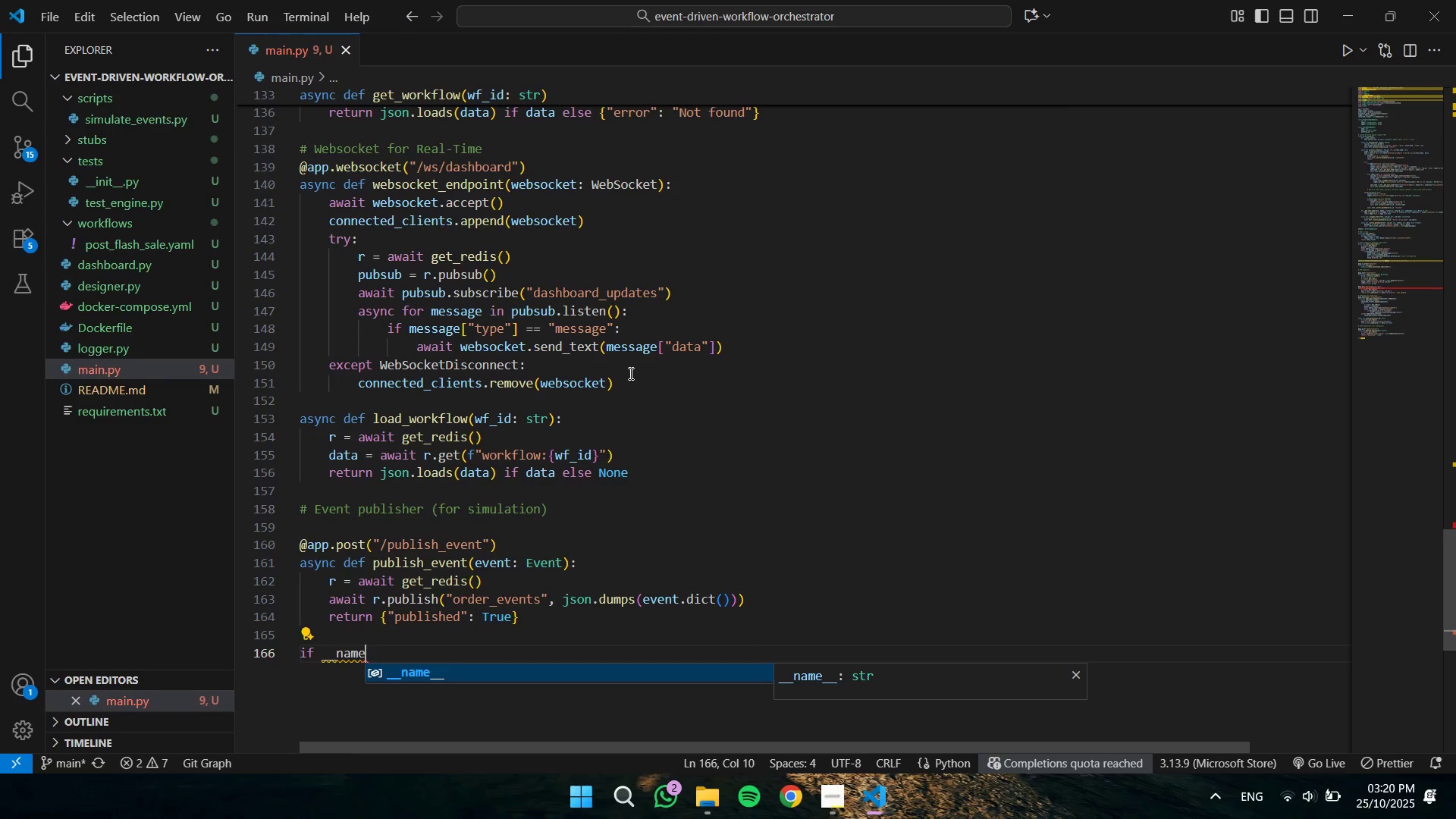 
key(Enter)
 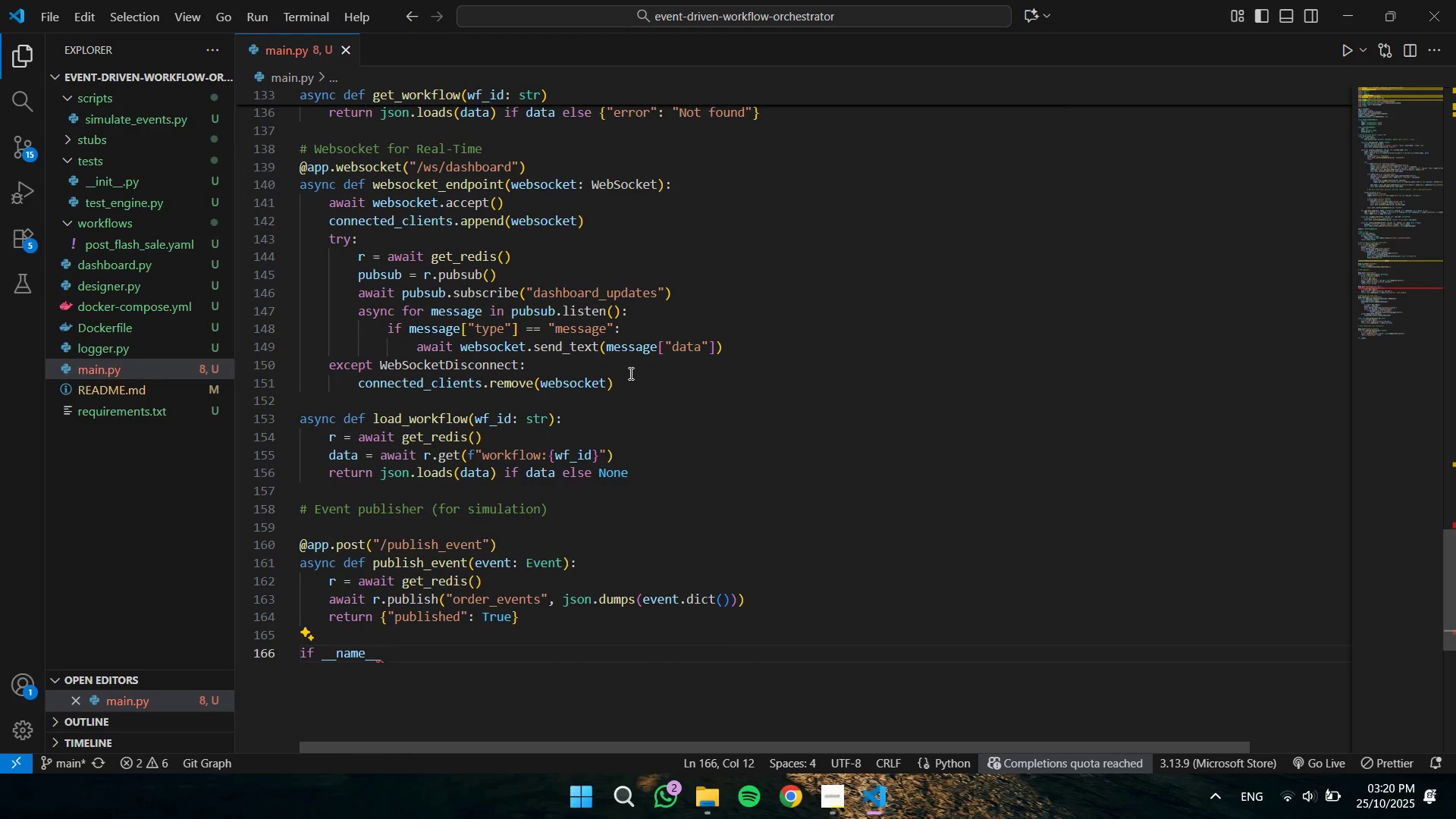 
type( == "__main__)
 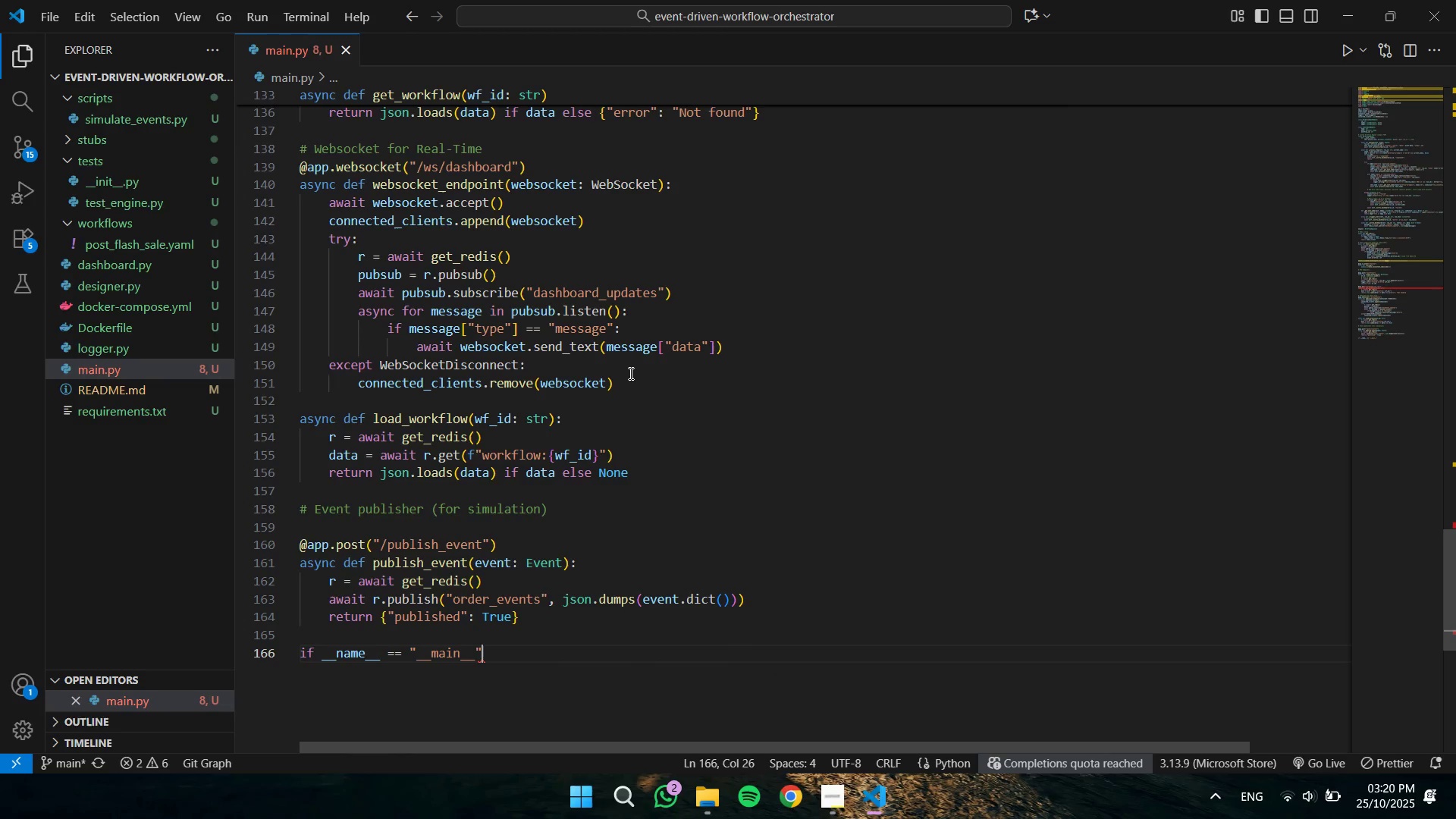 
 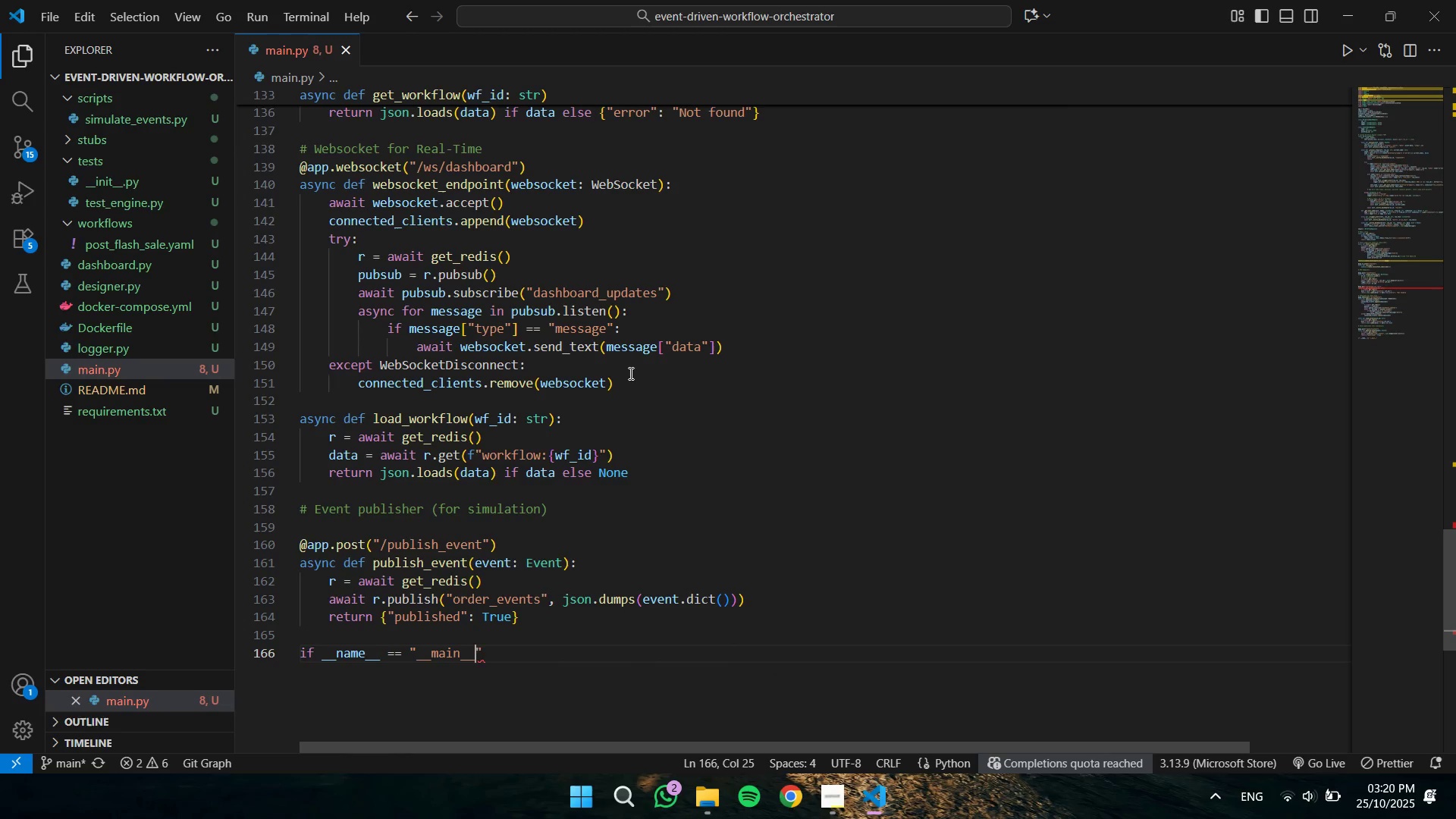 
key(ArrowRight)
 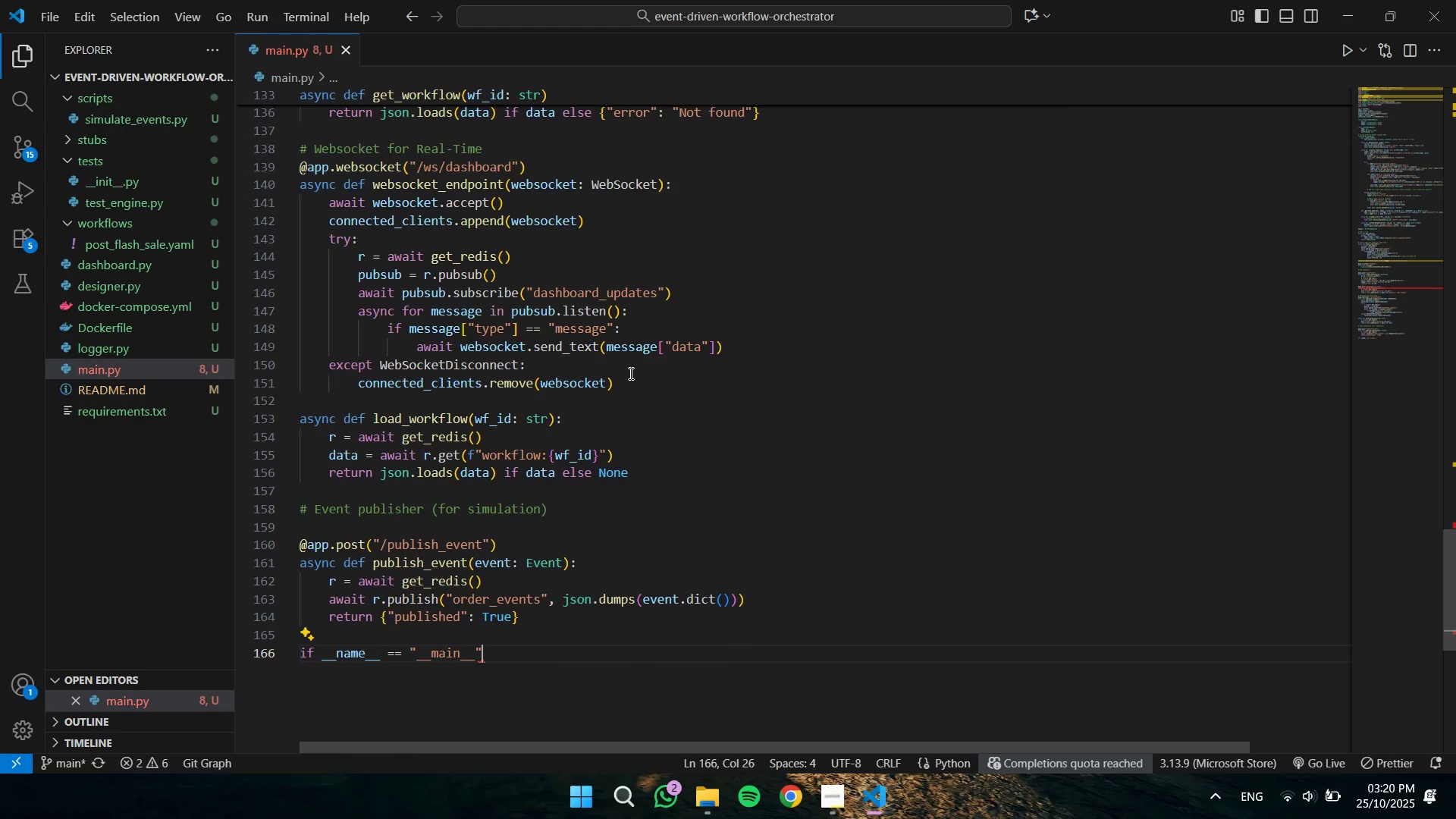 
key(Shift+Semicolon)
 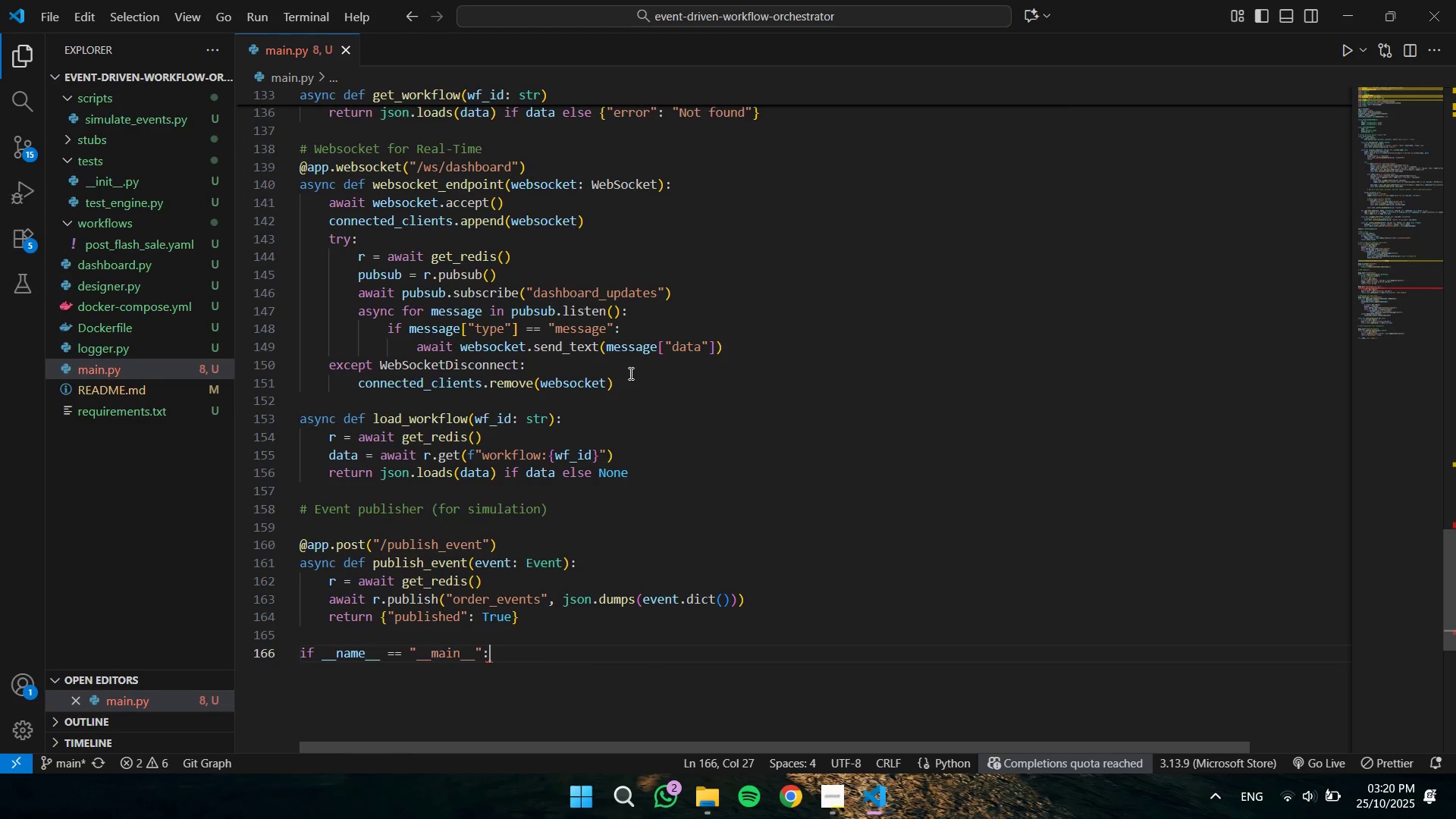 
key(Enter)
 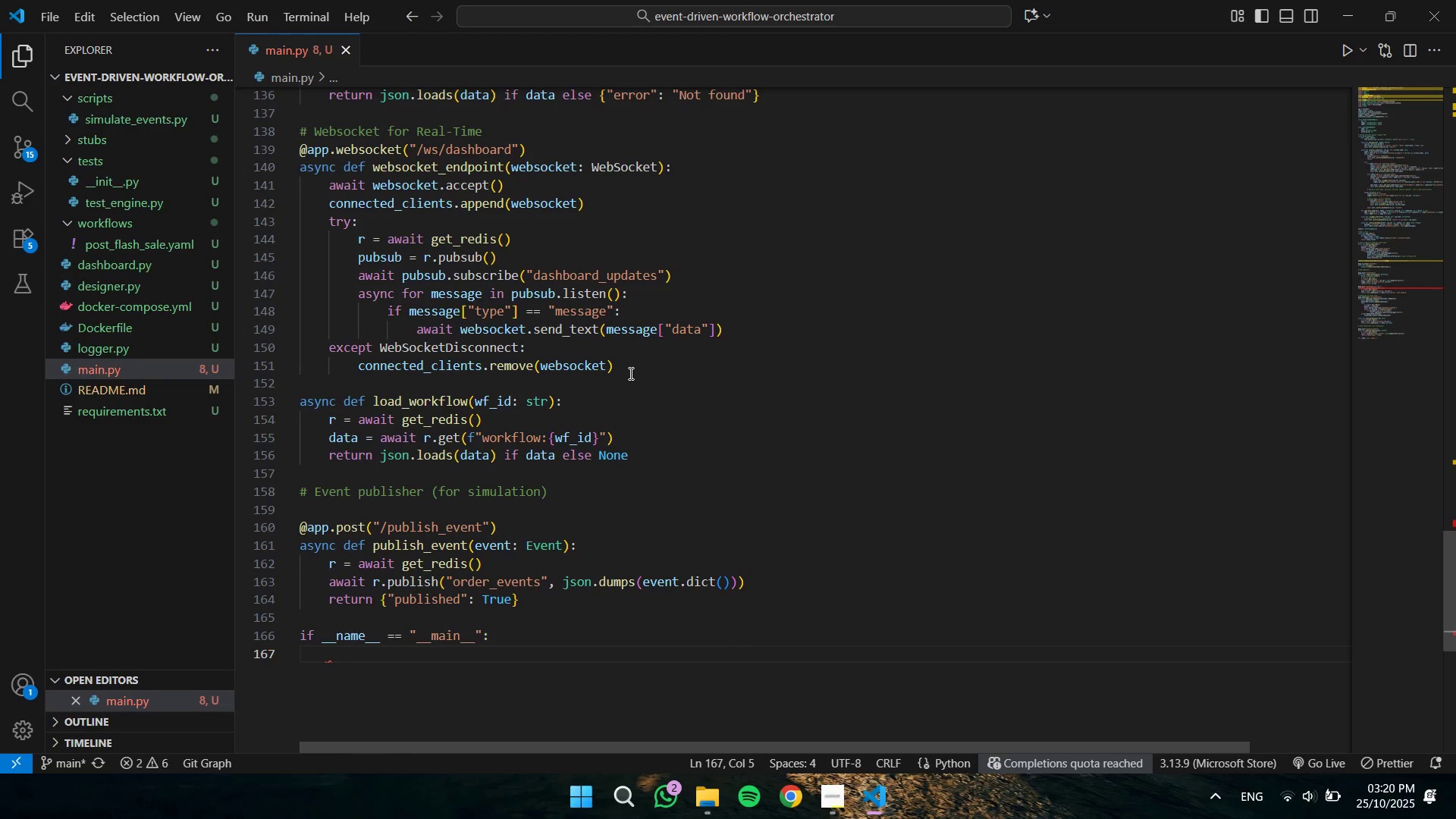 
type(import uvicorn)
 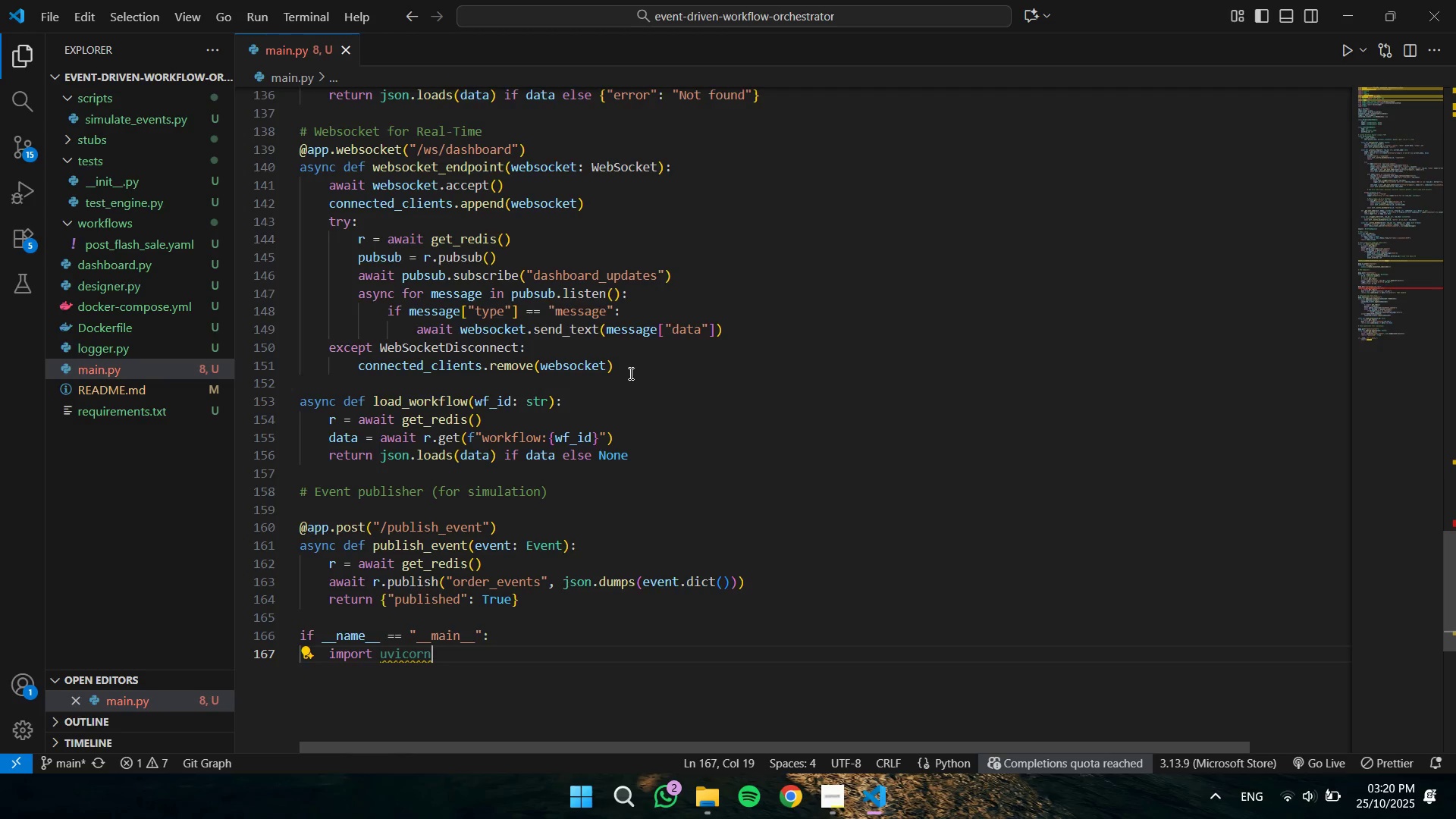 
key(Enter)
 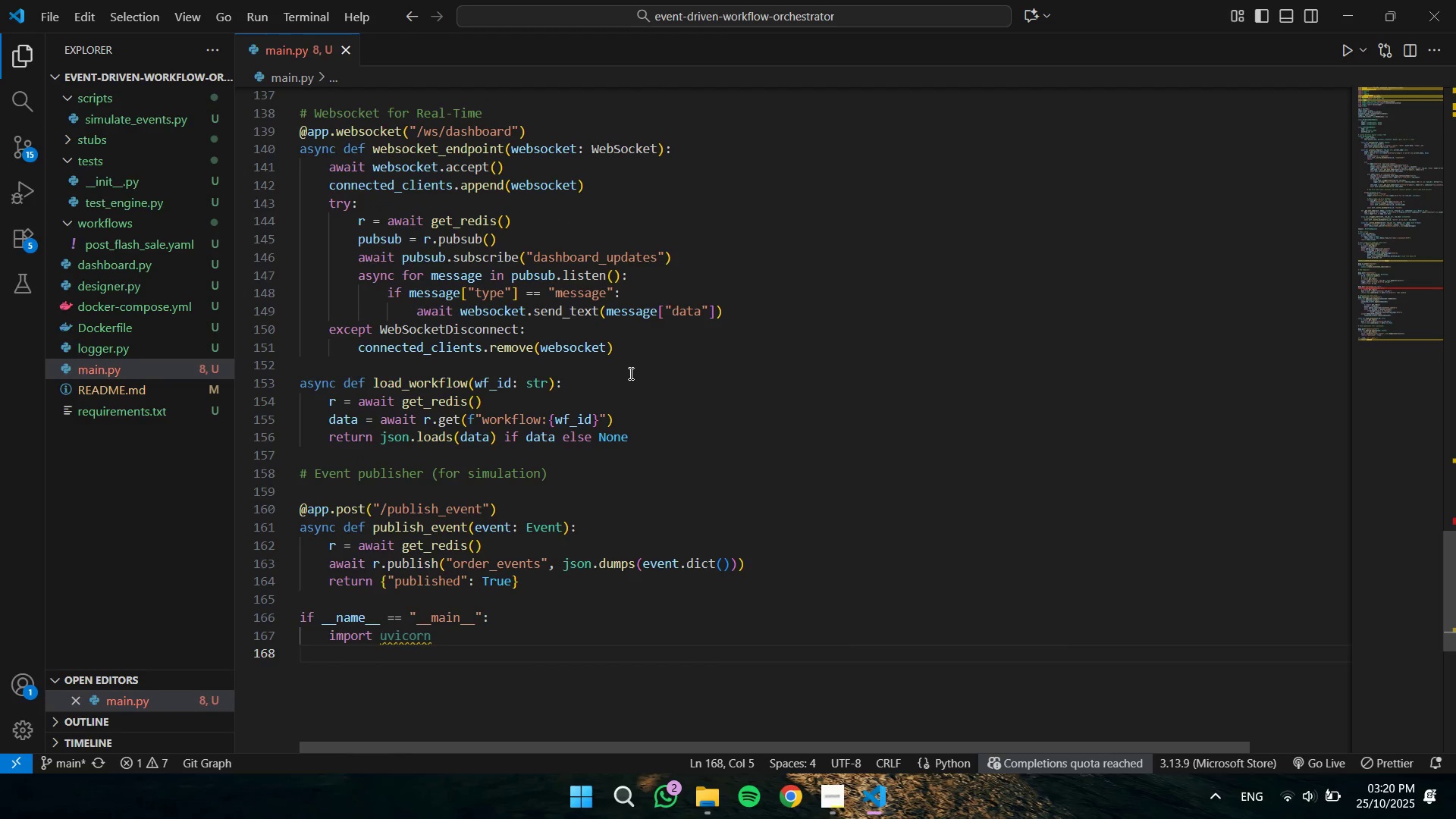 
type(uvic)
 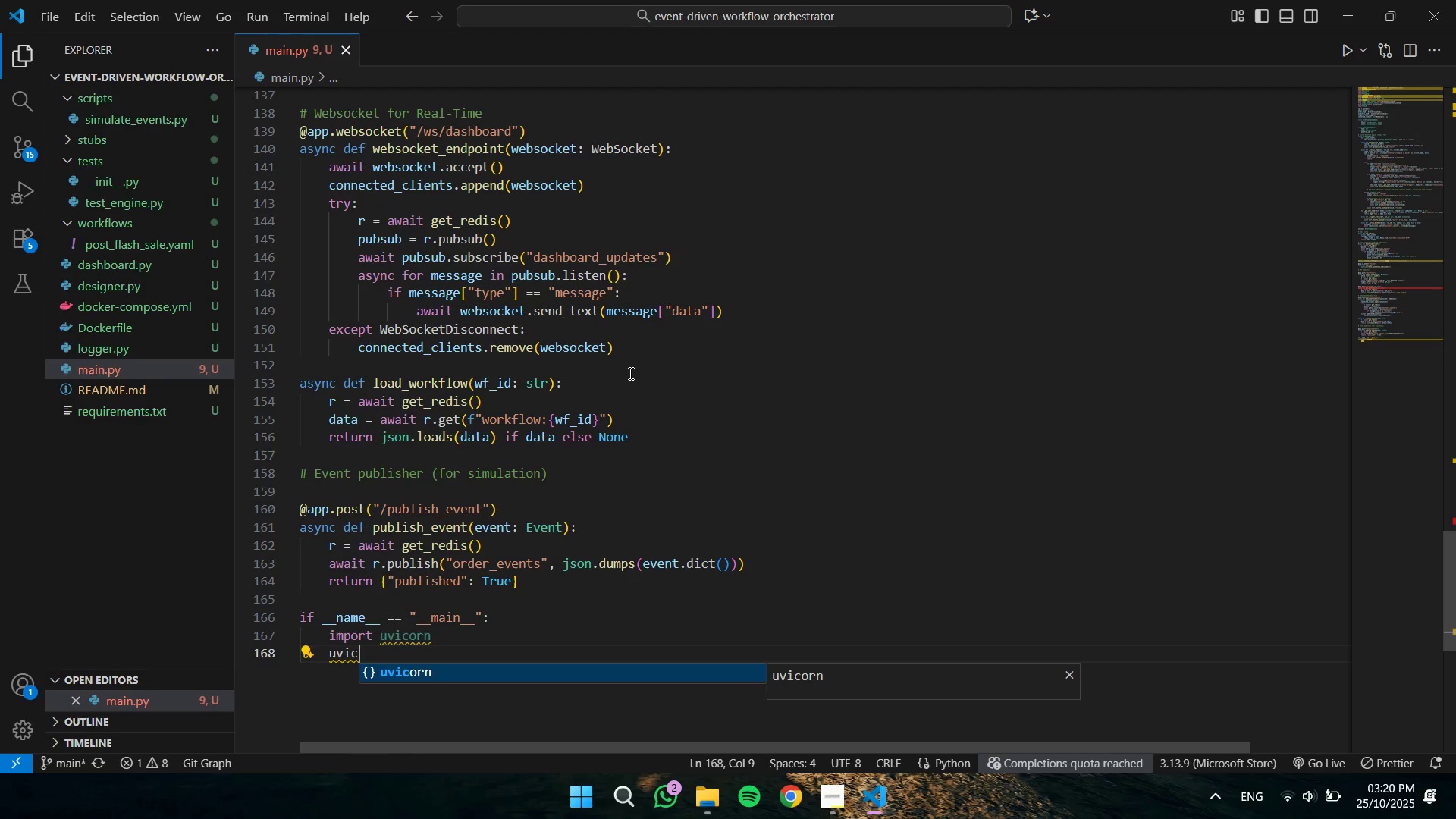 
key(Enter)
 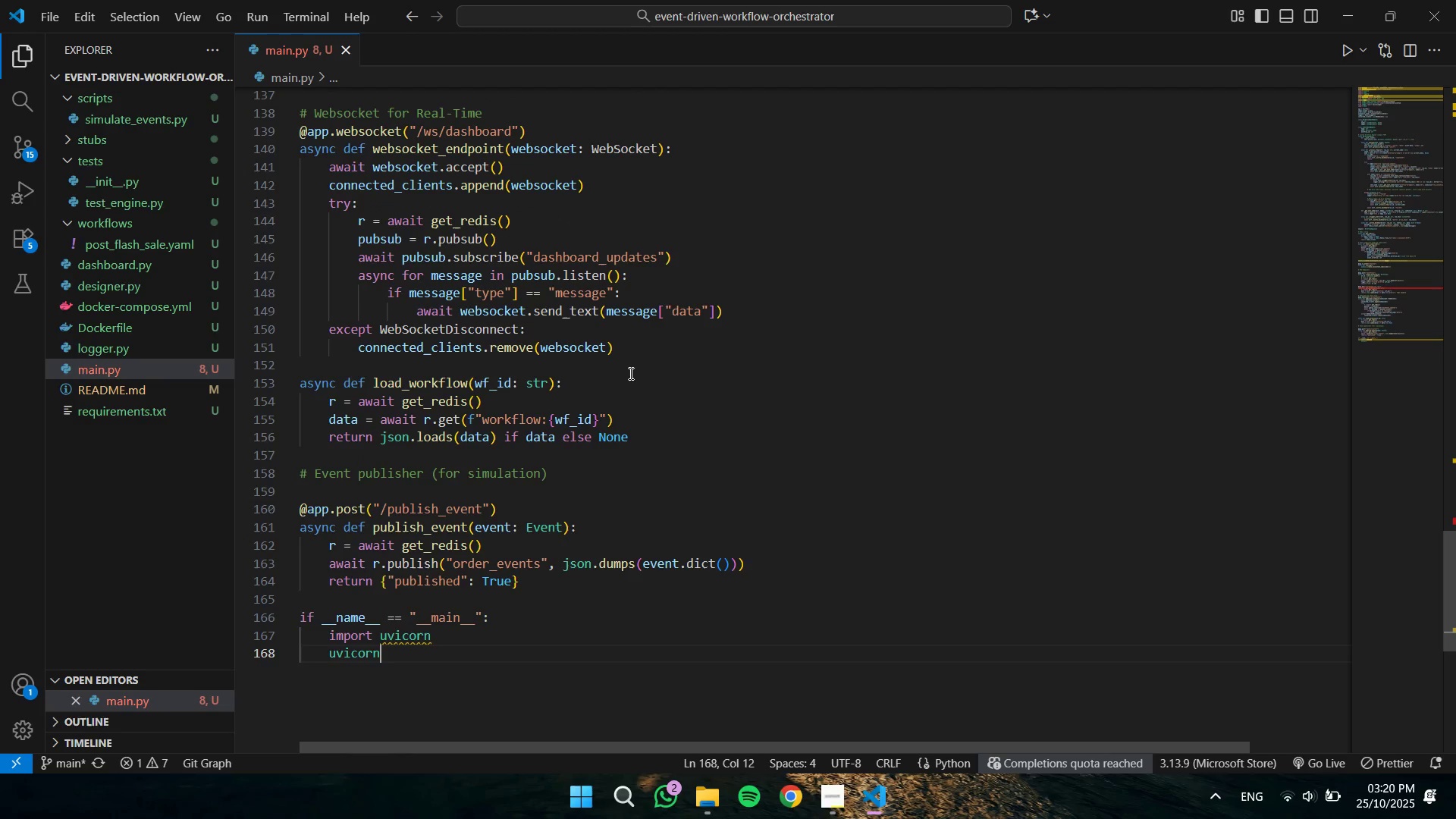 
type(.run)
 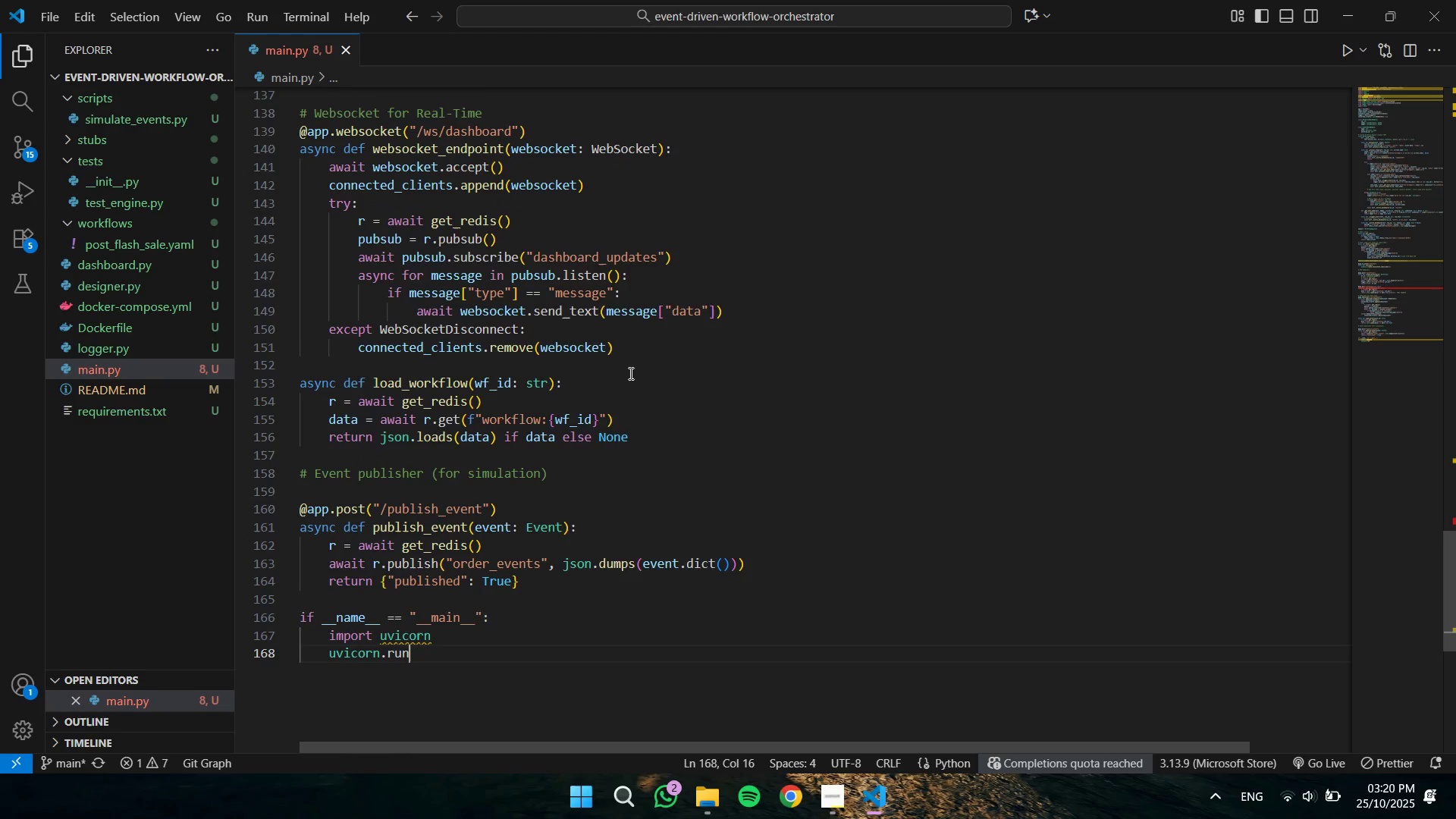 
key(Enter)
 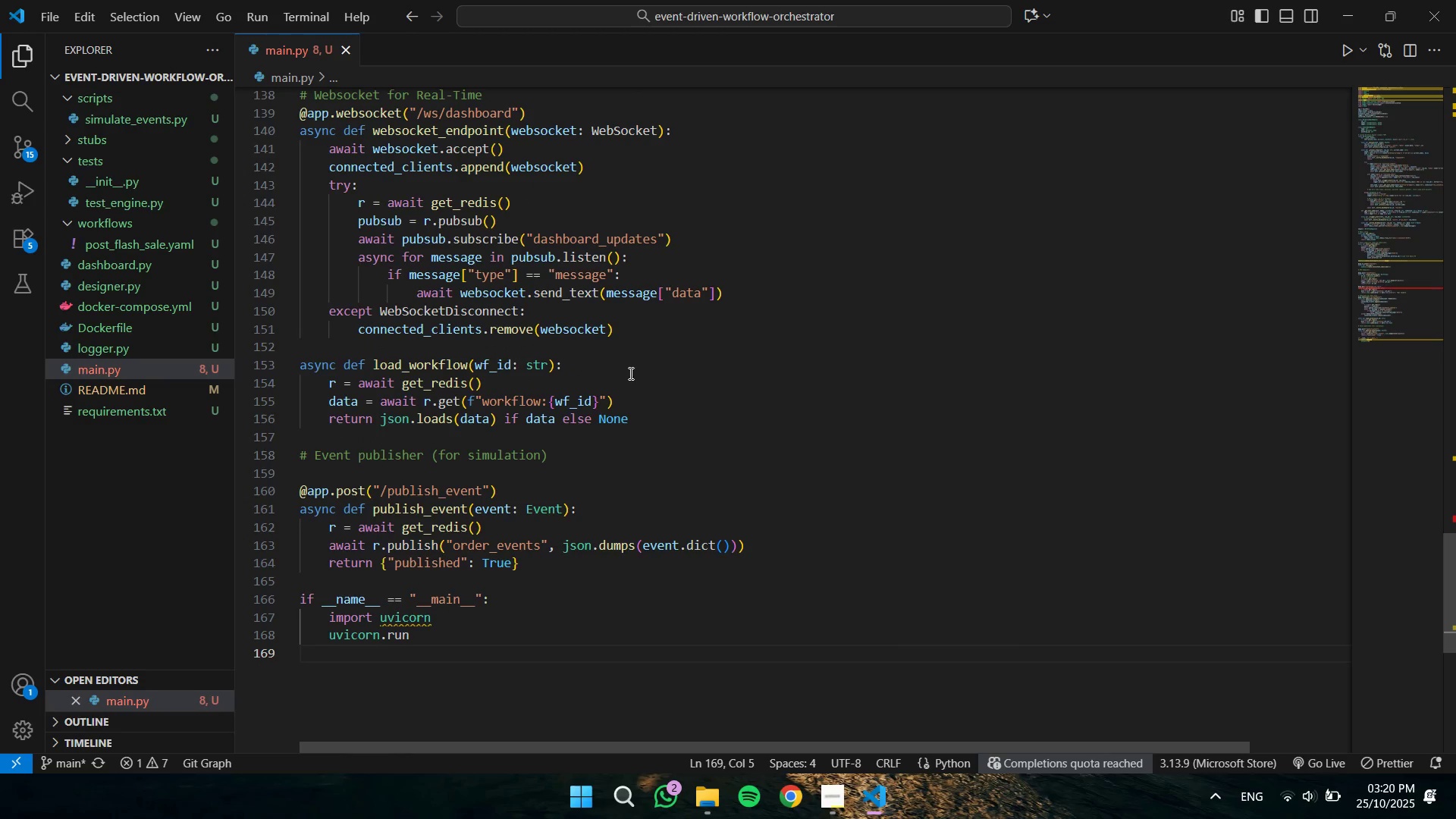 
key(Backspace)
key(Backspace)
type((app, host="0.0.0.0)
 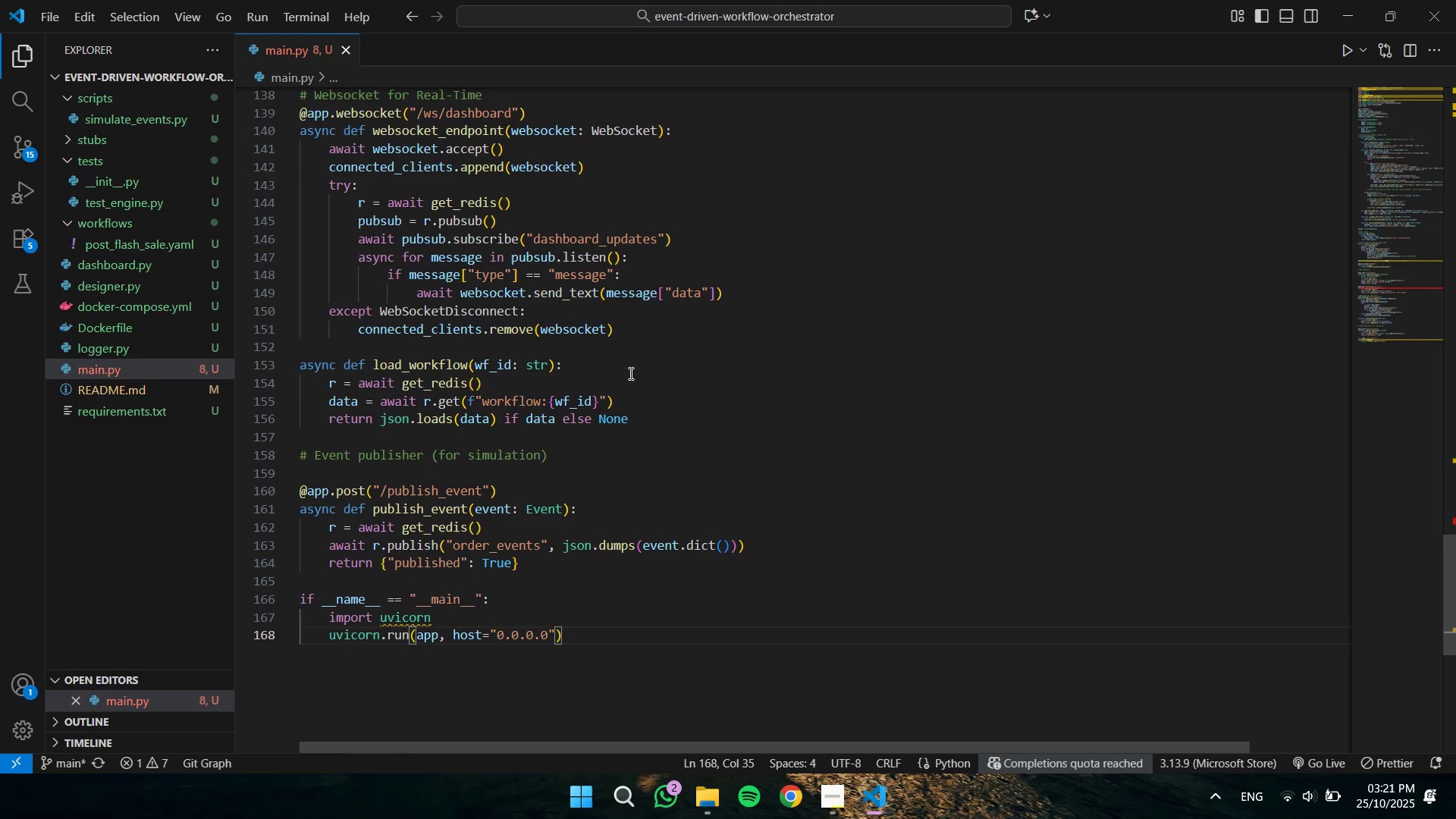 
 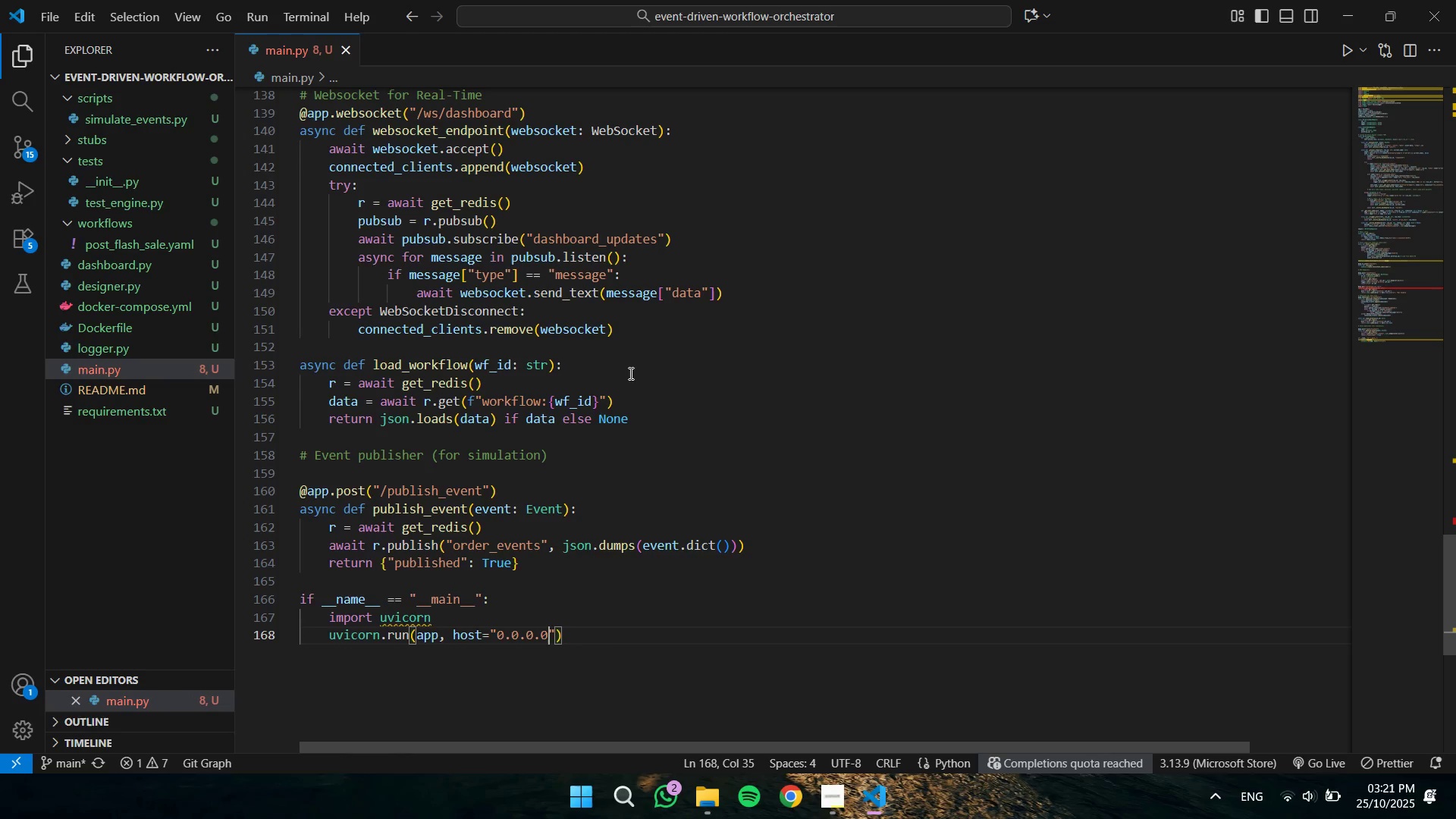 
key(ArrowRight)
 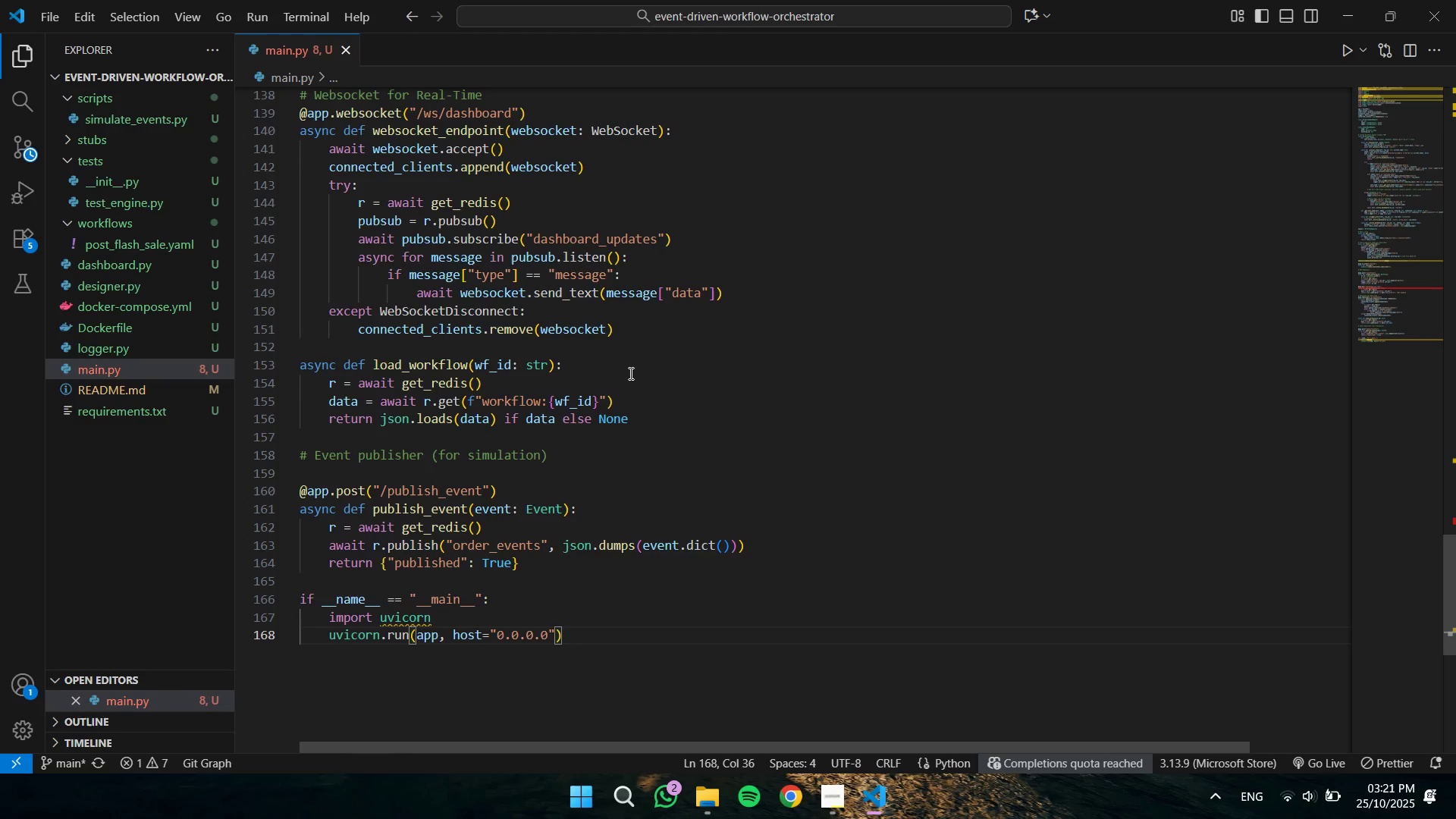 
type(, port=")
key(Backspace)
type(8000)
 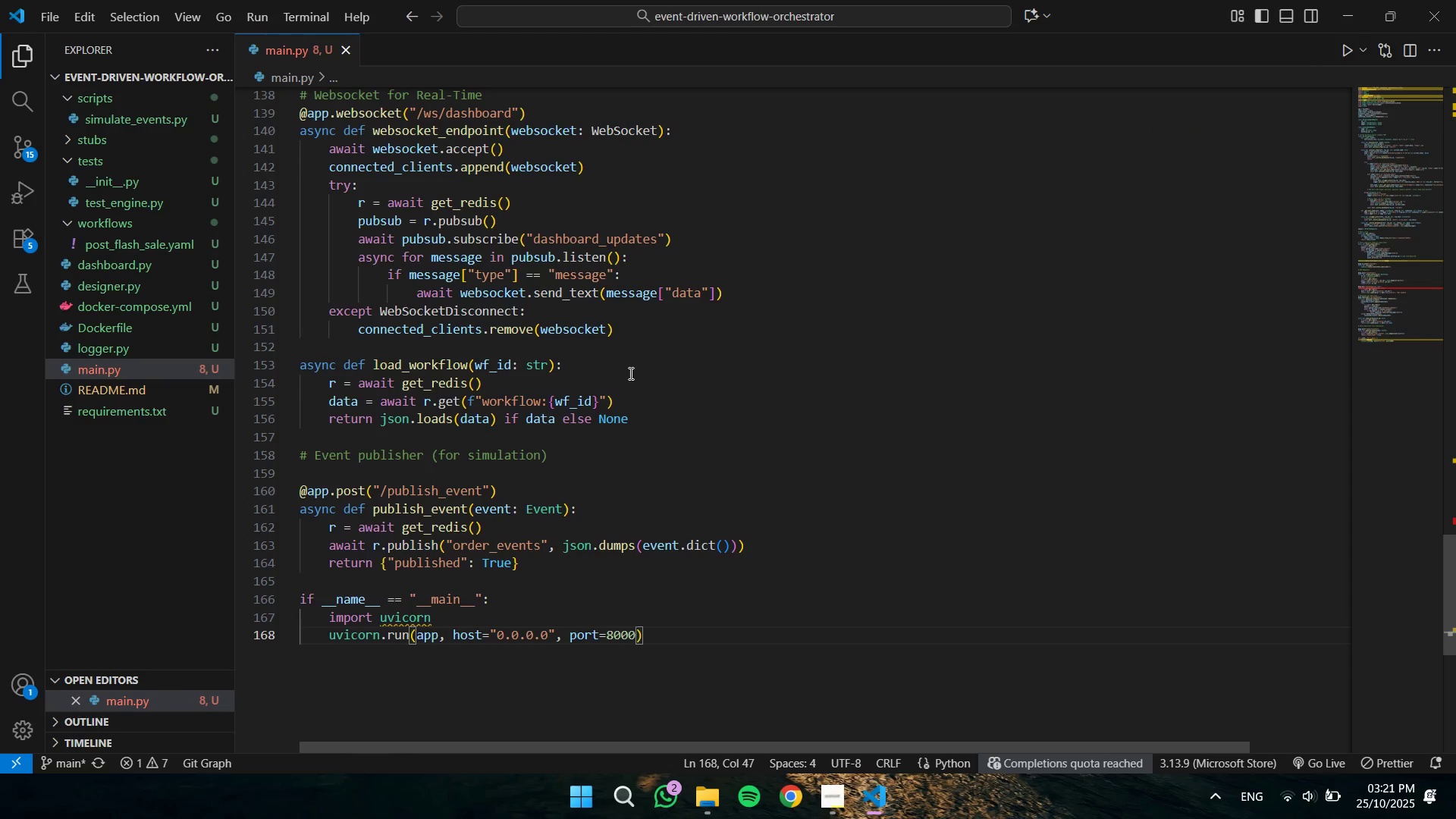 
scroll: coordinate [1222, 300], scroll_direction: up, amount: 37.0
 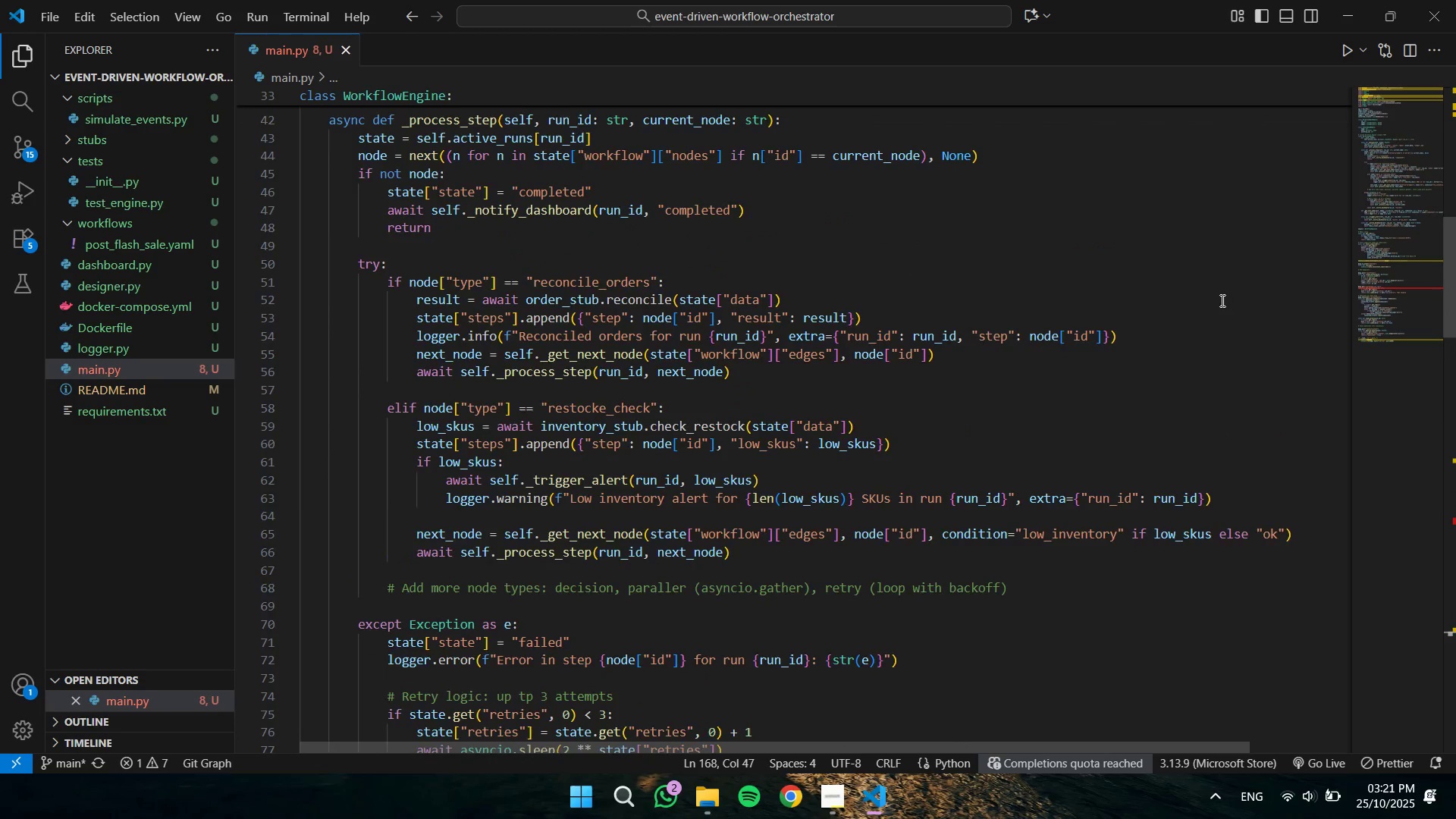 
scroll: coordinate [1166, 422], scroll_direction: down, amount: 9.0
 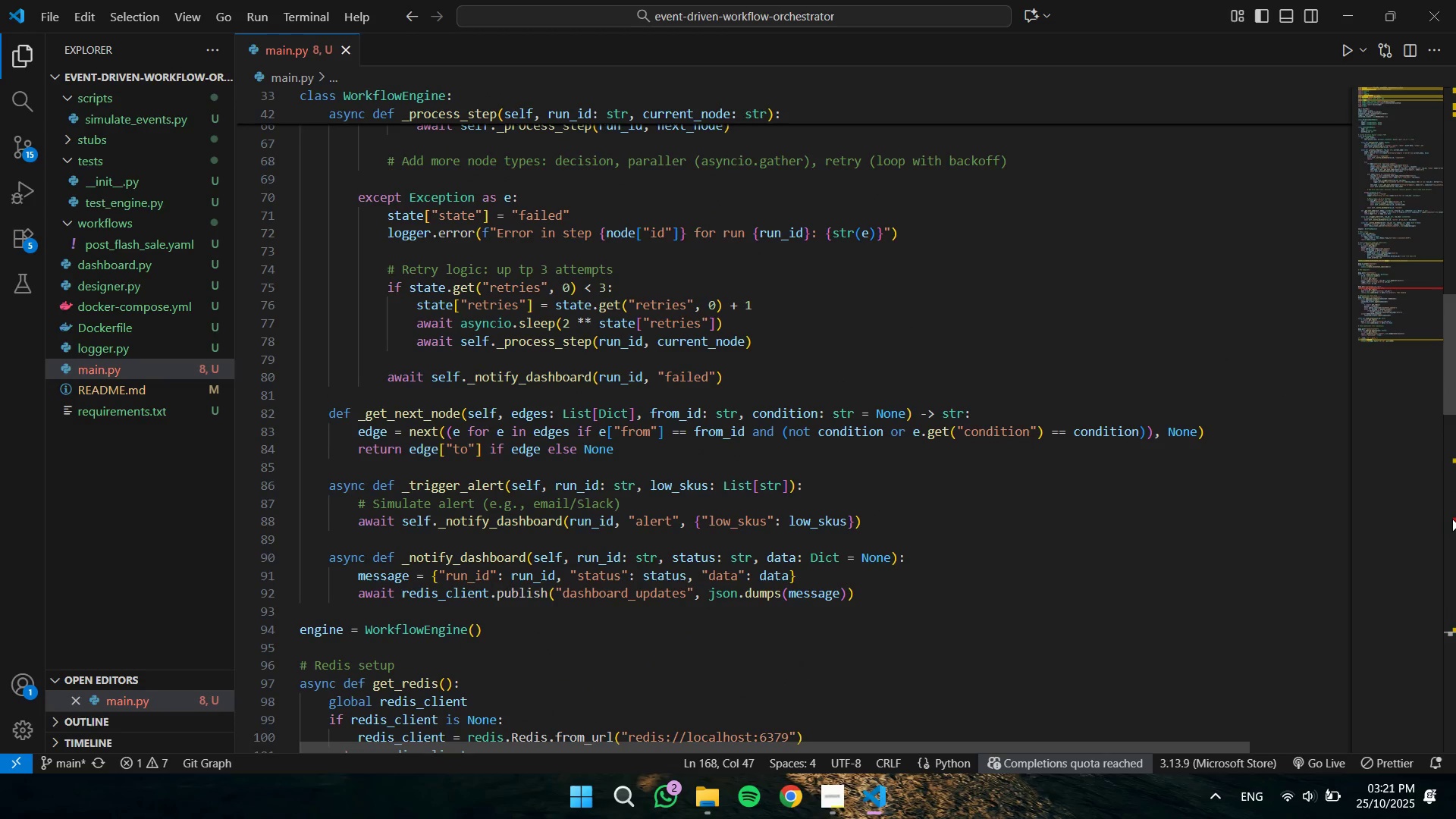 
left_click([1455, 517])
 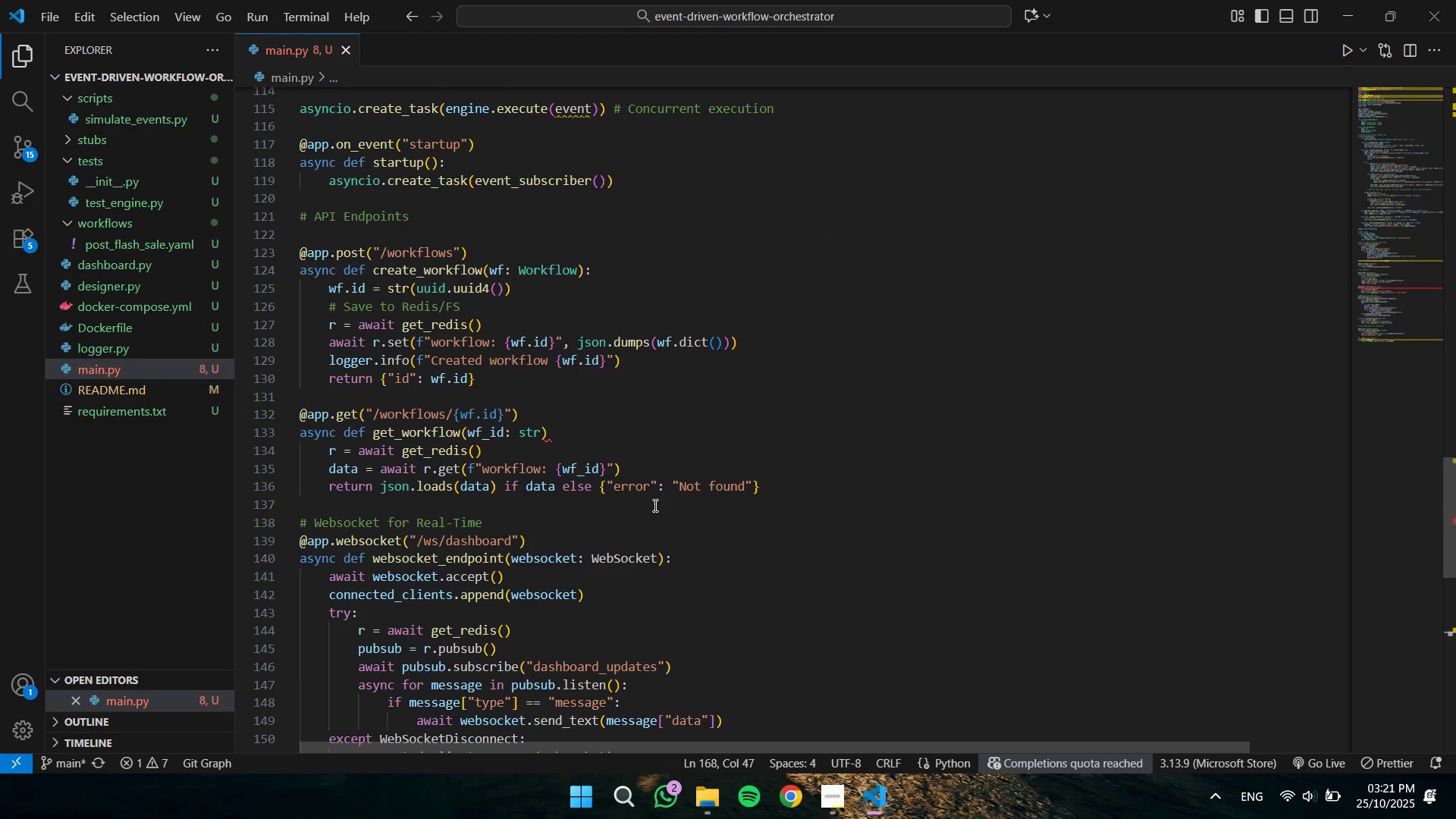 
wait(5.47)
 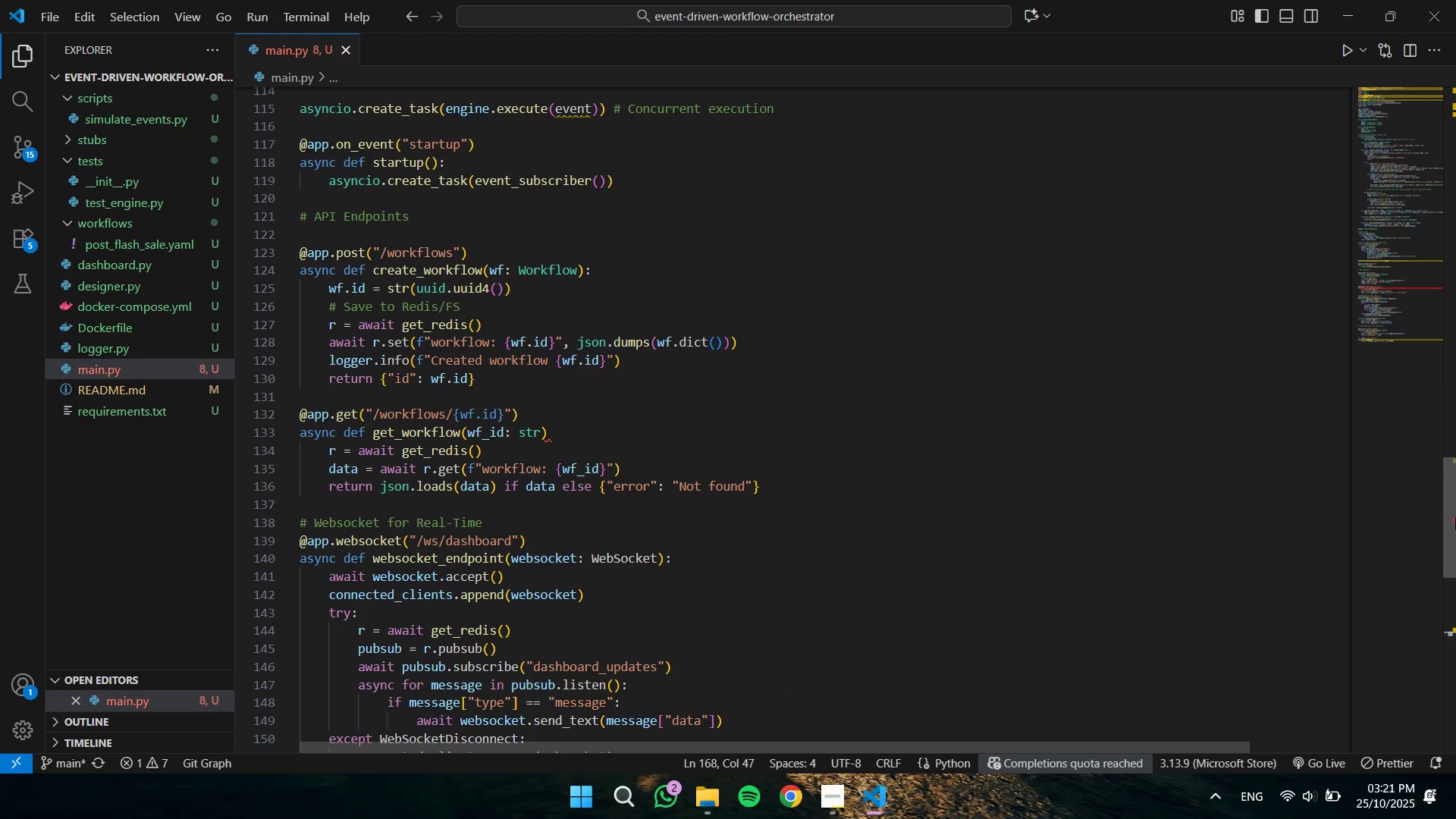 
scroll: coordinate [448, 460], scroll_direction: down, amount: 3.0
 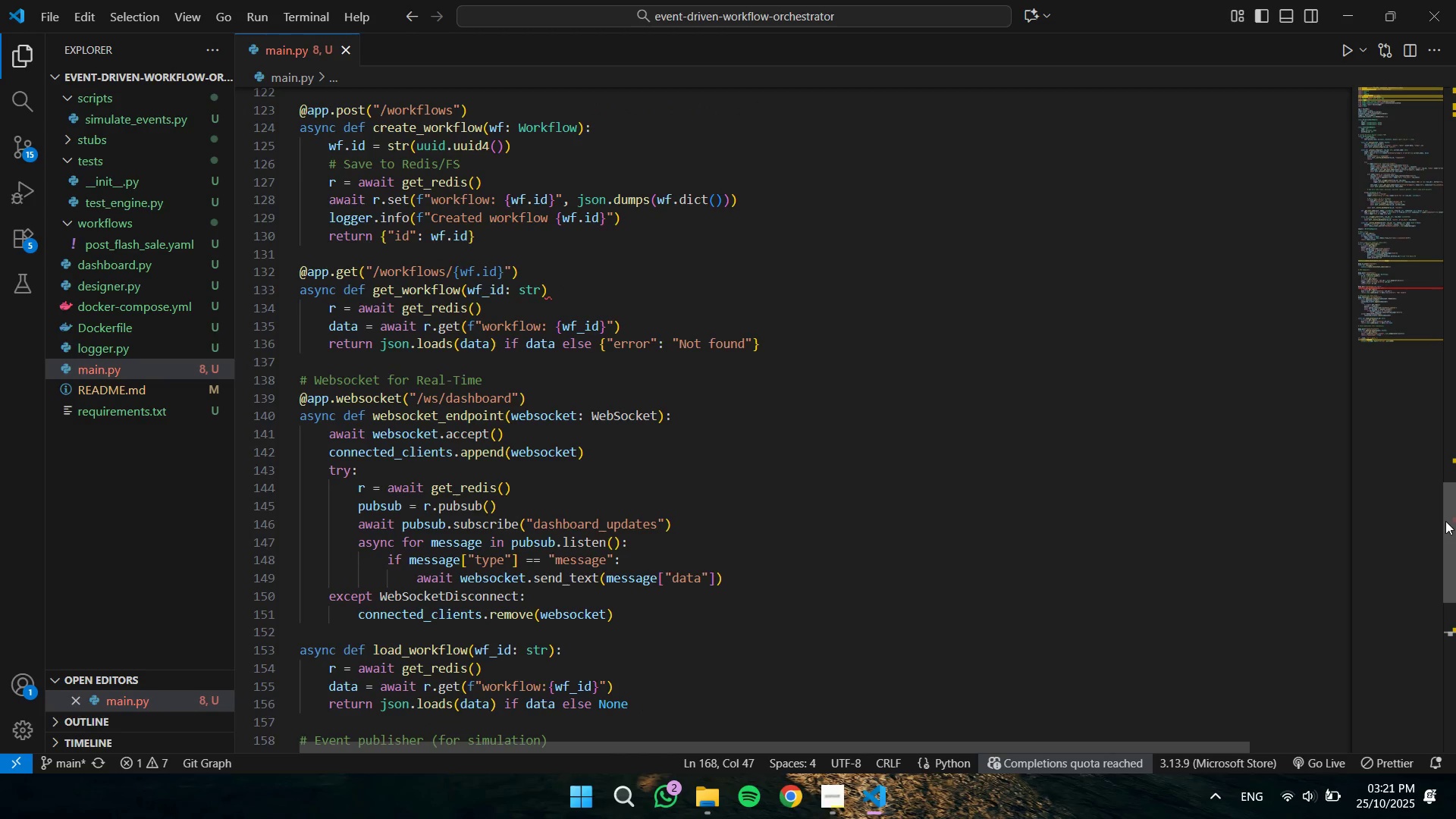 
left_click([1454, 518])
 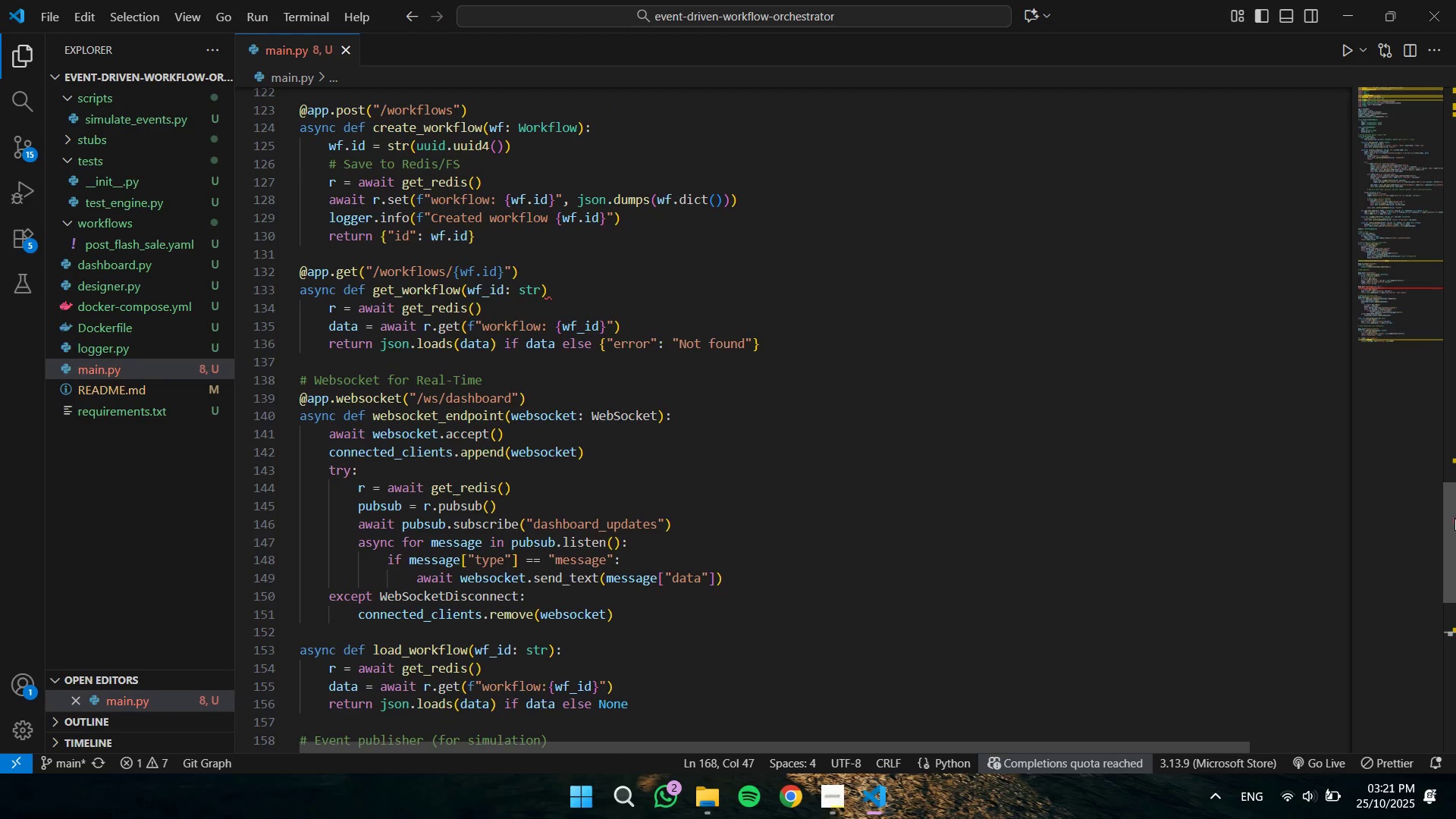 
double_click([1454, 518])
 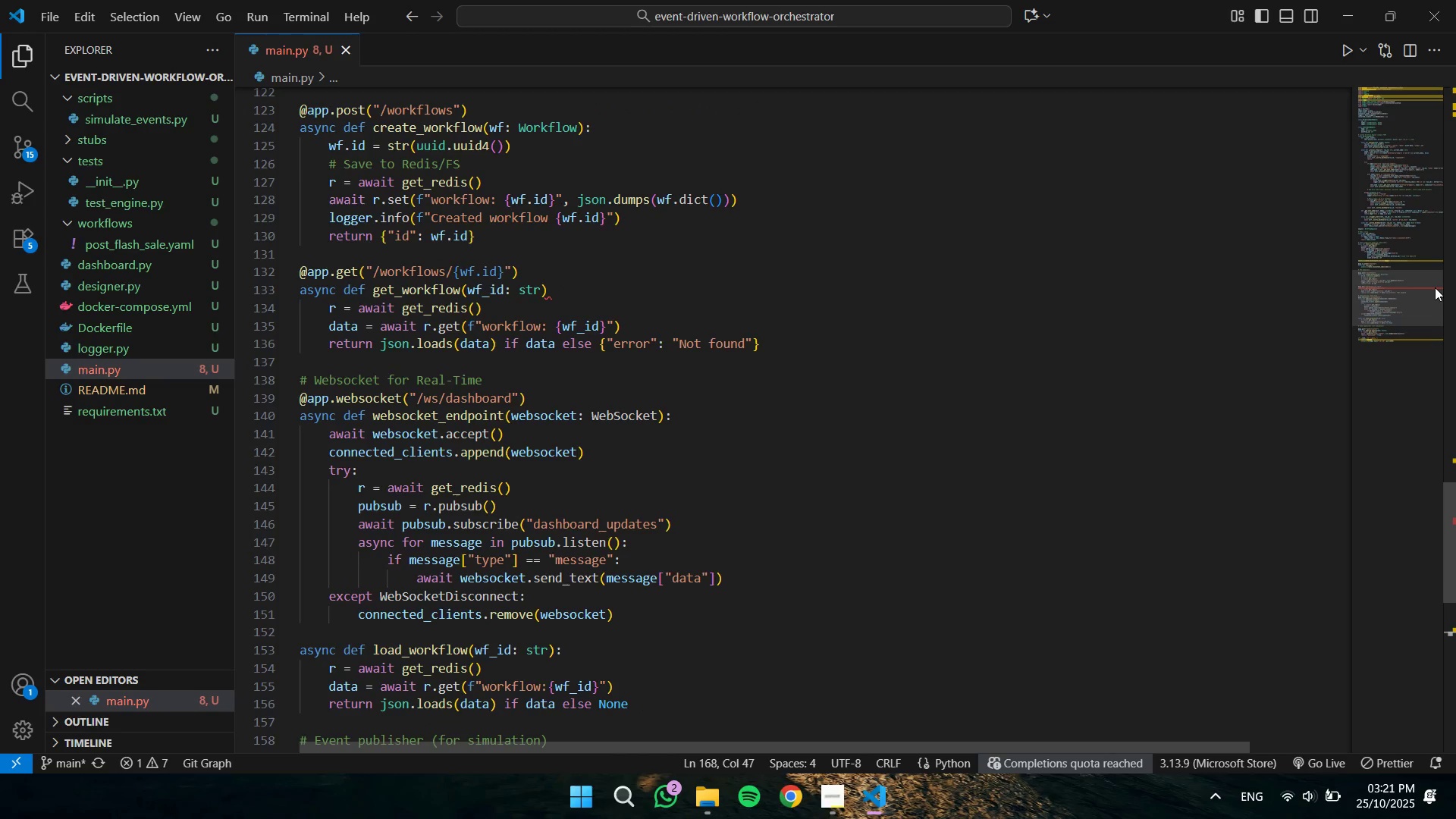 
left_click([1435, 287])
 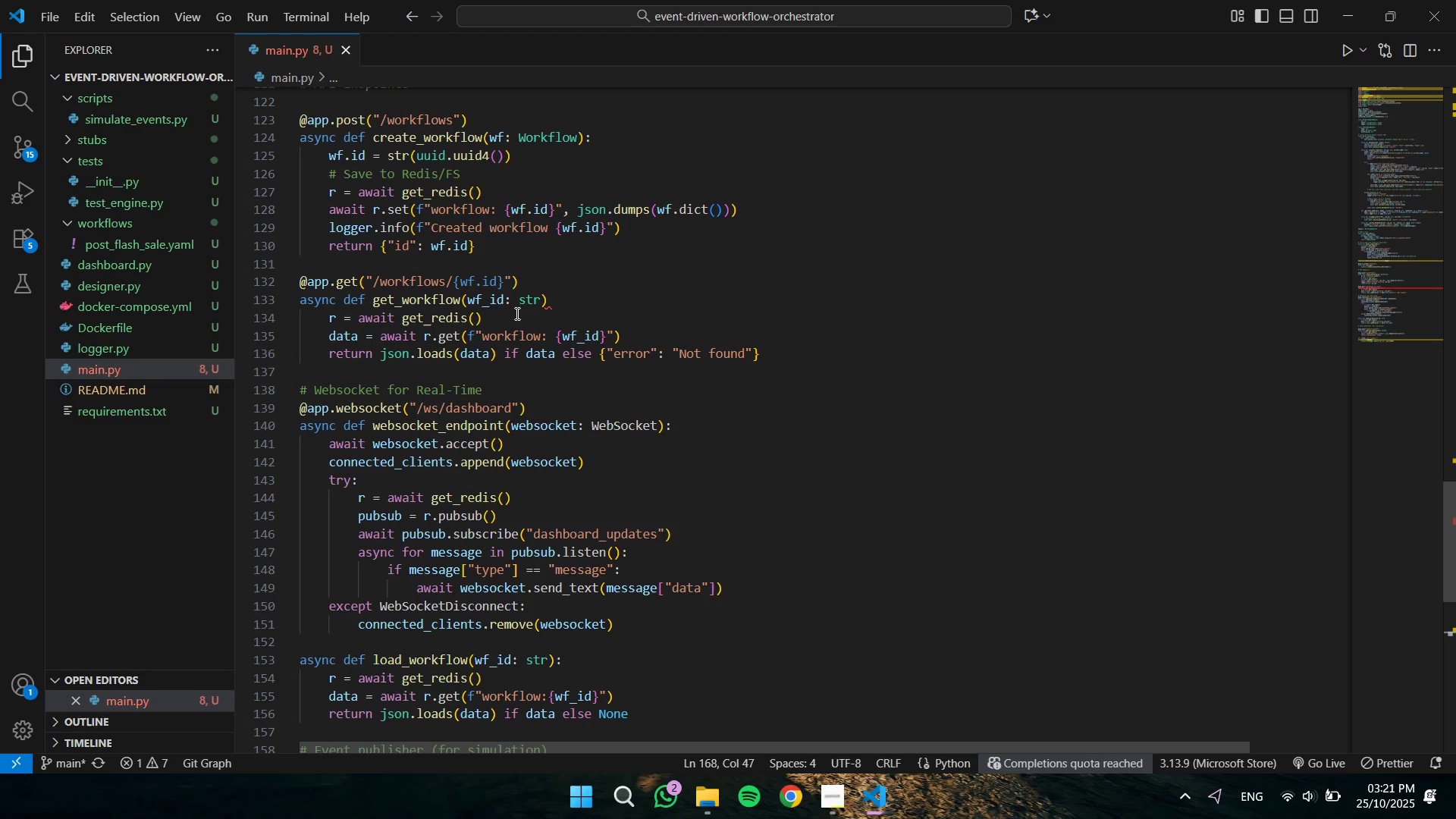 
wait(24.14)
 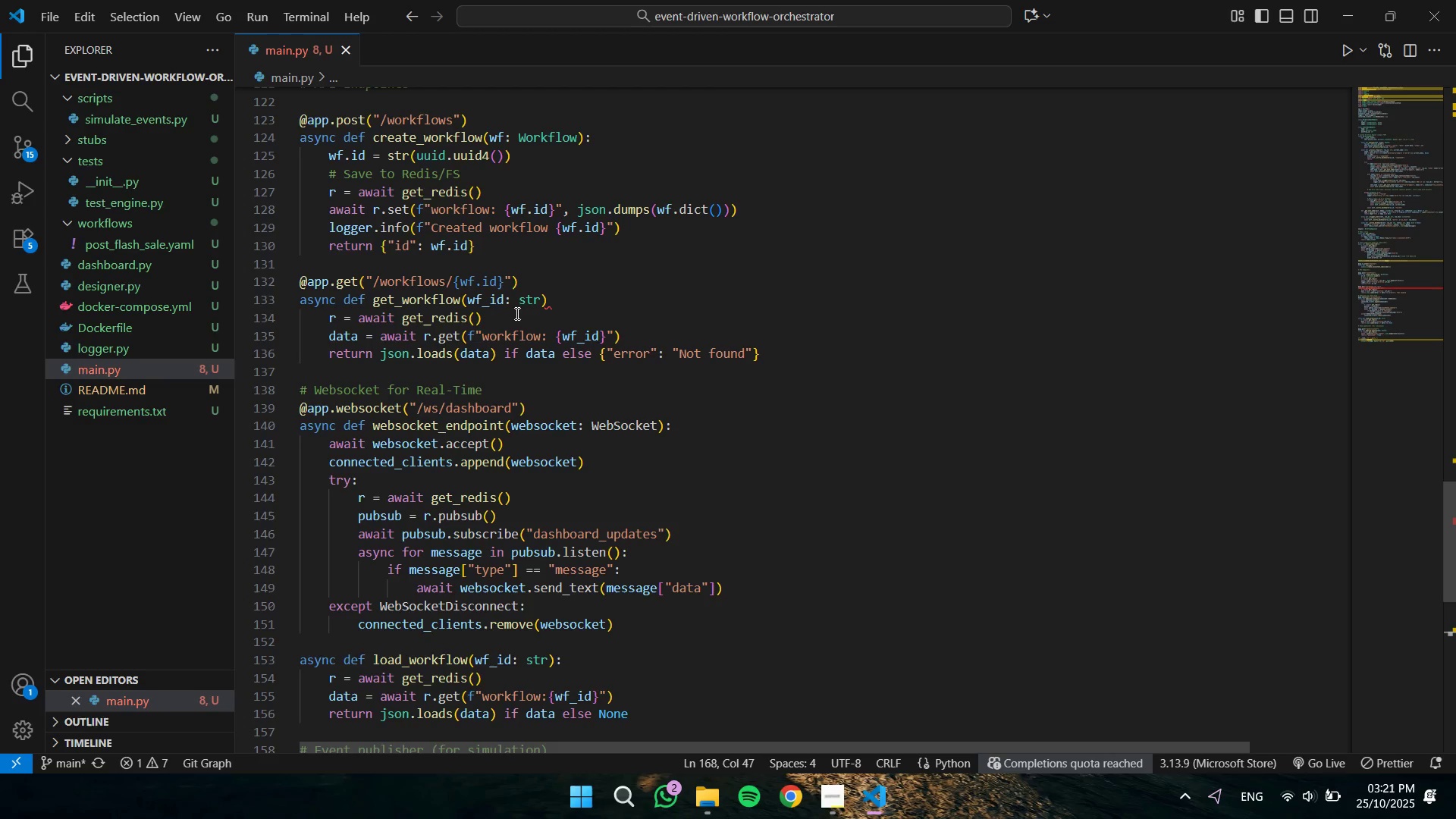 
left_click([483, 283])
 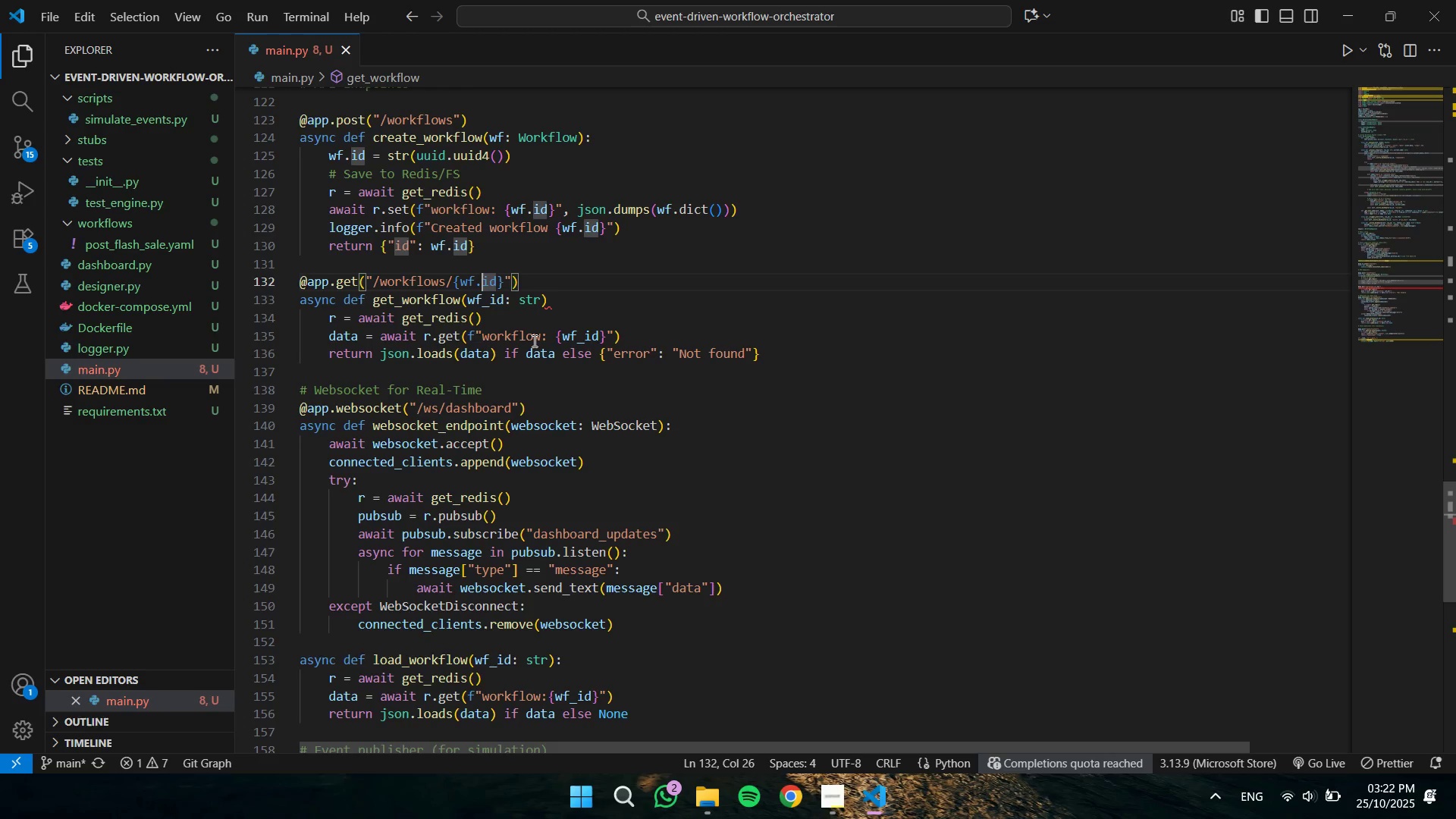 
key(Backspace)
 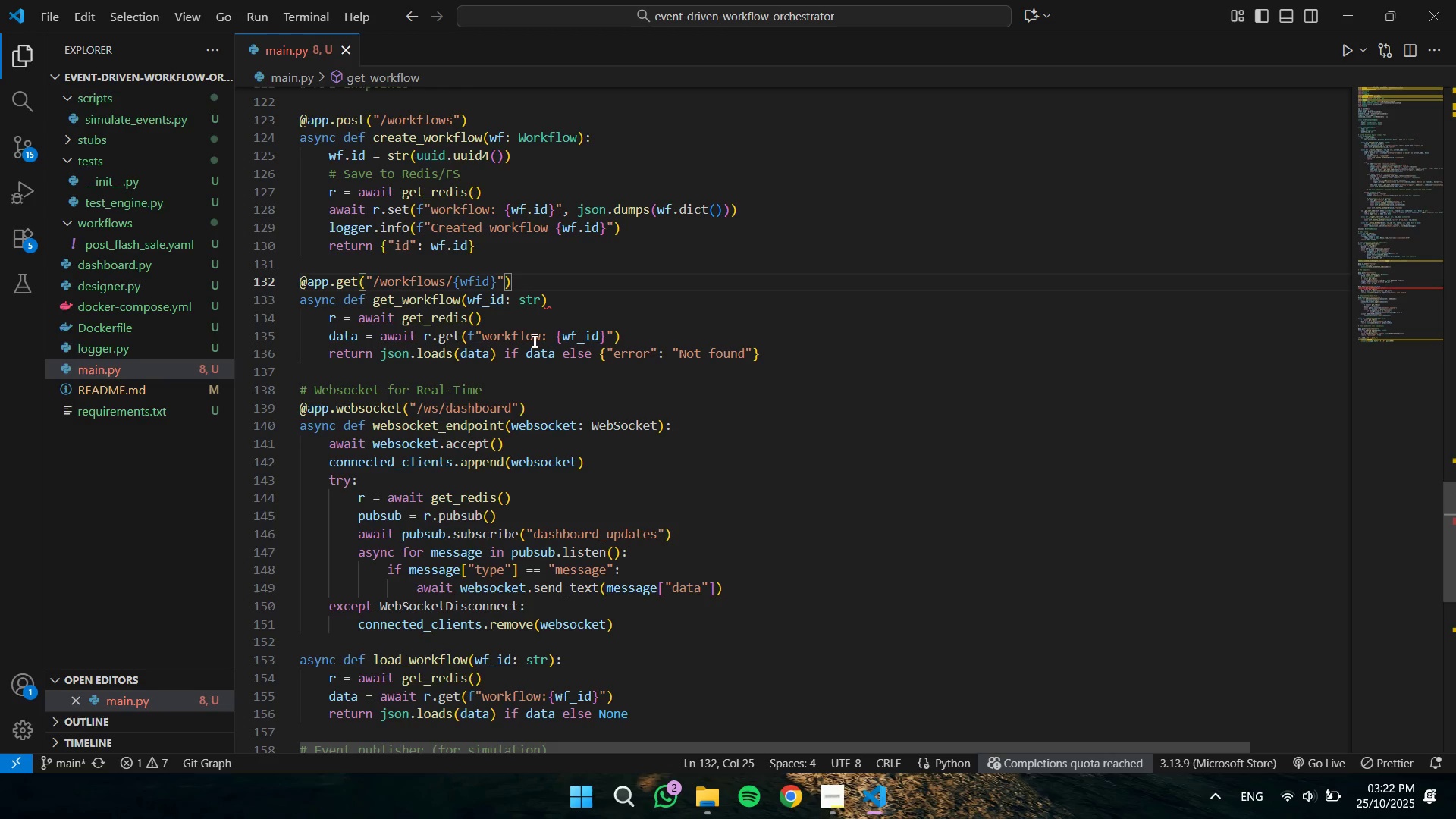 
key(Shift+Minus)
 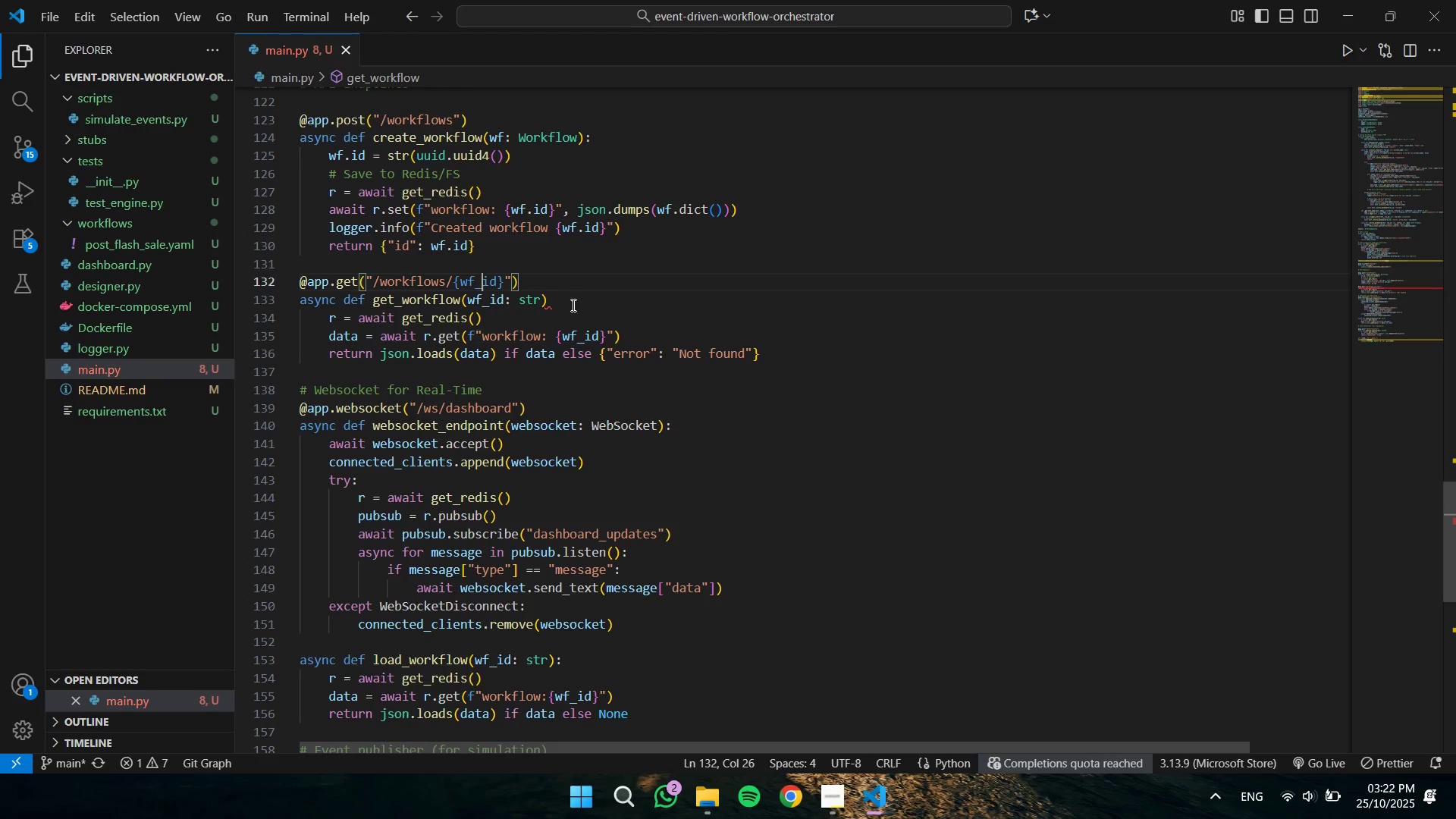 
wait(8.91)
 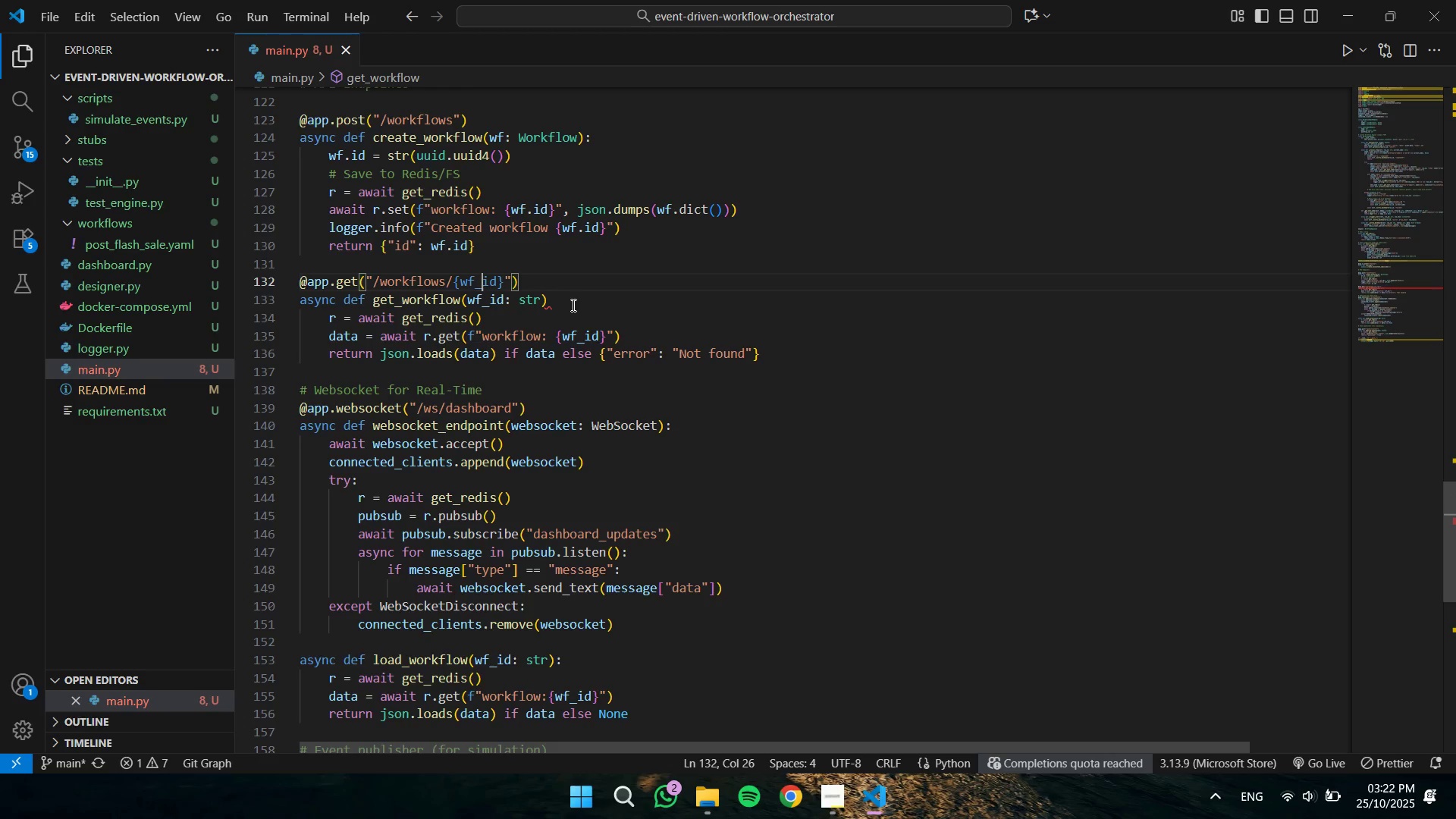 
left_click([579, 305])
 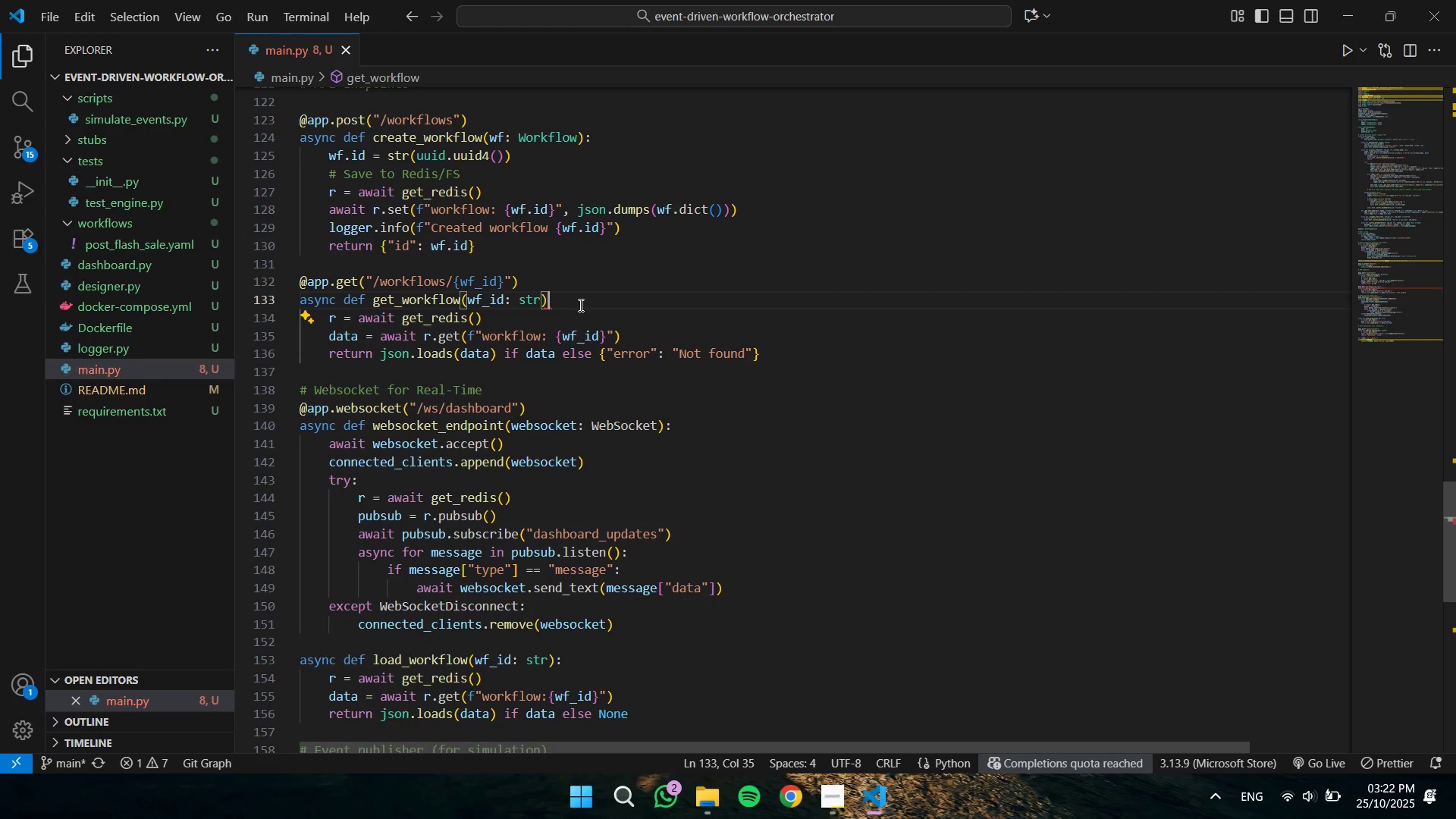 
key(Shift+Semicolon)
 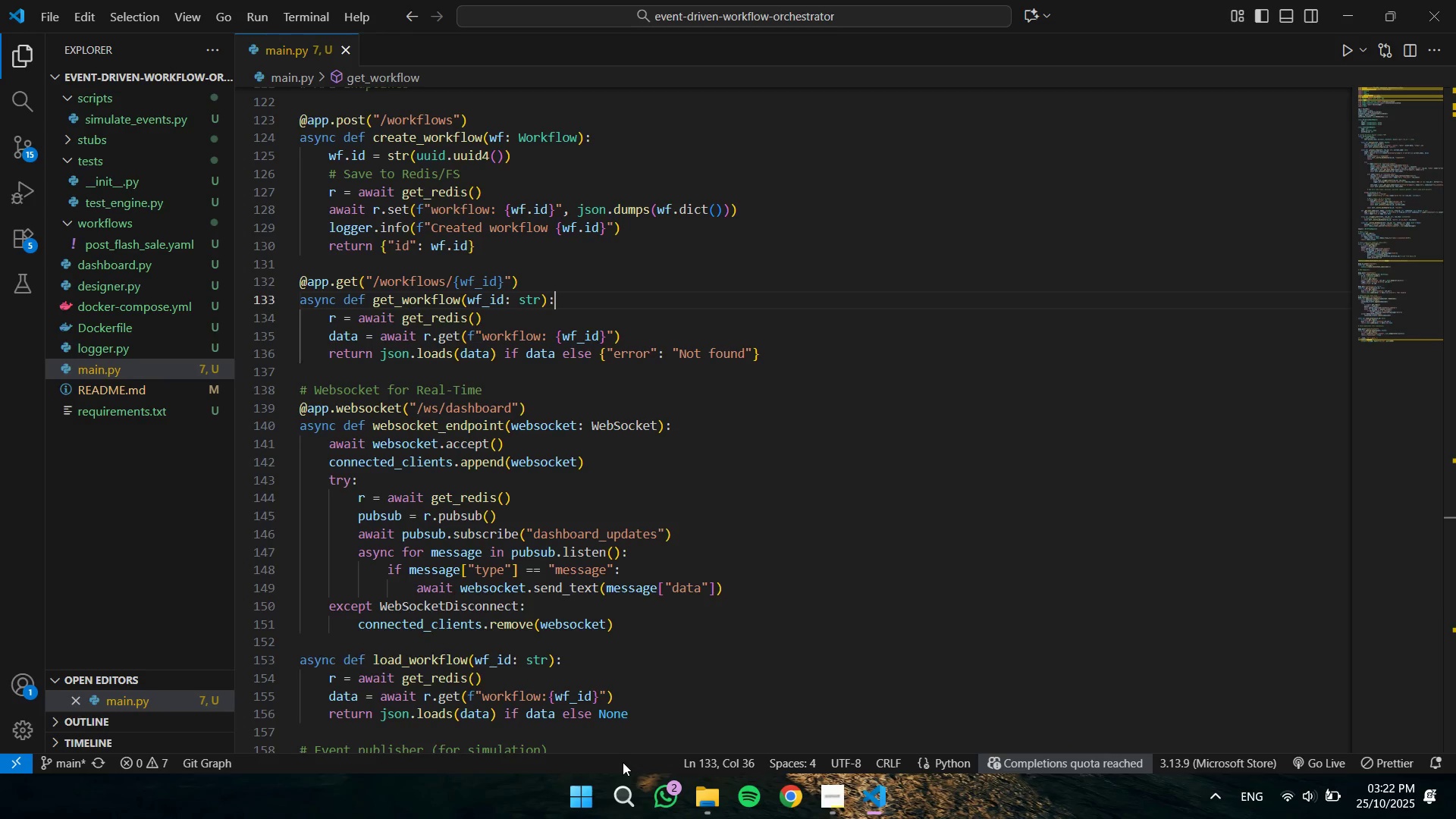 
wait(5.33)
 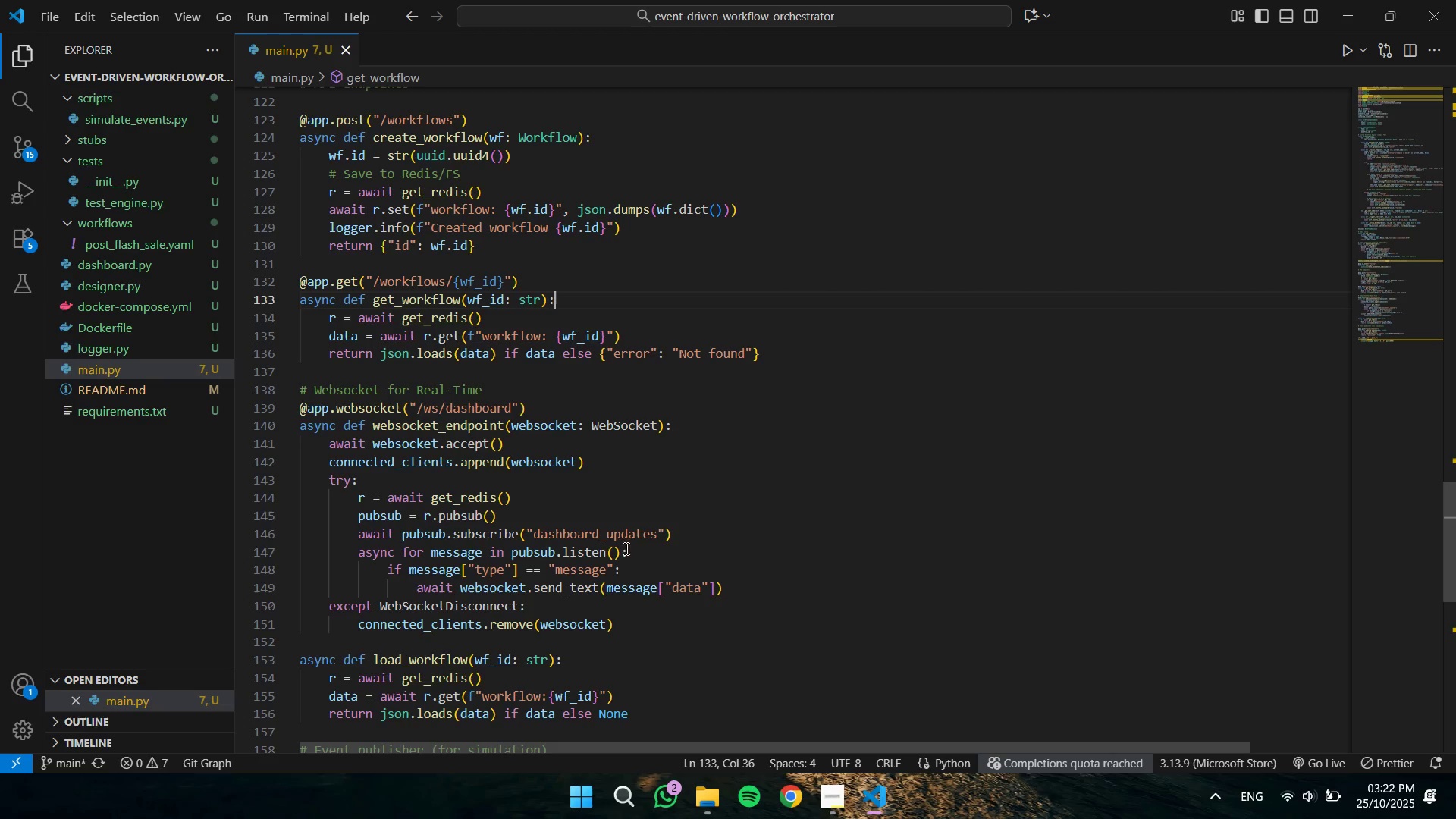 
left_click([352, 49])
 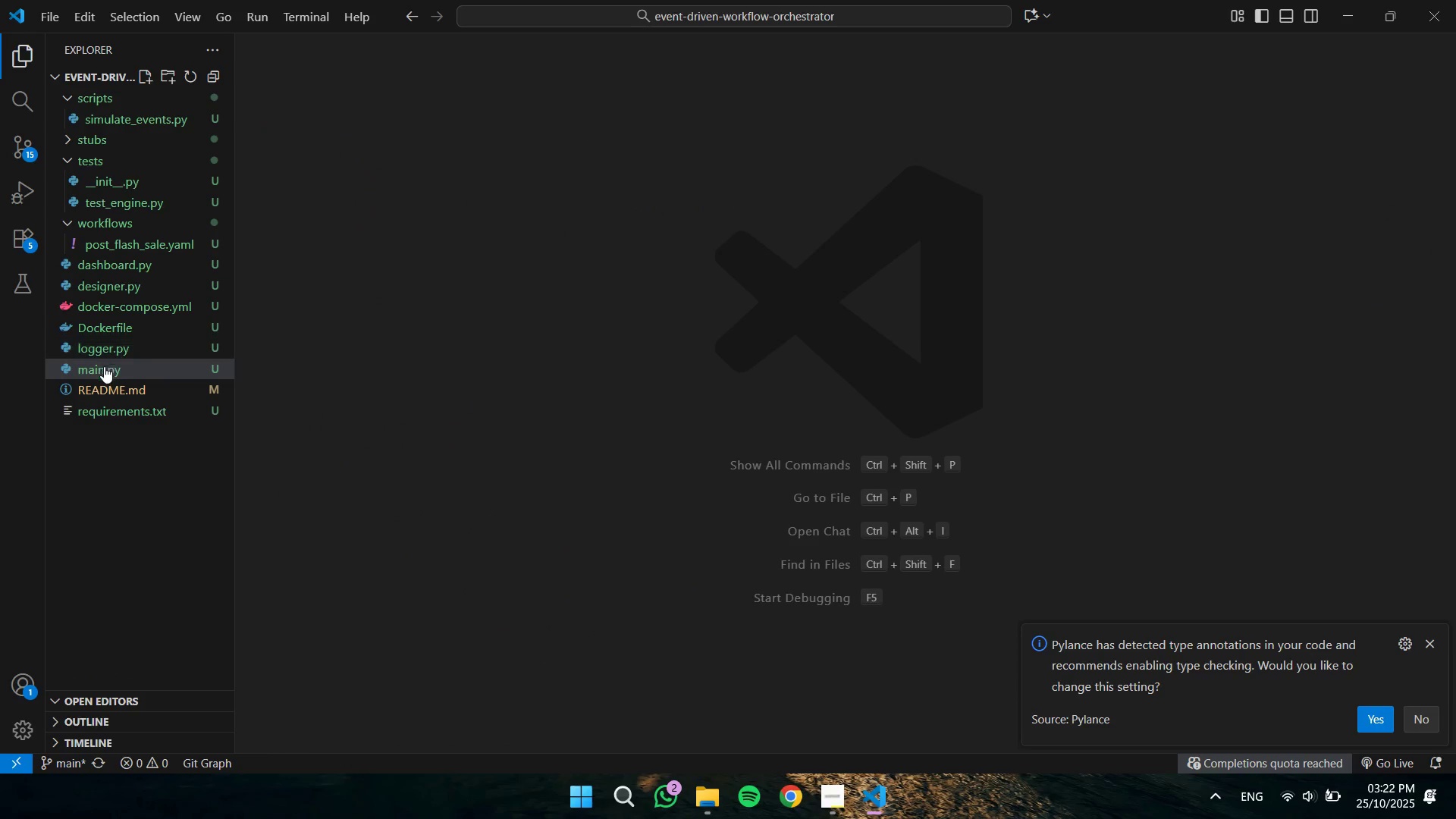 
left_click([106, 353])
 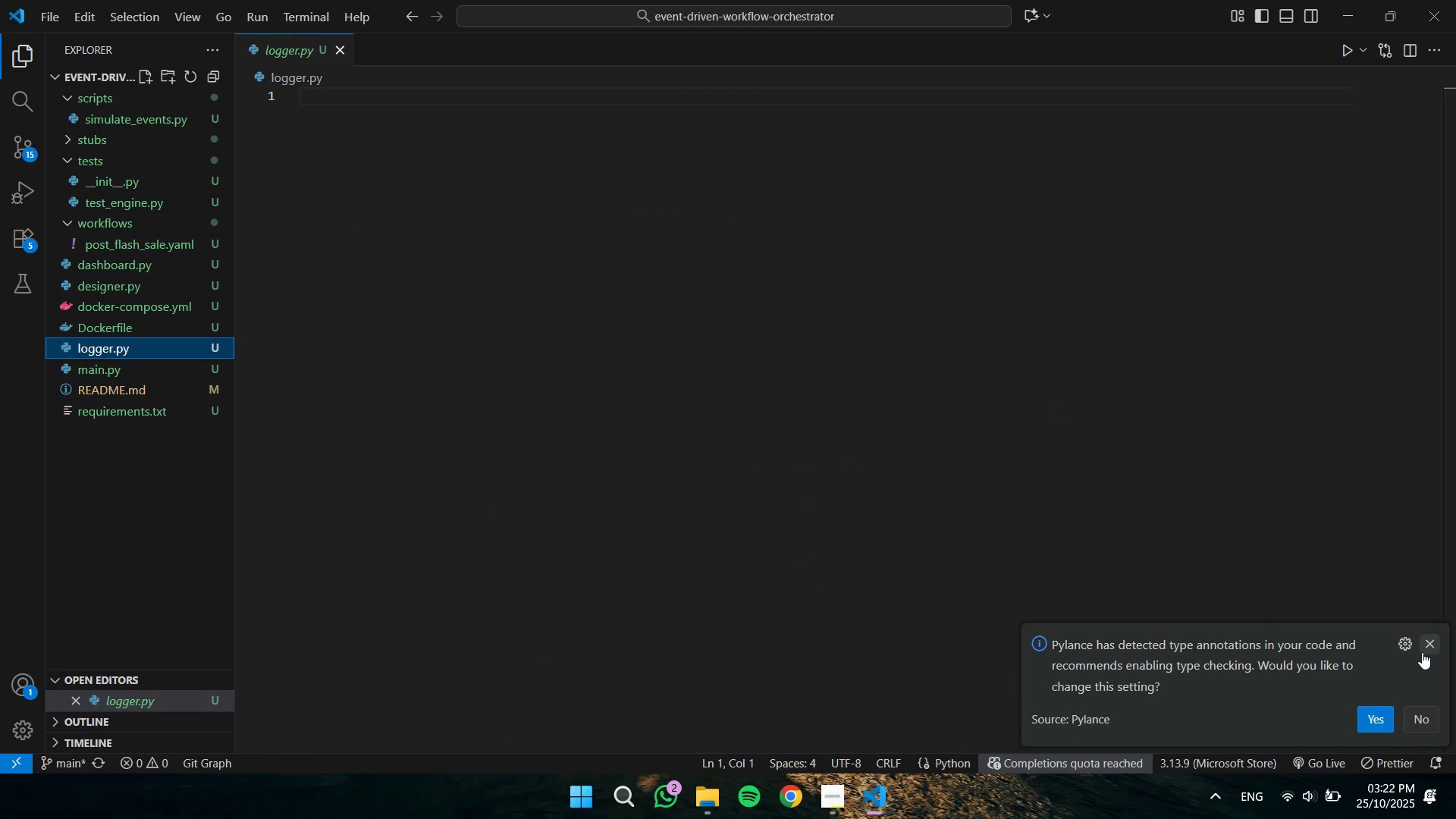 
left_click([1430, 644])
 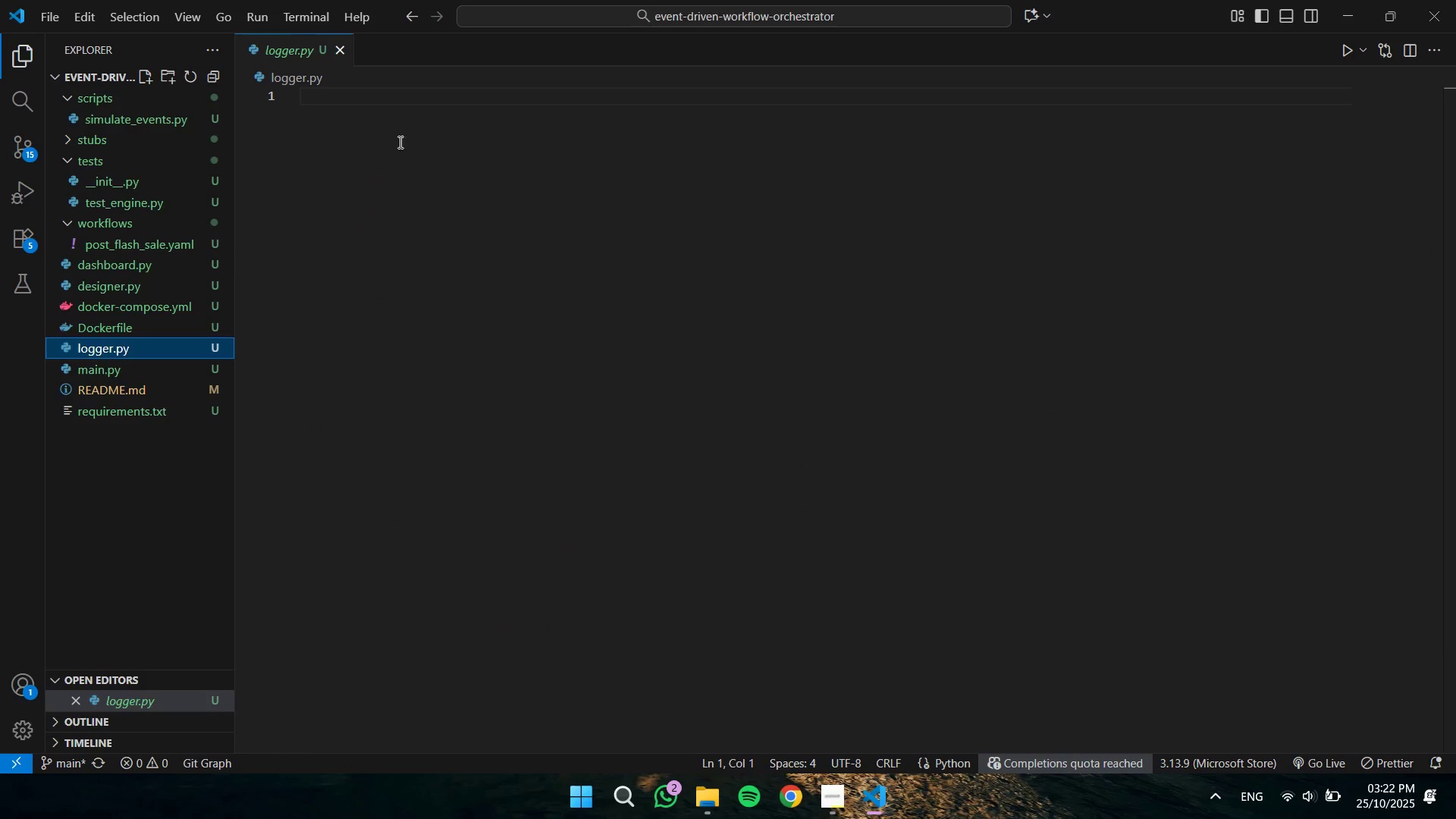 
left_click([387, 125])
 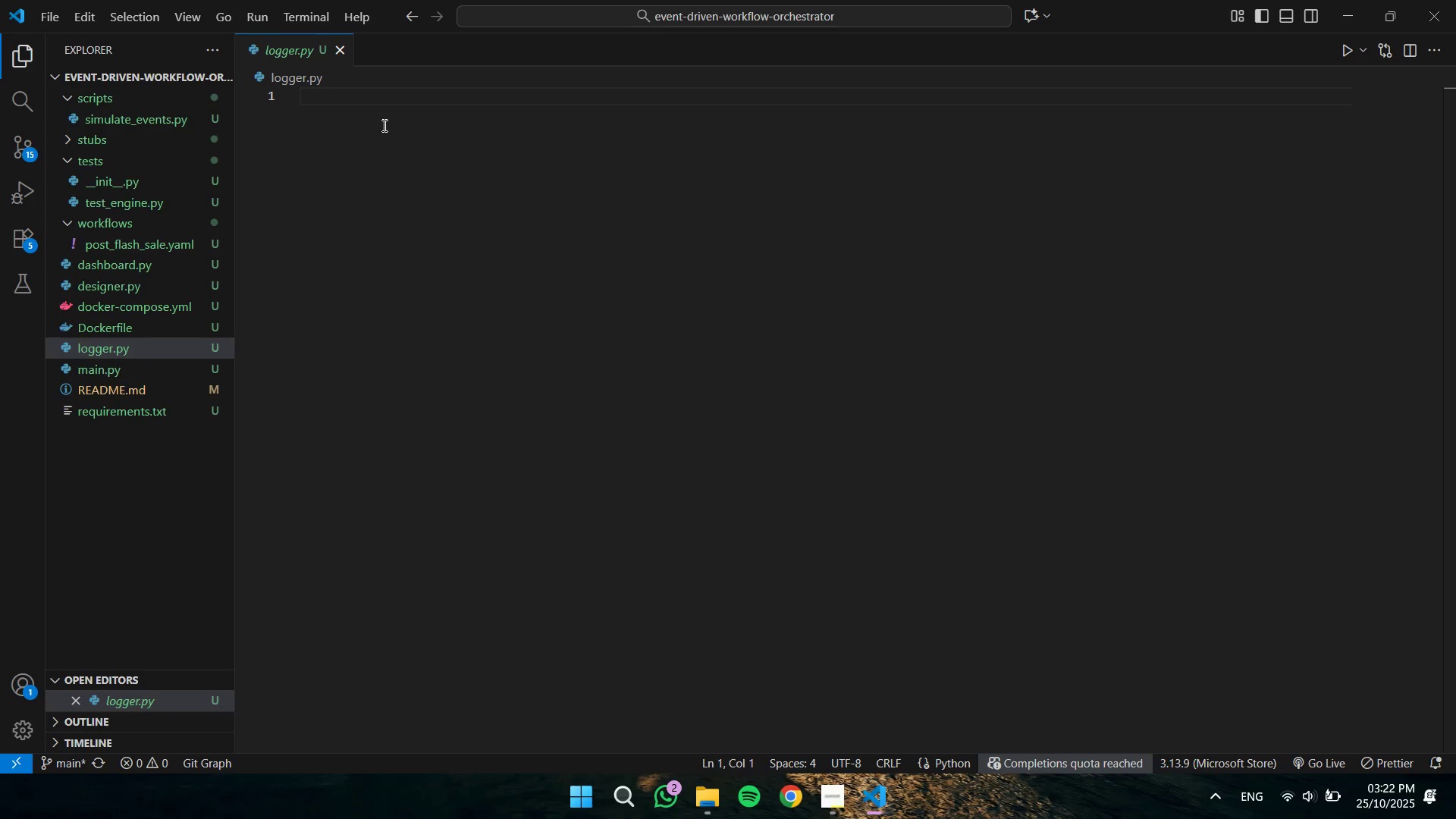 
wait(6.0)
 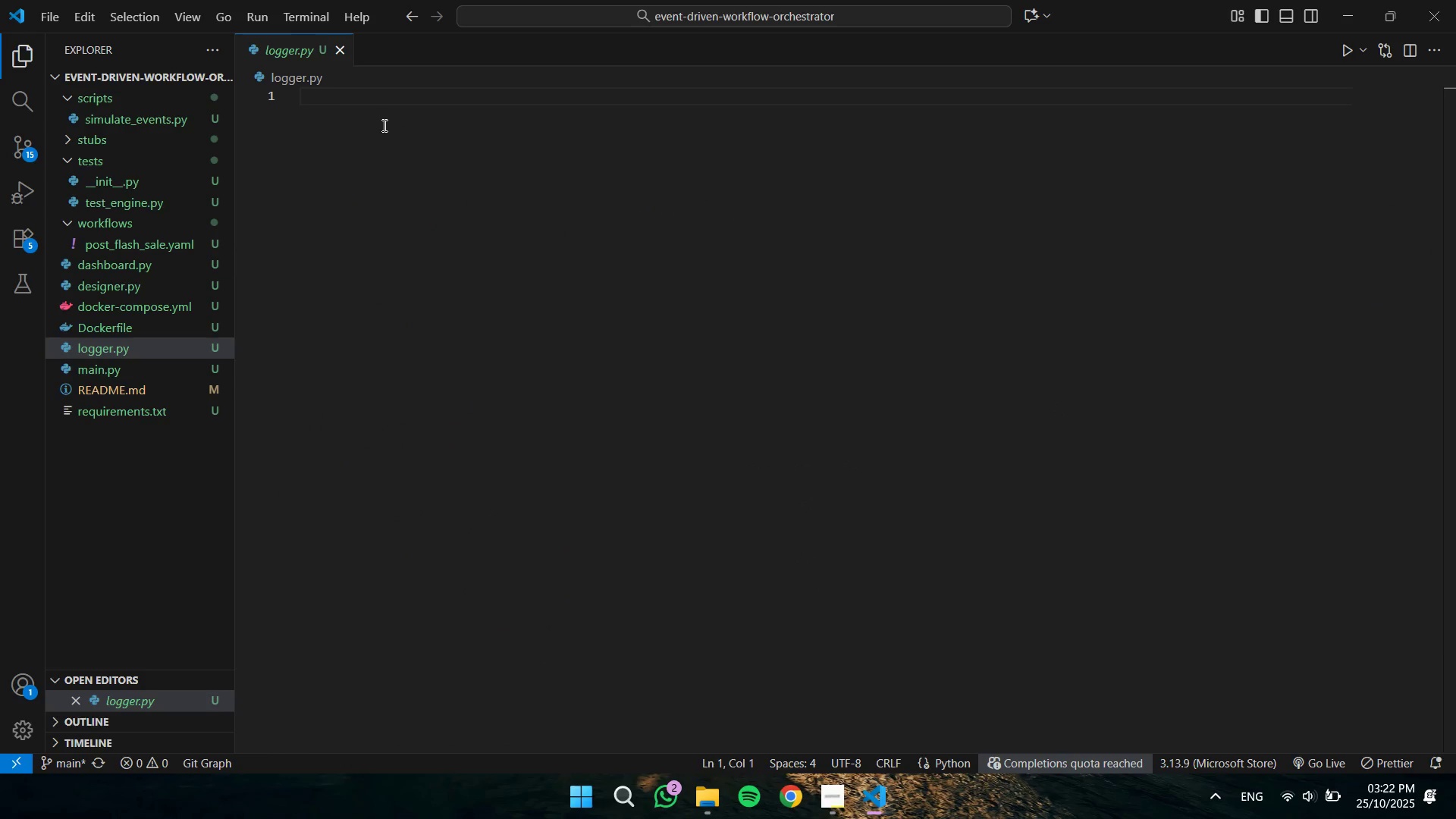 
type(imporr)
key(Backspace)
type(t logging)
 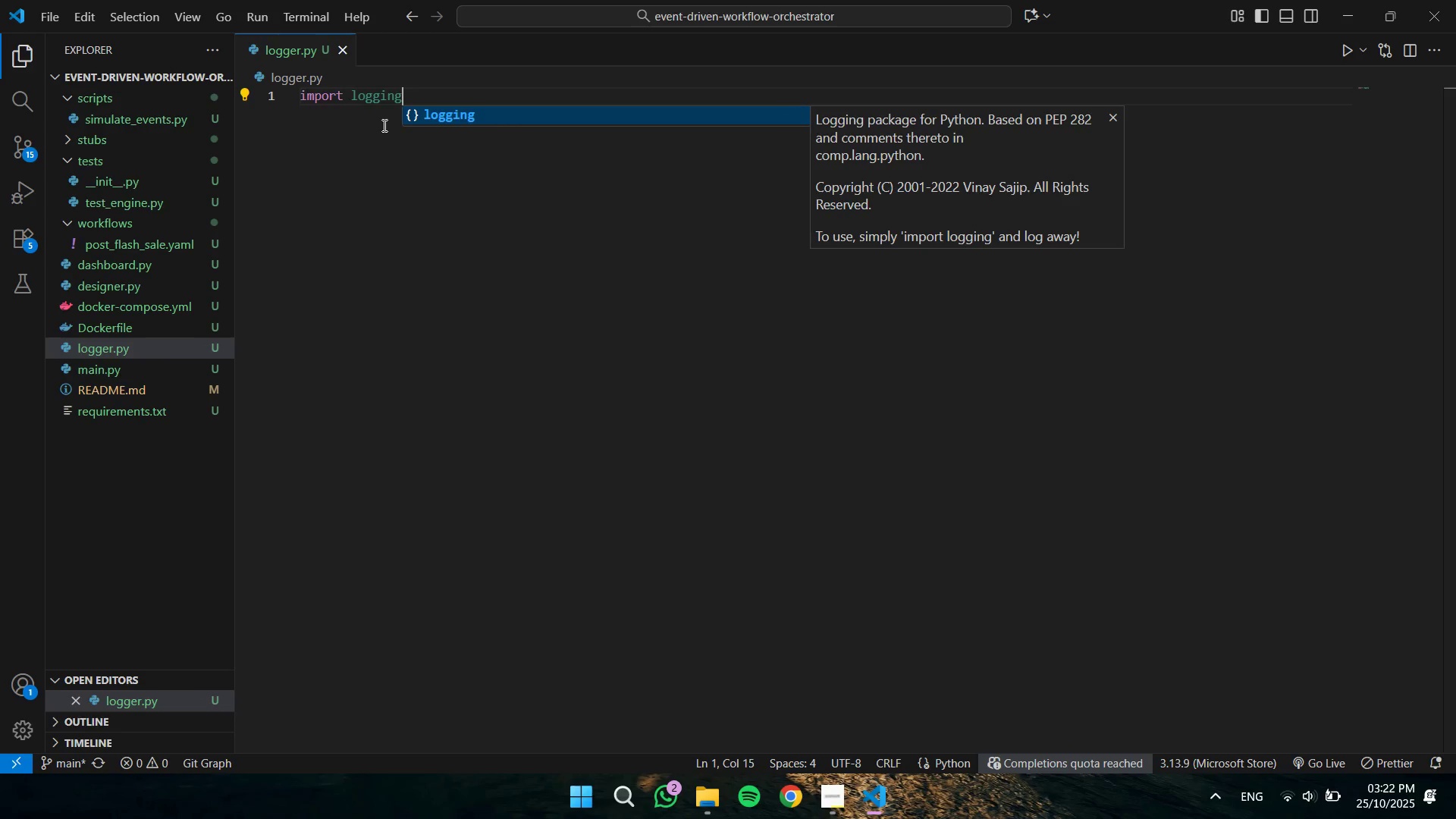 
key(Enter)
 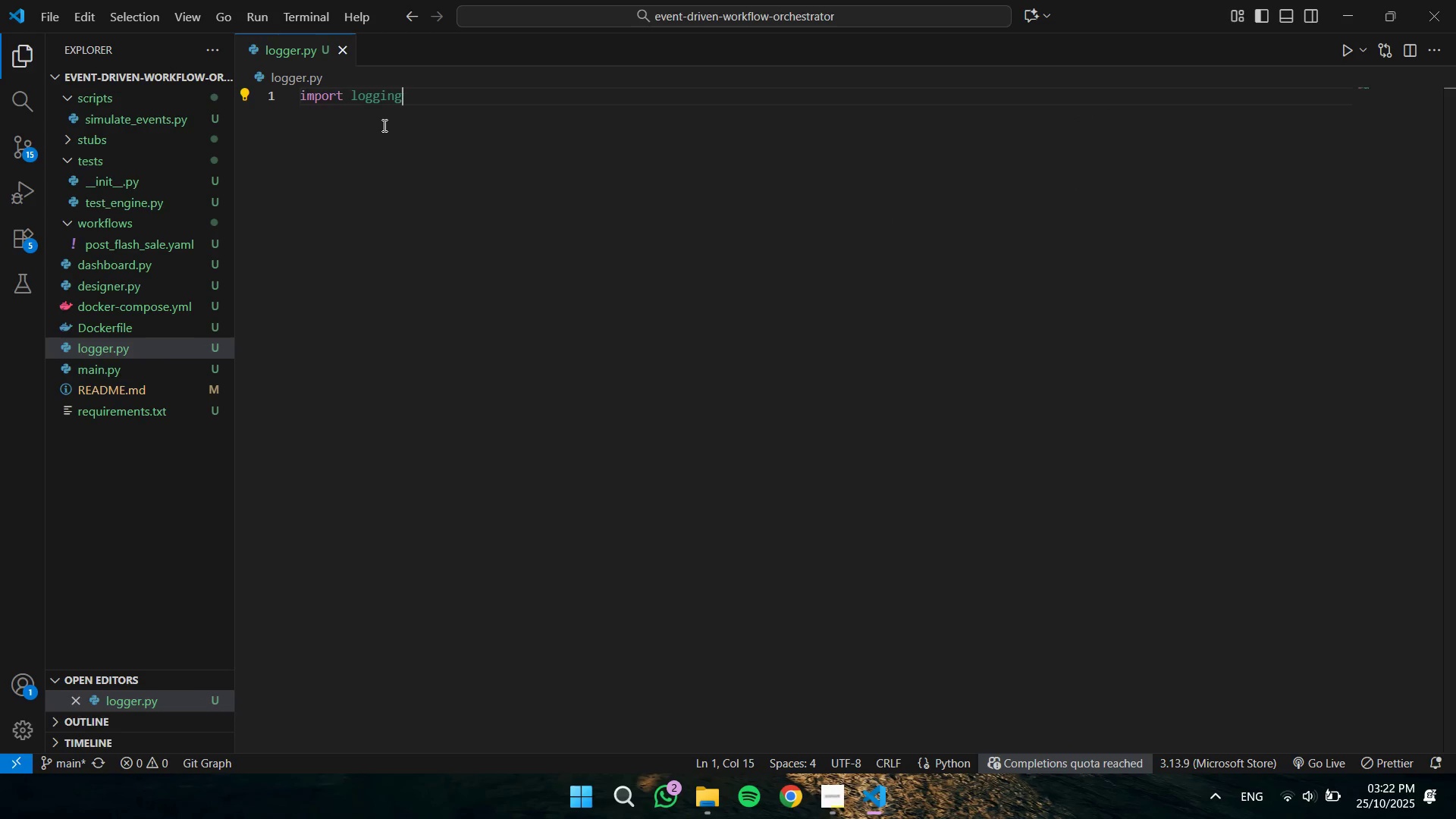 
type(import )
key(Backspace)
 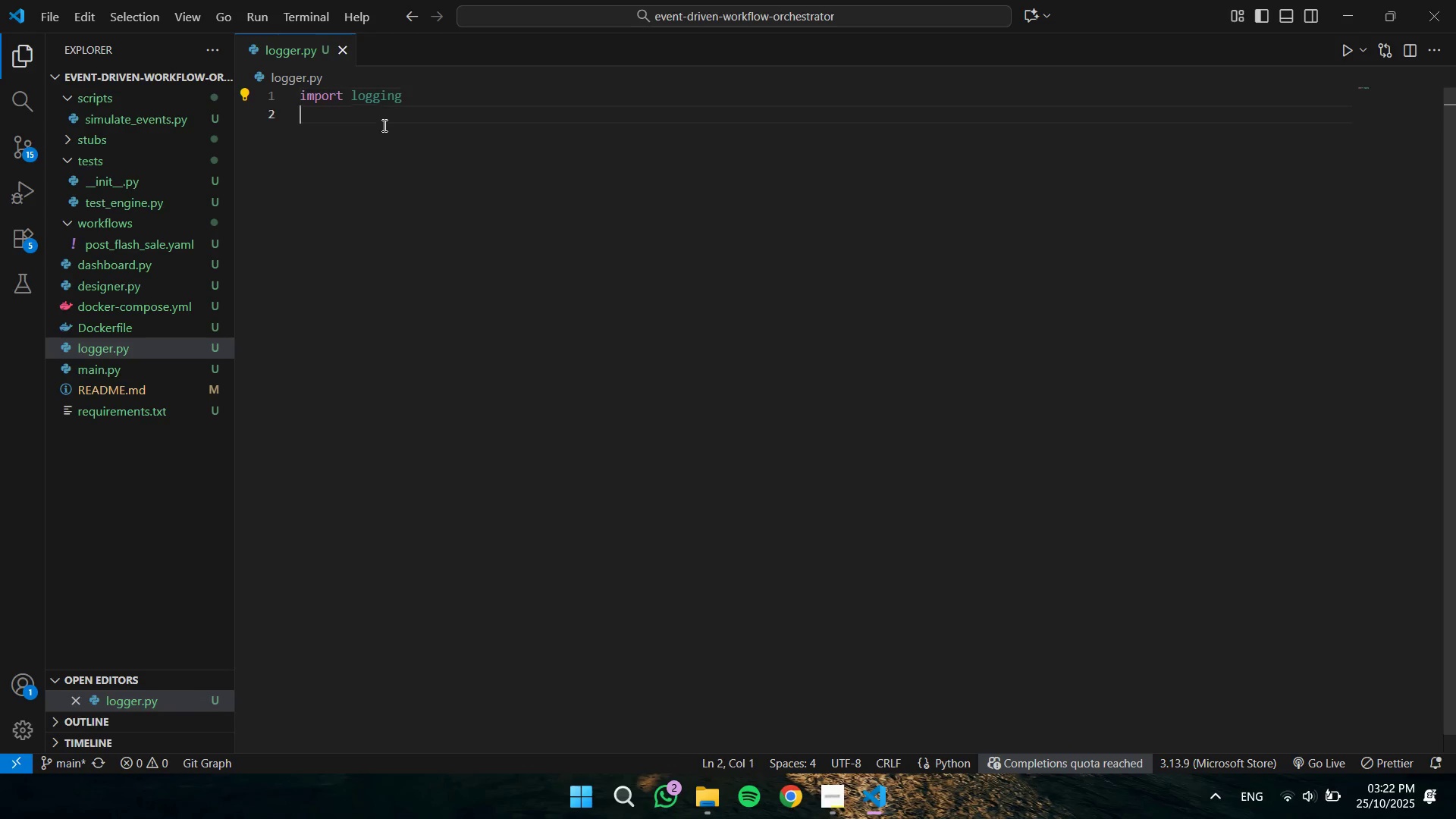 
key(Enter)
 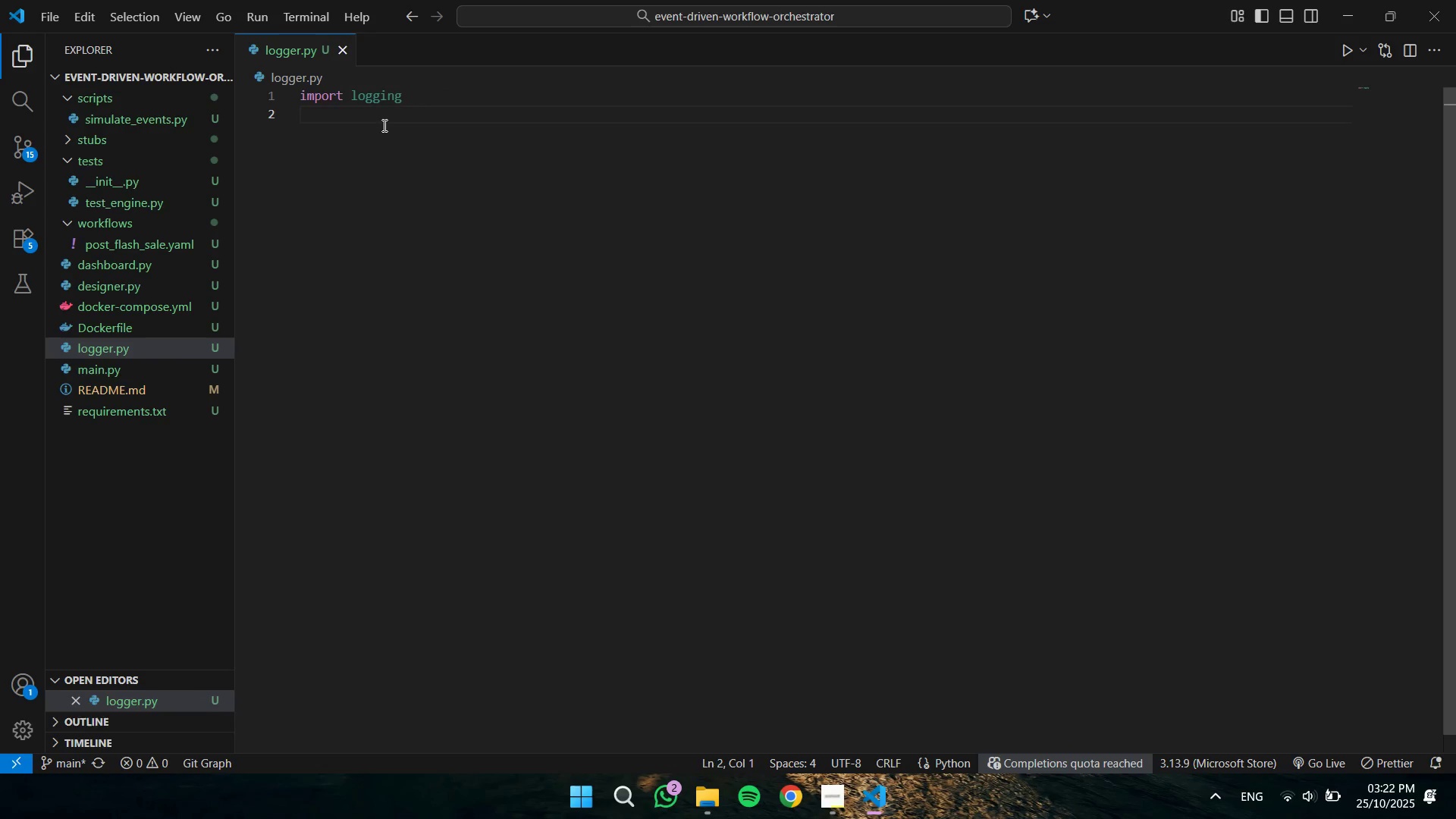 
type(impot)
key(Backspace)
type(rt re)
 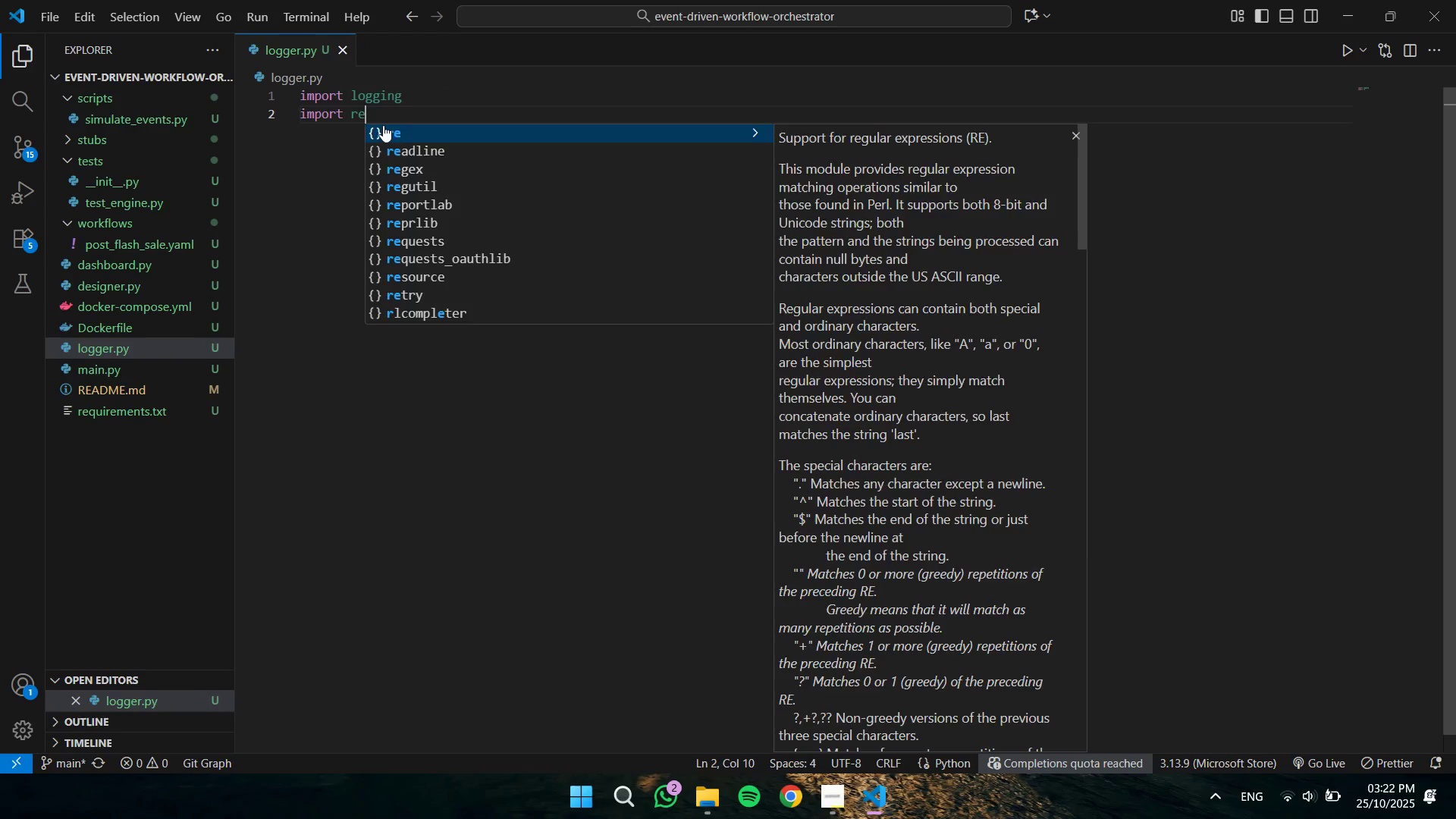 
key(Enter)
 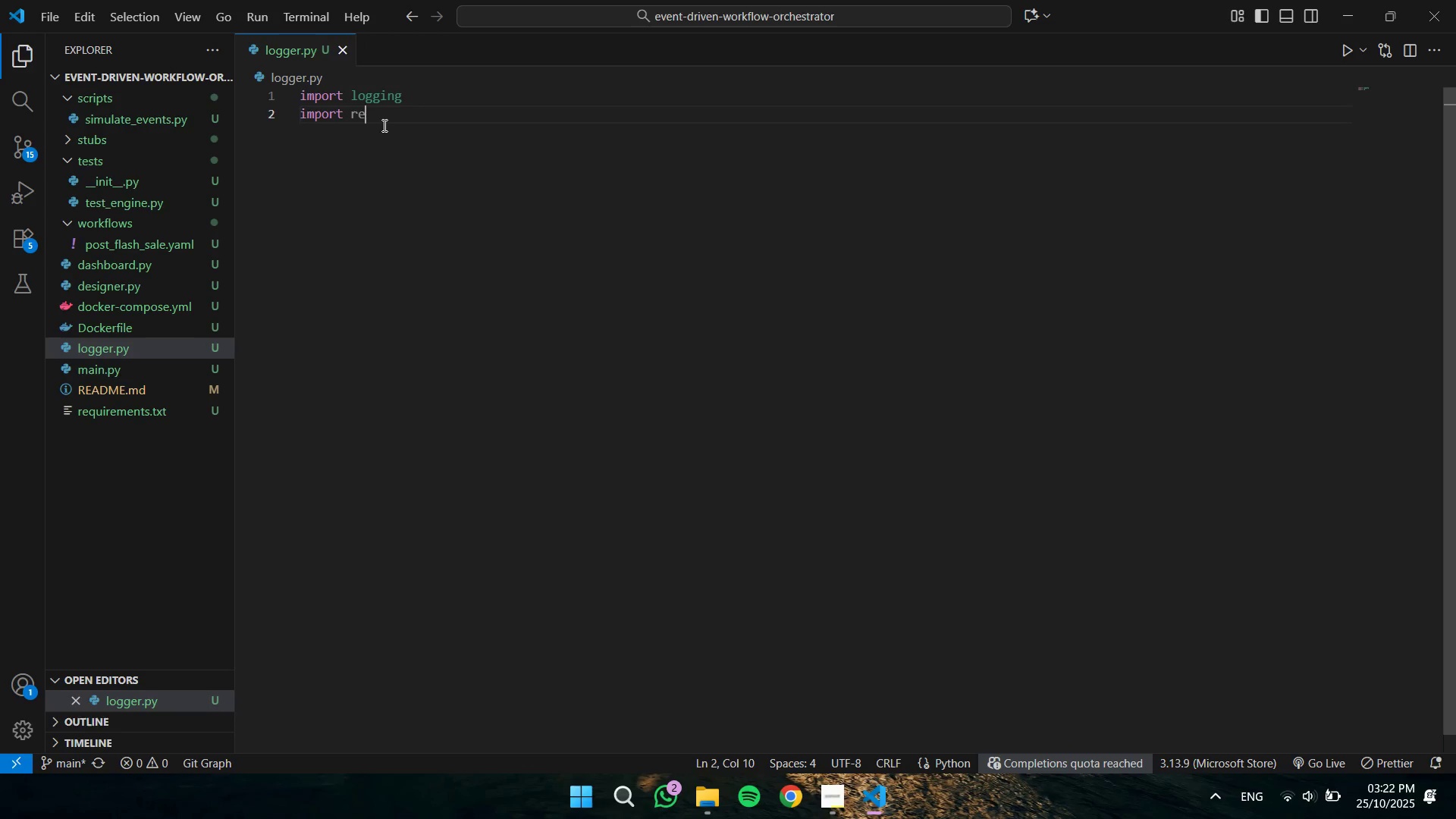 
key(Enter)
 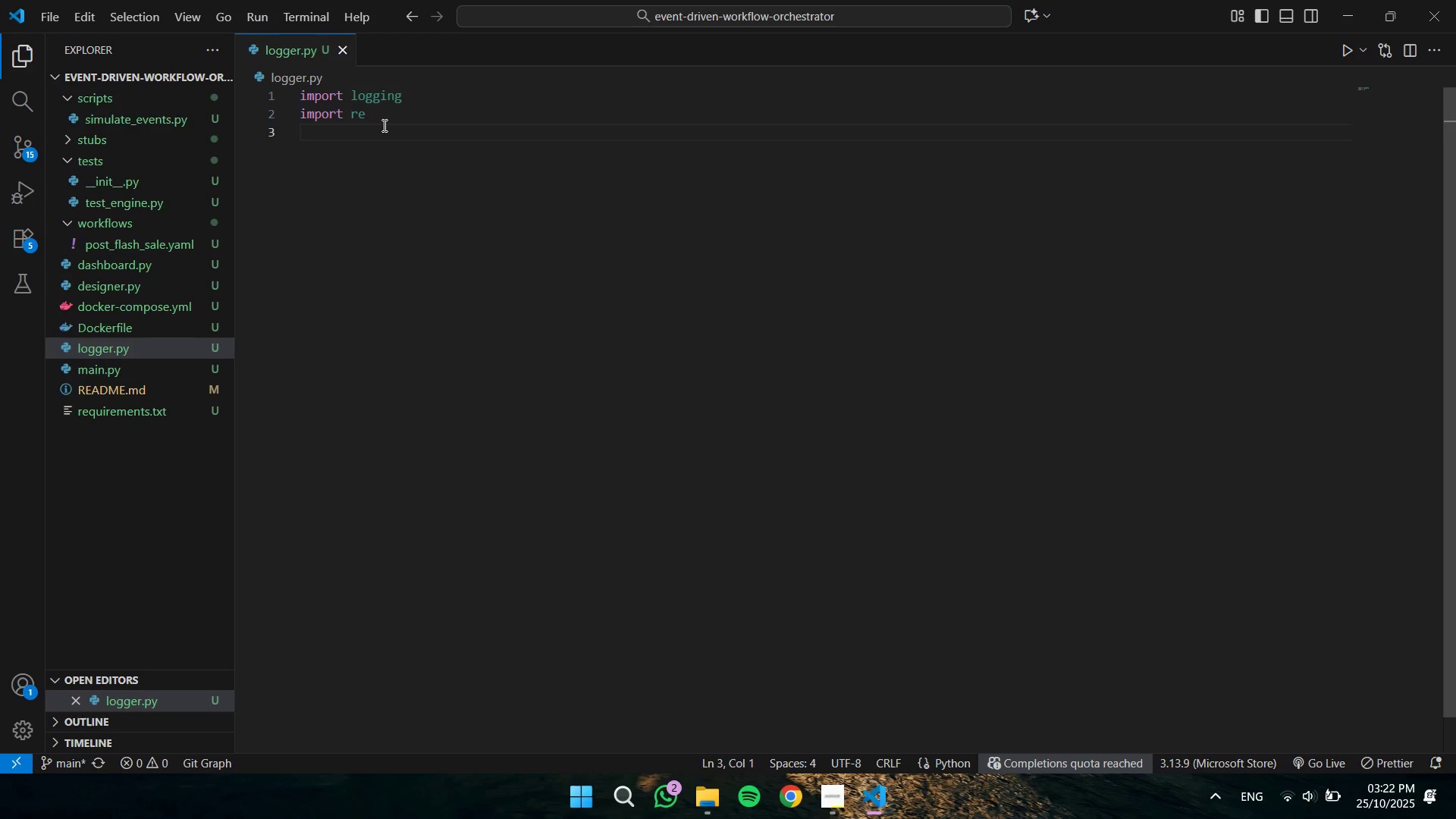 
type(from datetim)
 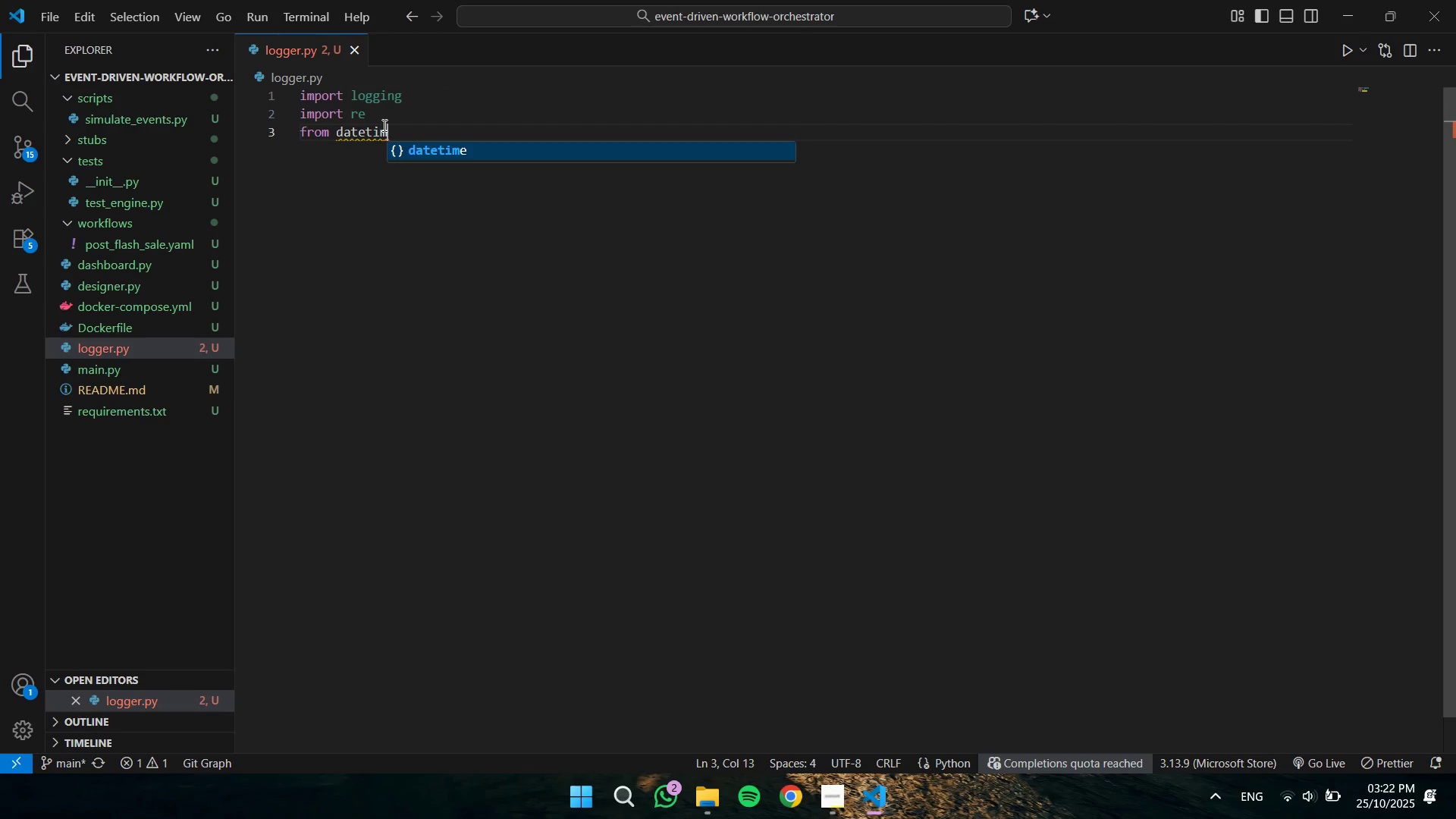 
key(Enter)
 